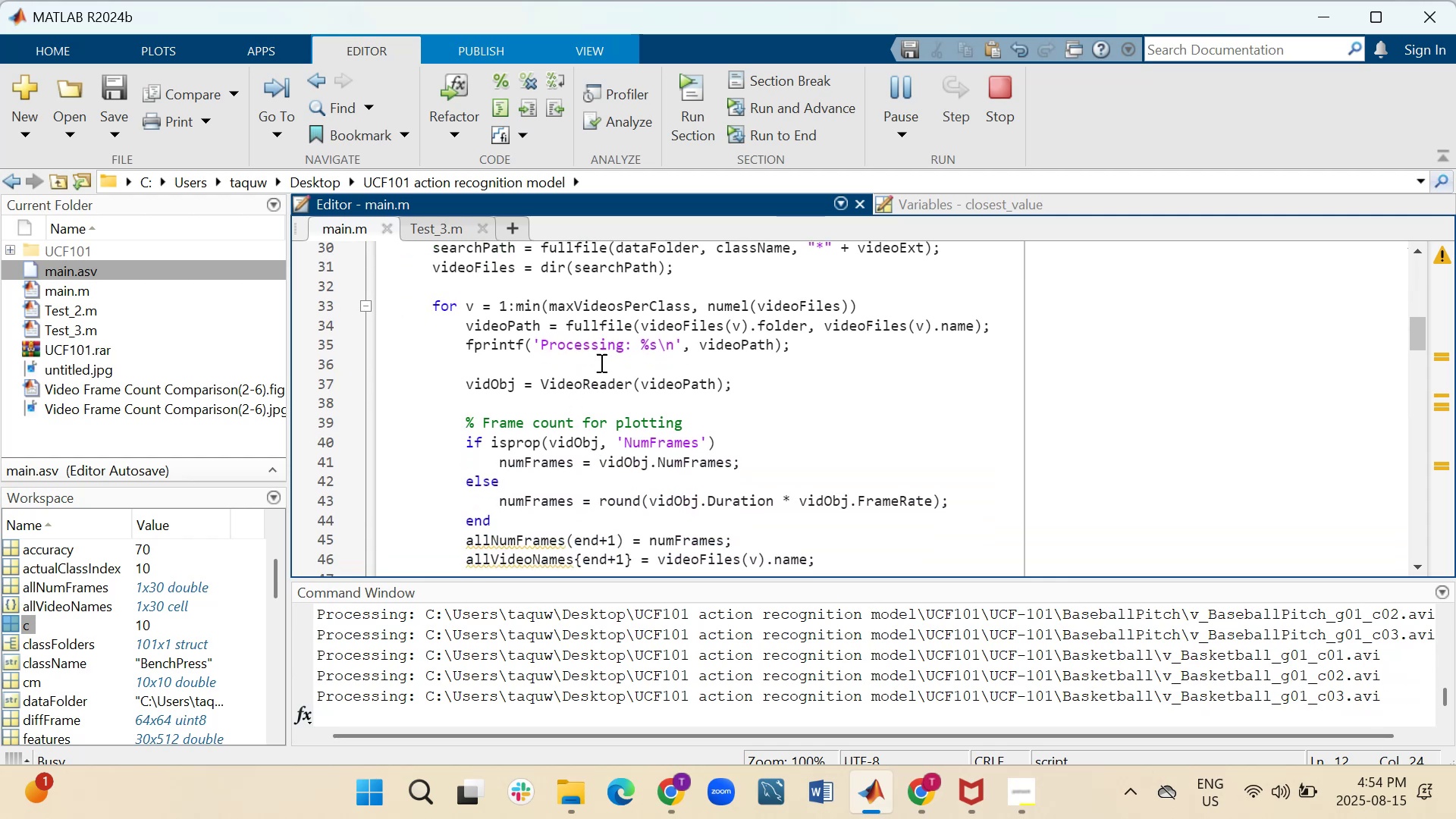 
scroll: coordinate [598, 435], scroll_direction: down, amount: 6.0
 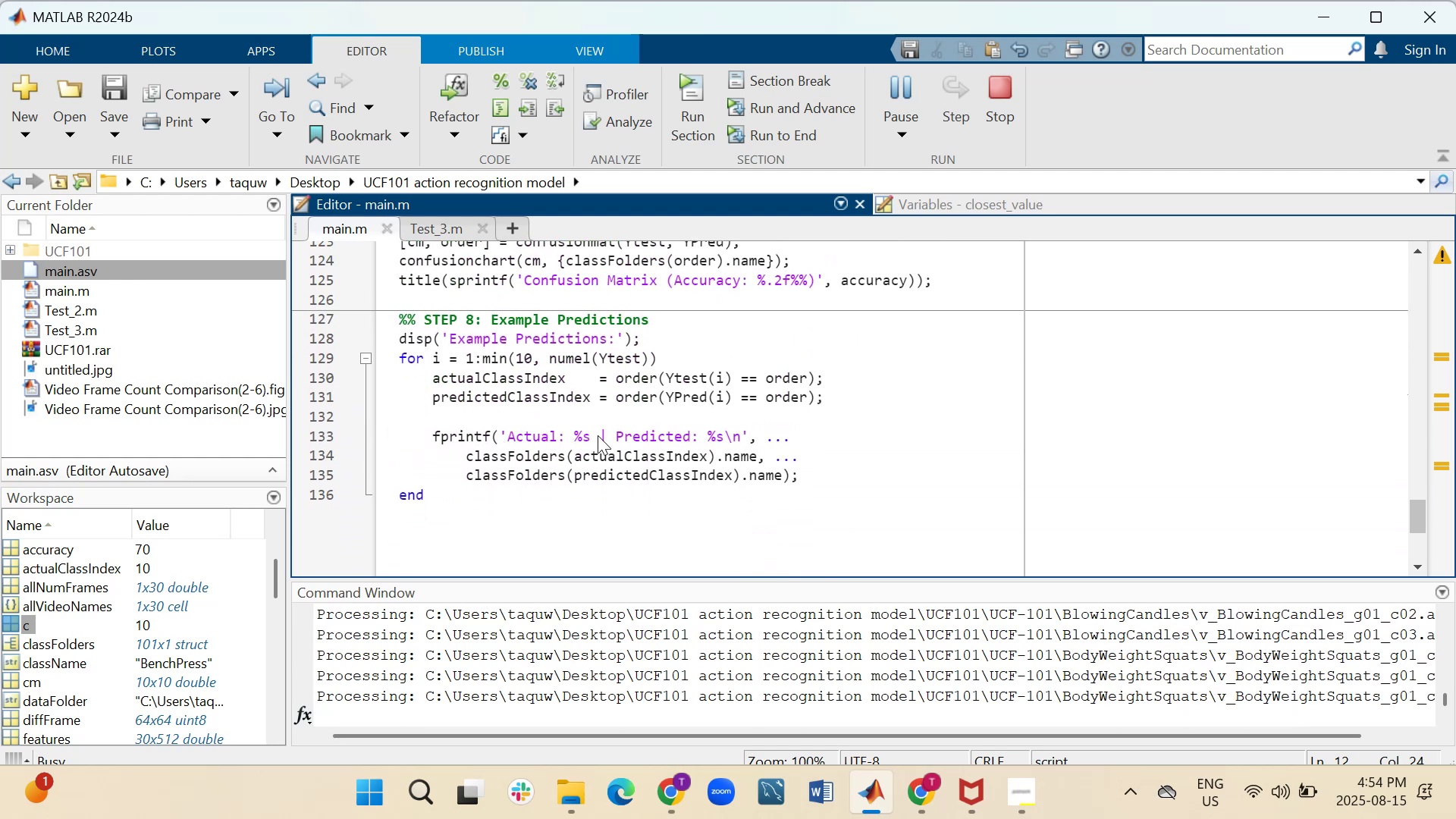 
scroll: coordinate [601, 435], scroll_direction: up, amount: 17.0
 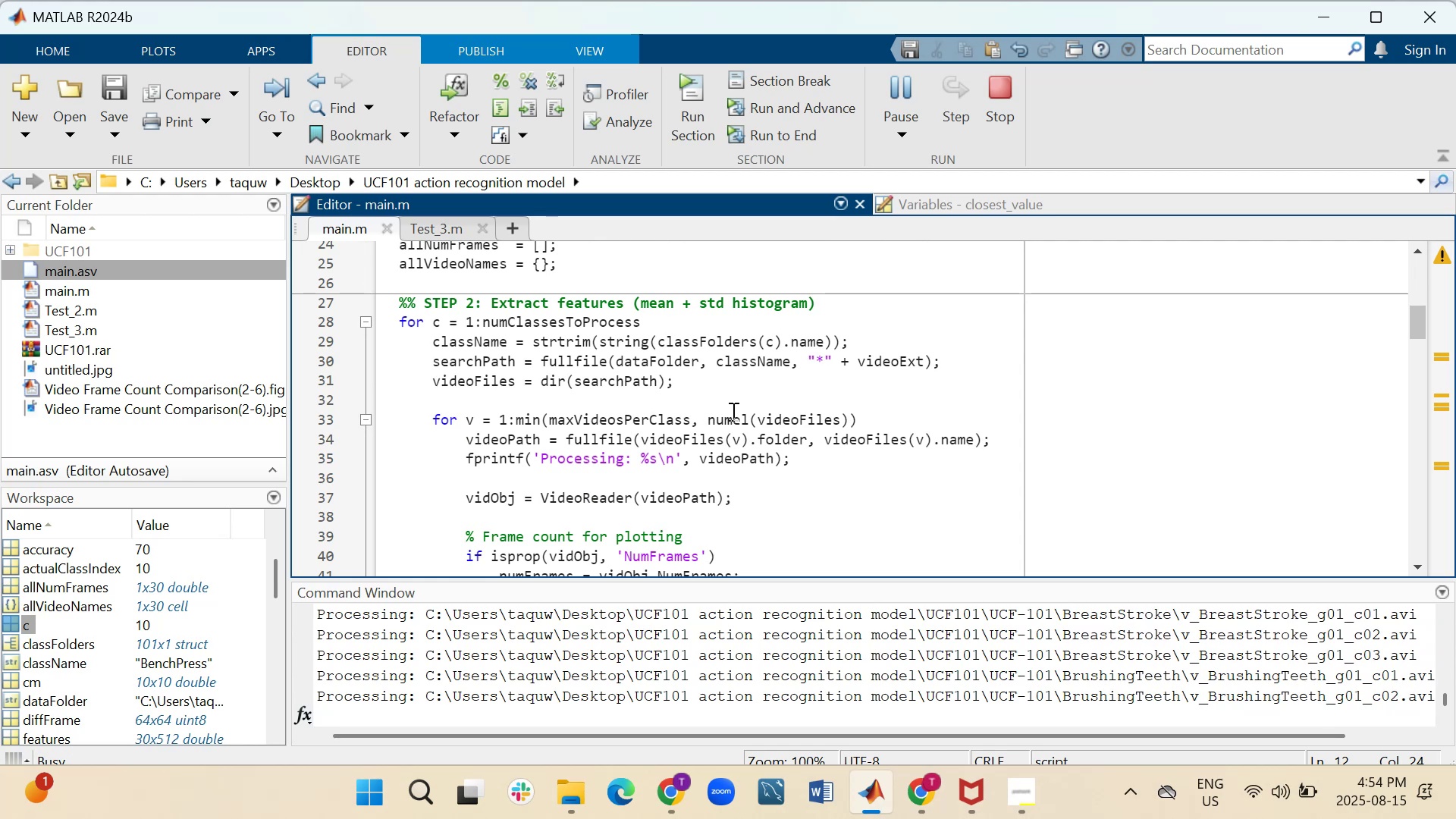 
wait(9.14)
 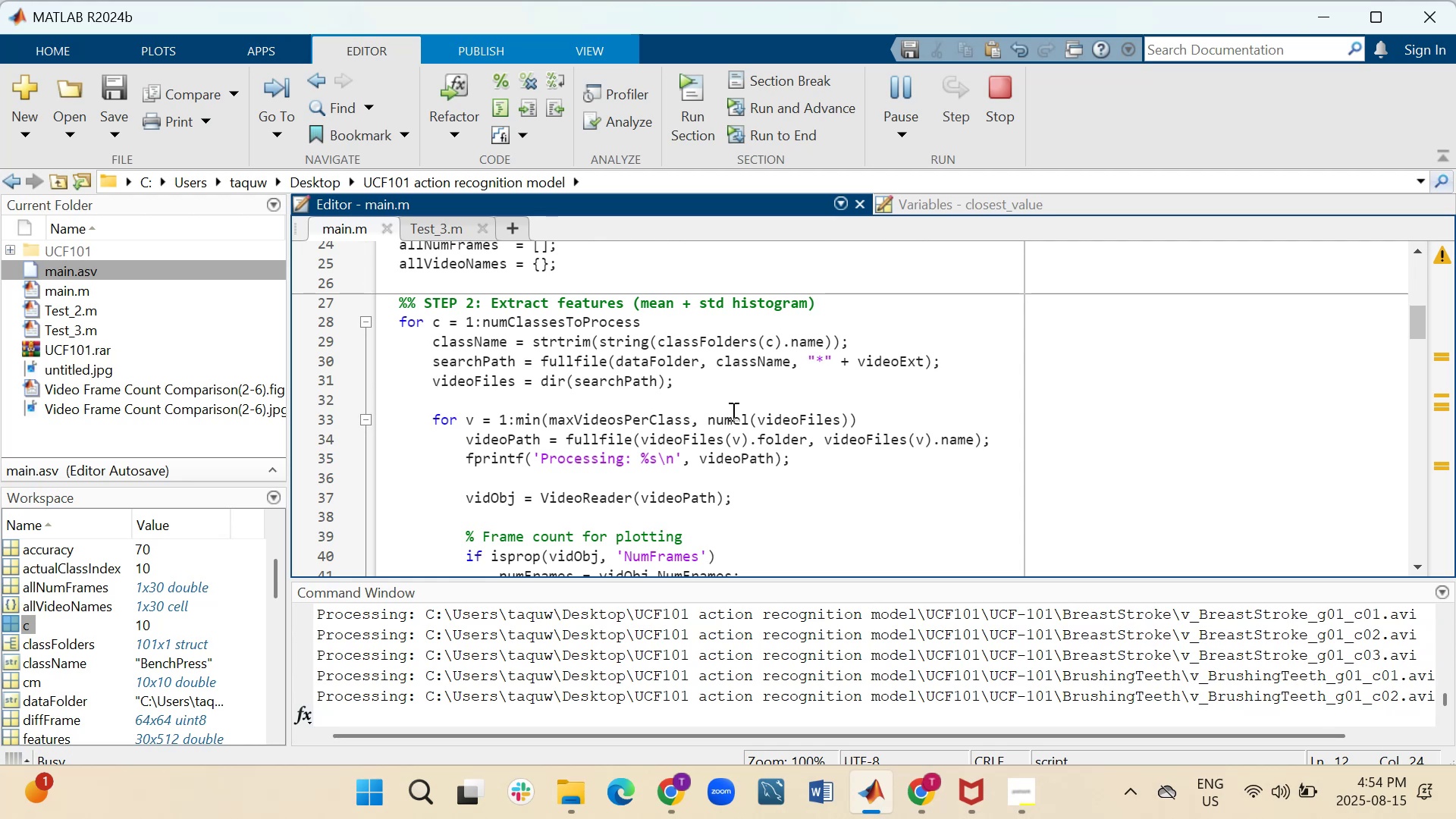 
mouse_move([976, 177])
 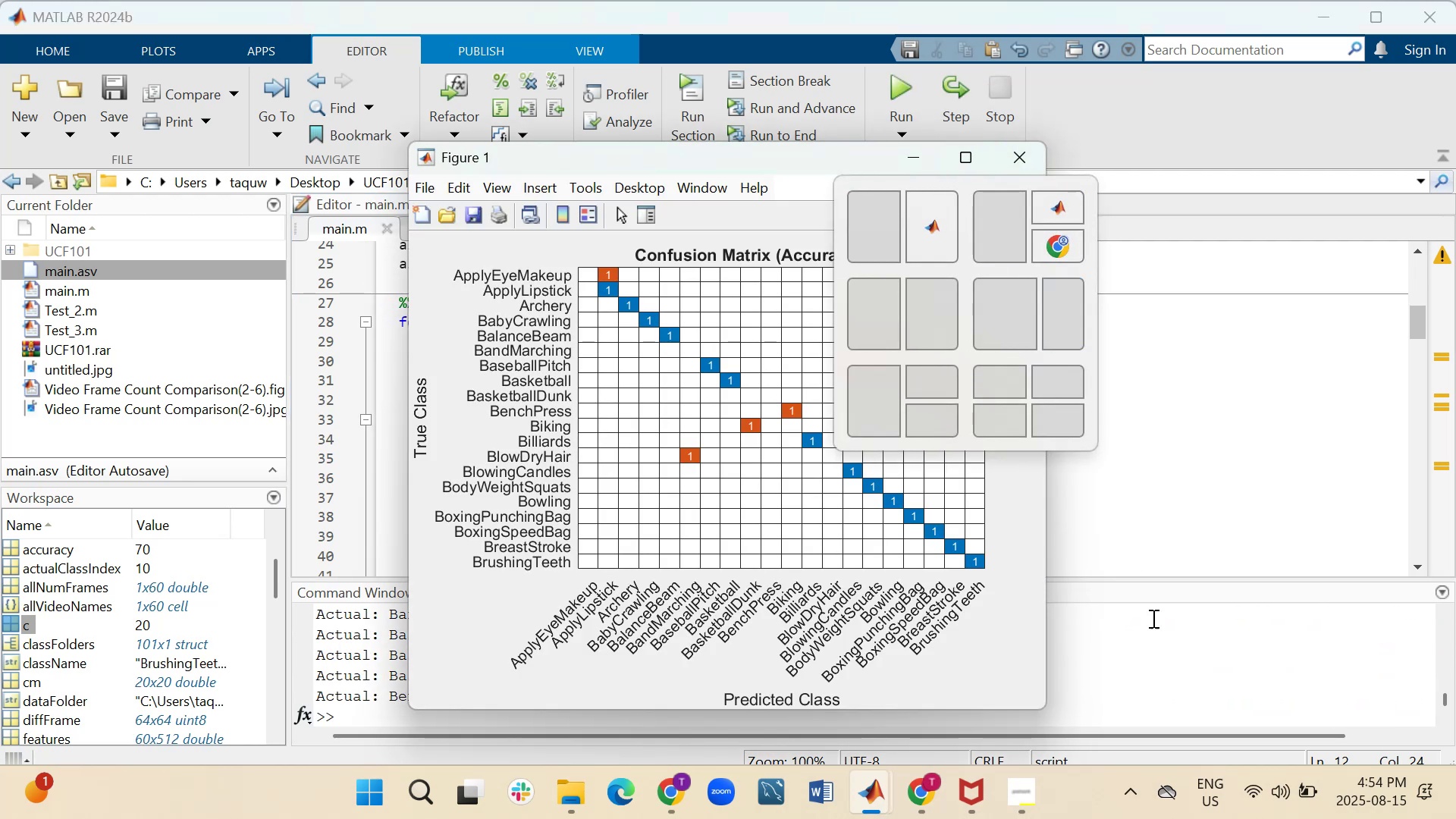 
left_click_drag(start_coordinate=[1141, 667], to_coordinate=[1141, 676])
 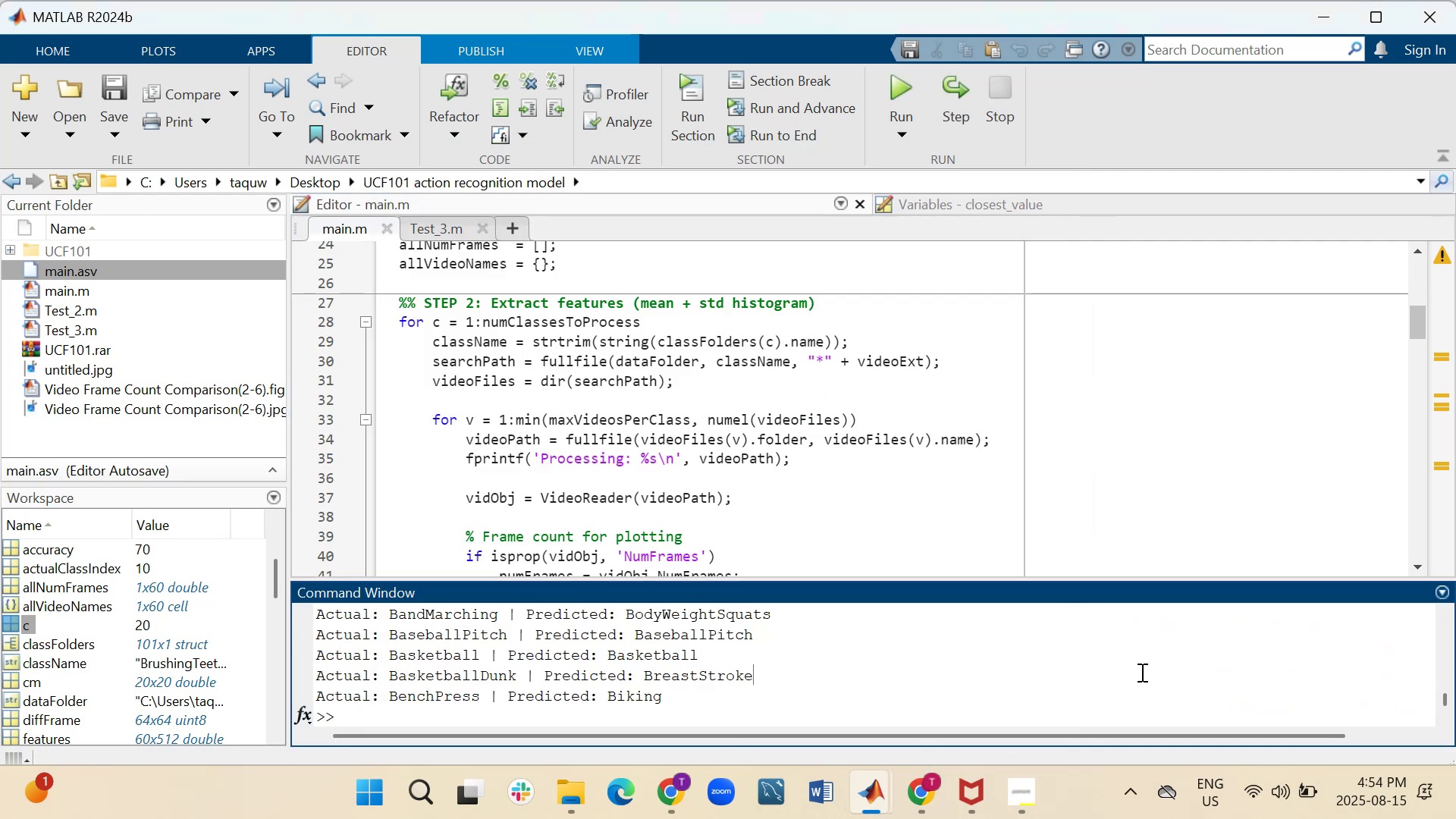 
scroll: coordinate [1141, 672], scroll_direction: up, amount: 3.0
 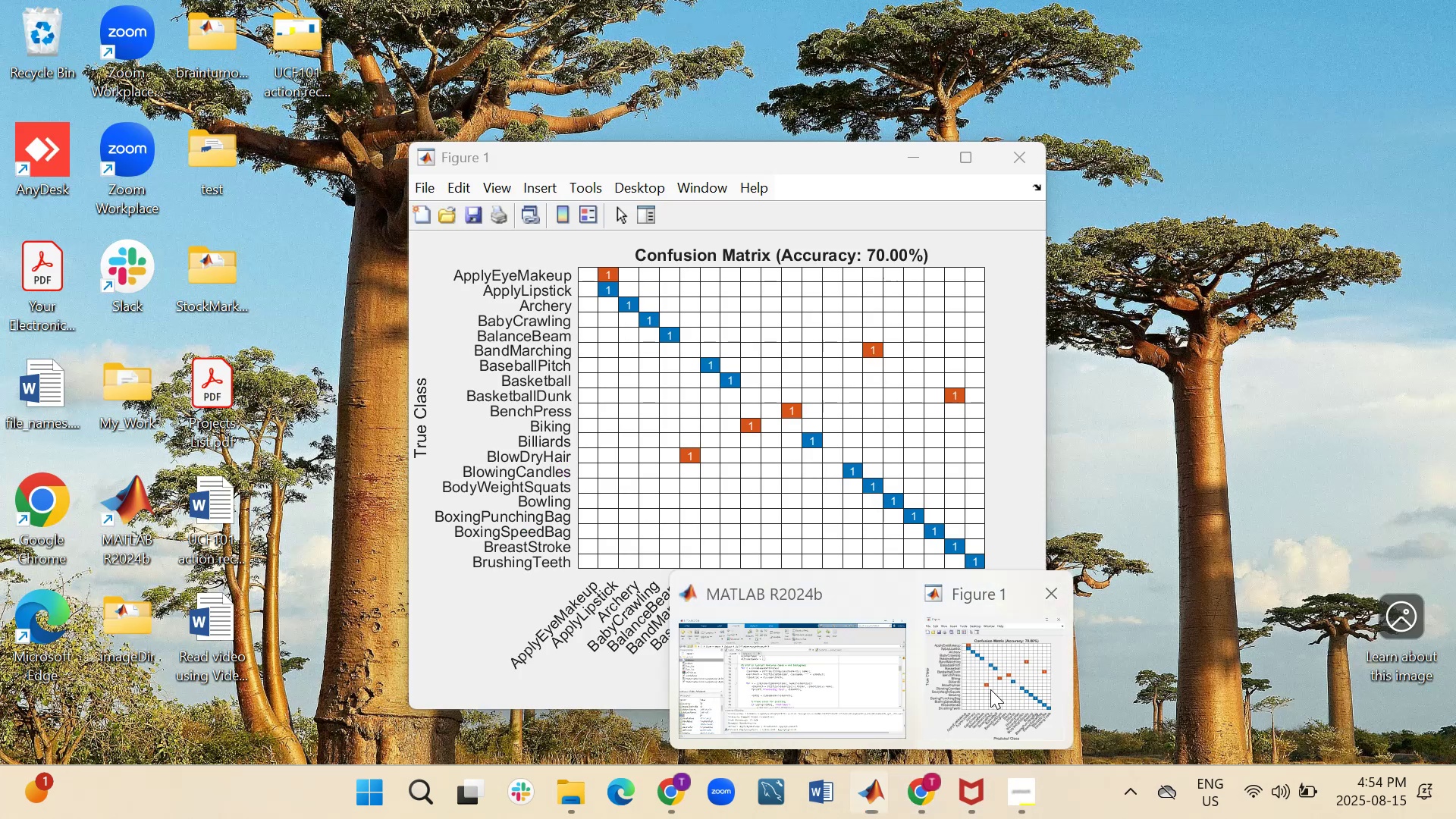 
left_click([967, 155])
 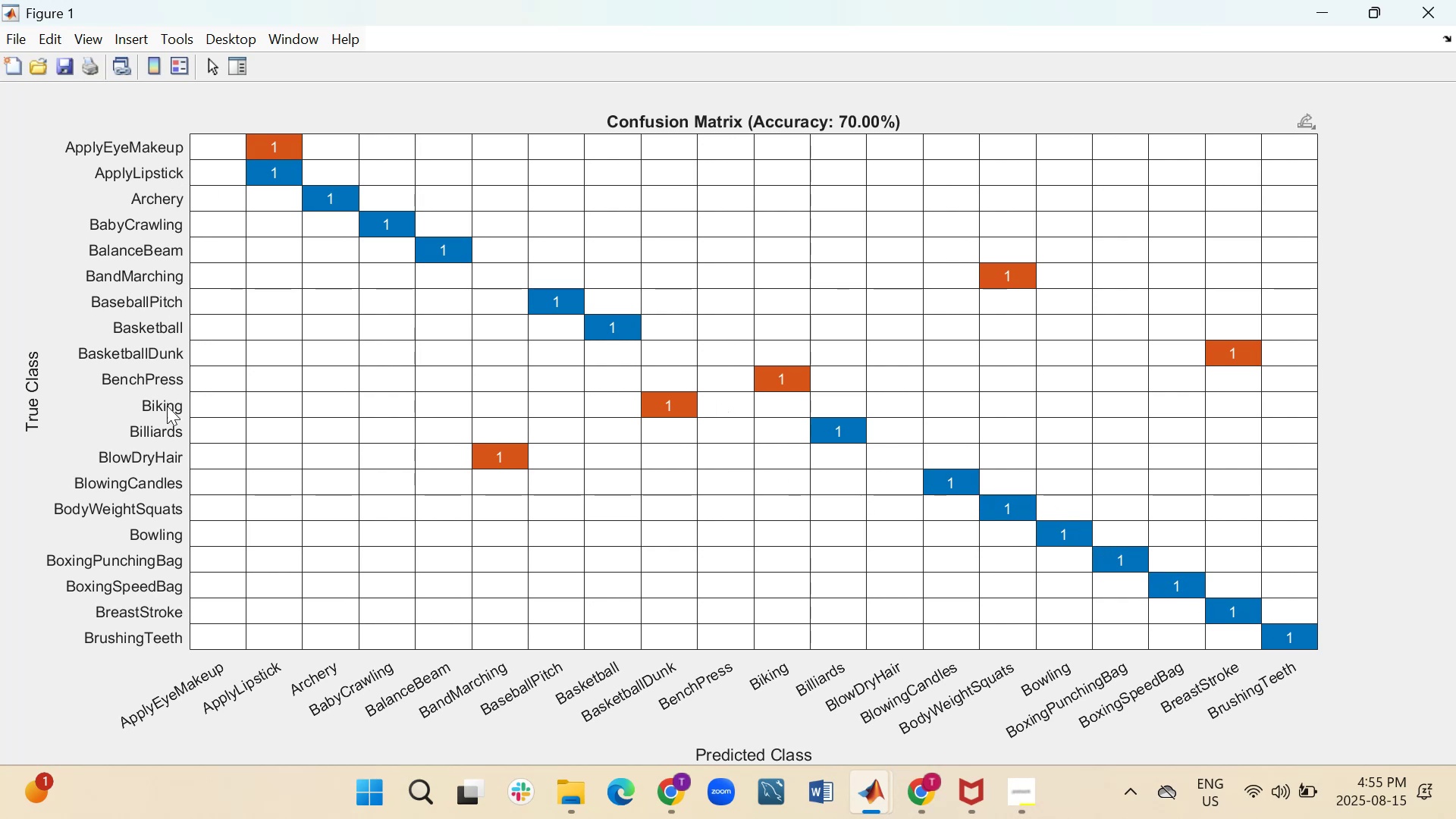 
wait(37.69)
 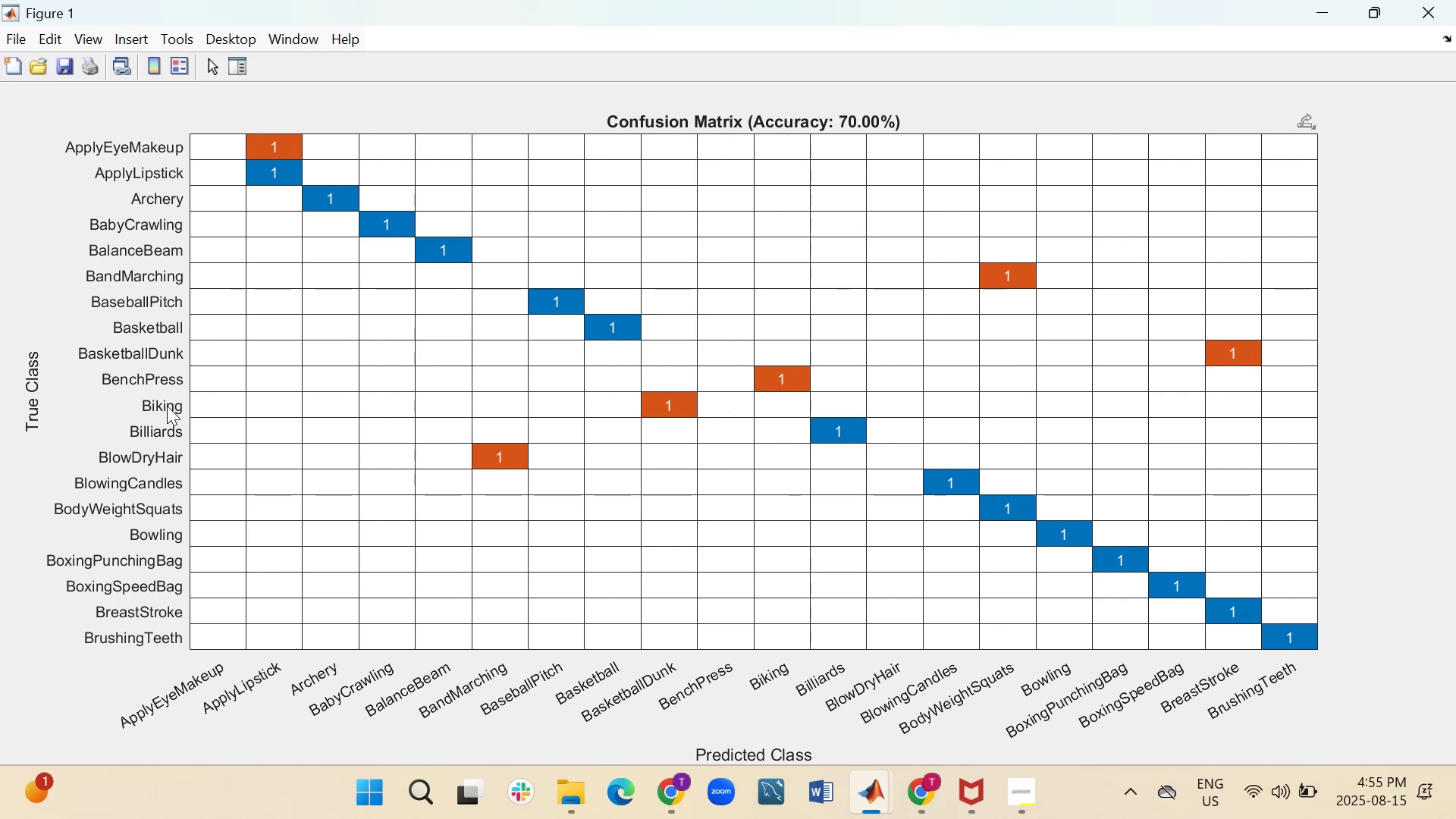 
left_click([673, 800])
 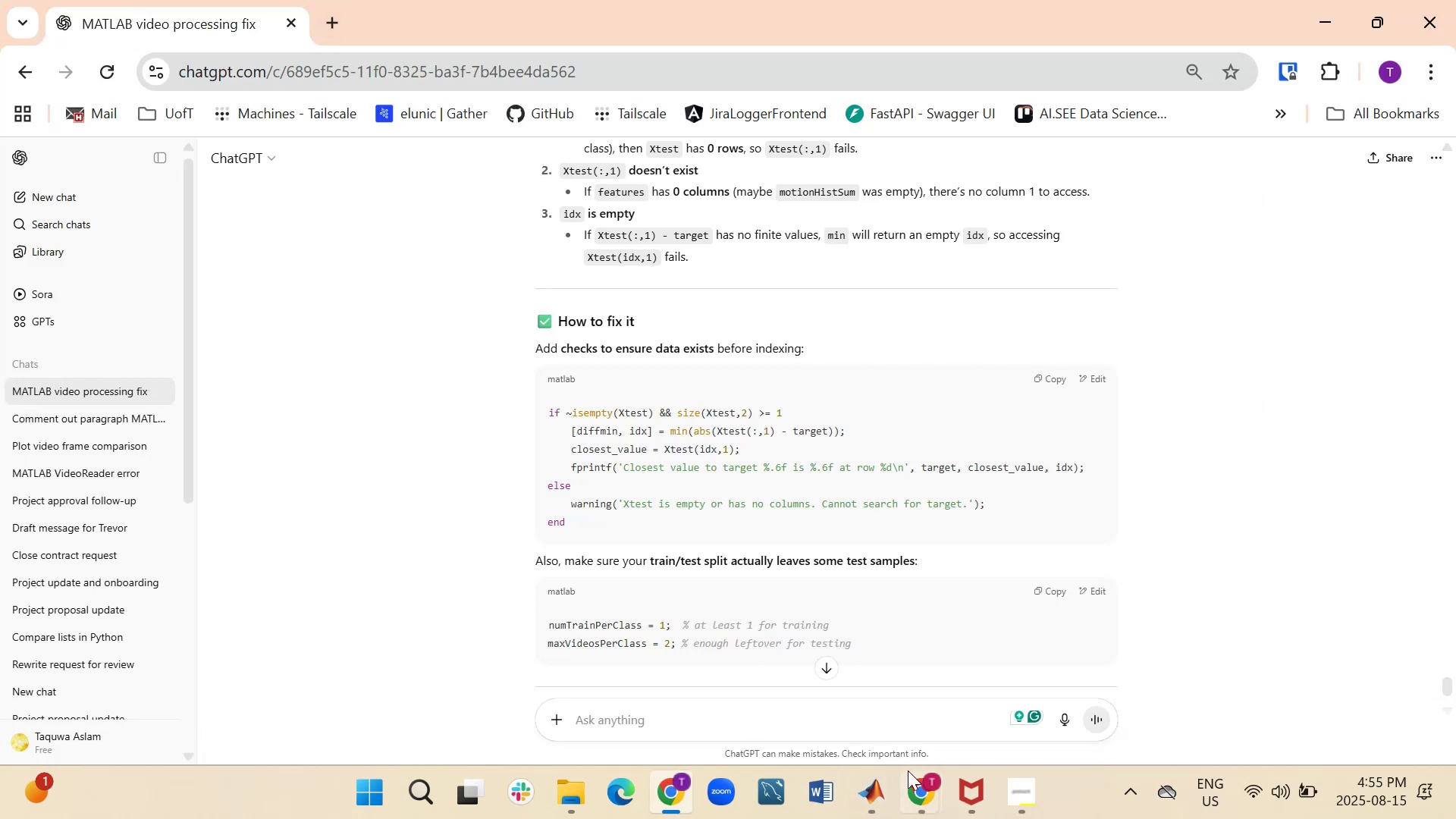 
left_click([919, 811])
 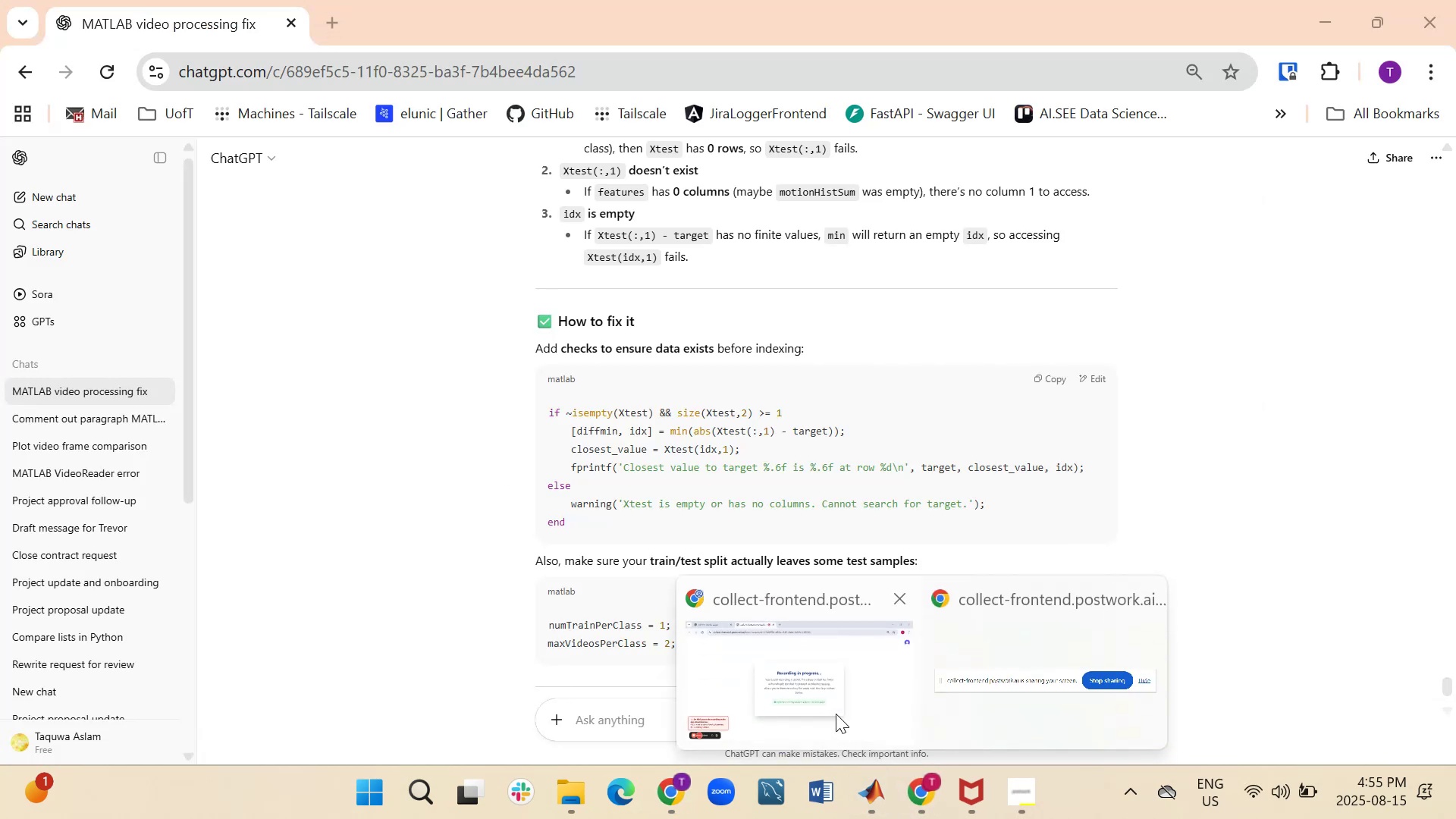 
left_click([835, 708])
 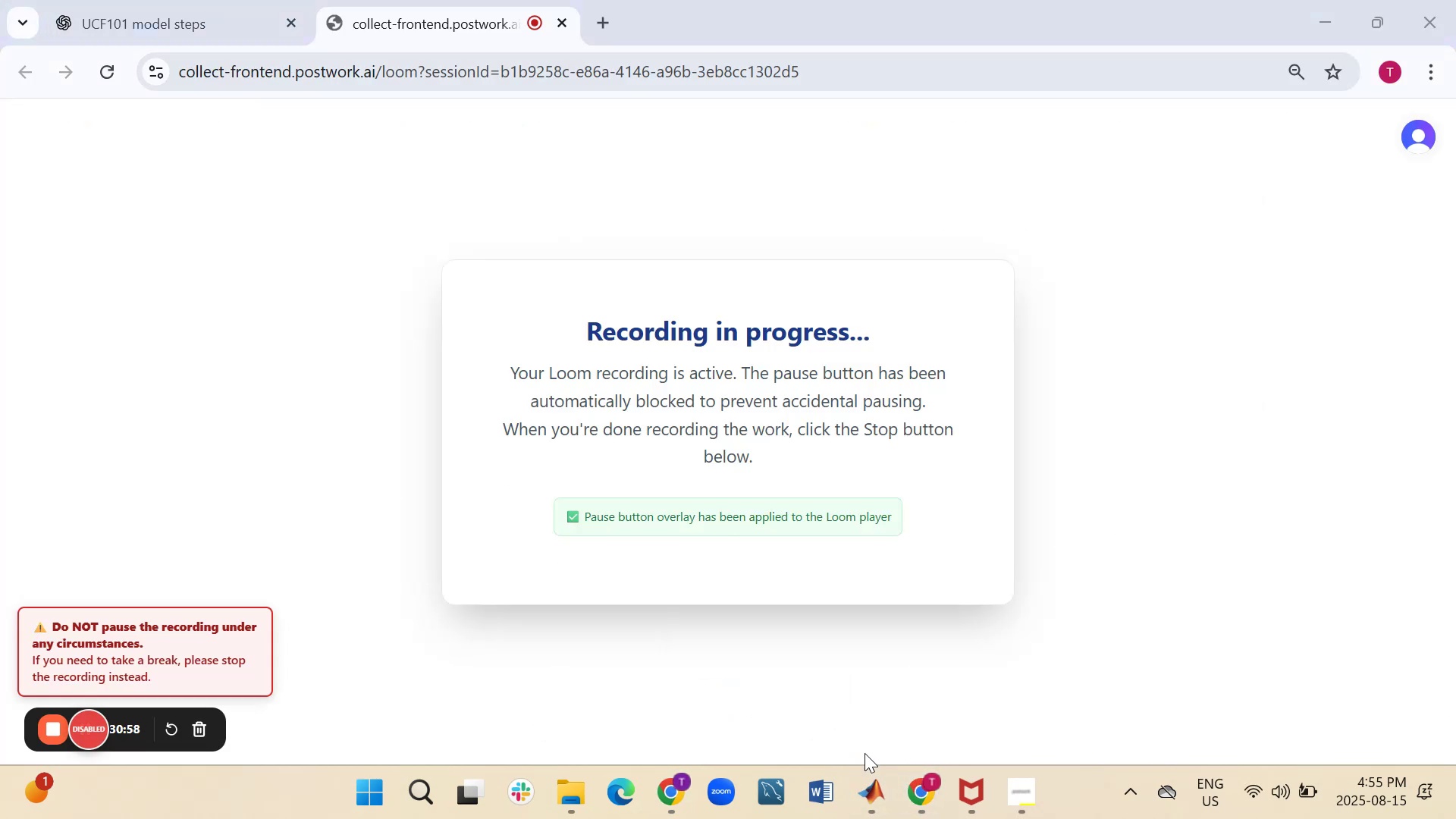 
left_click([794, 652])
 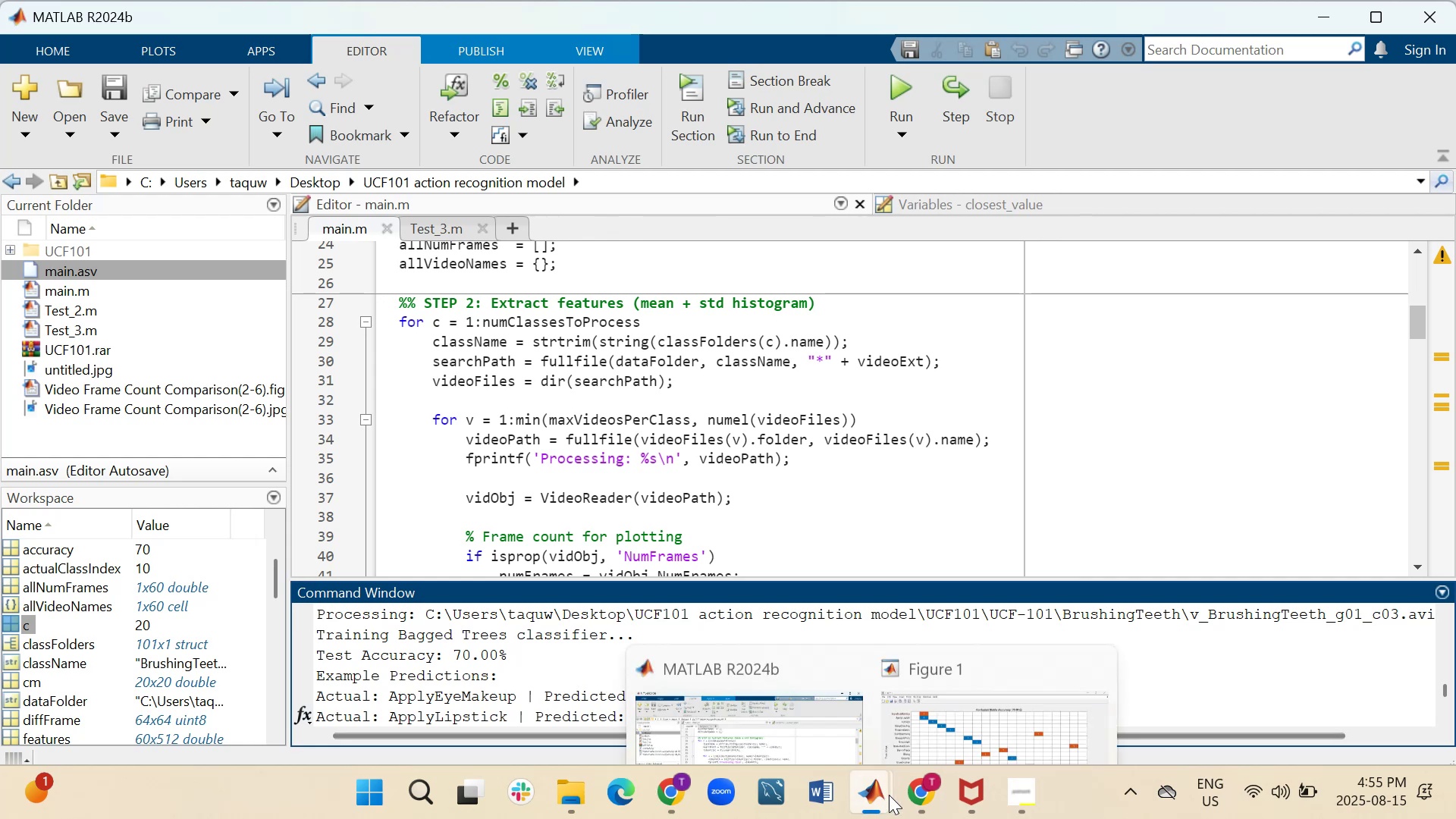 
left_click([1028, 666])
 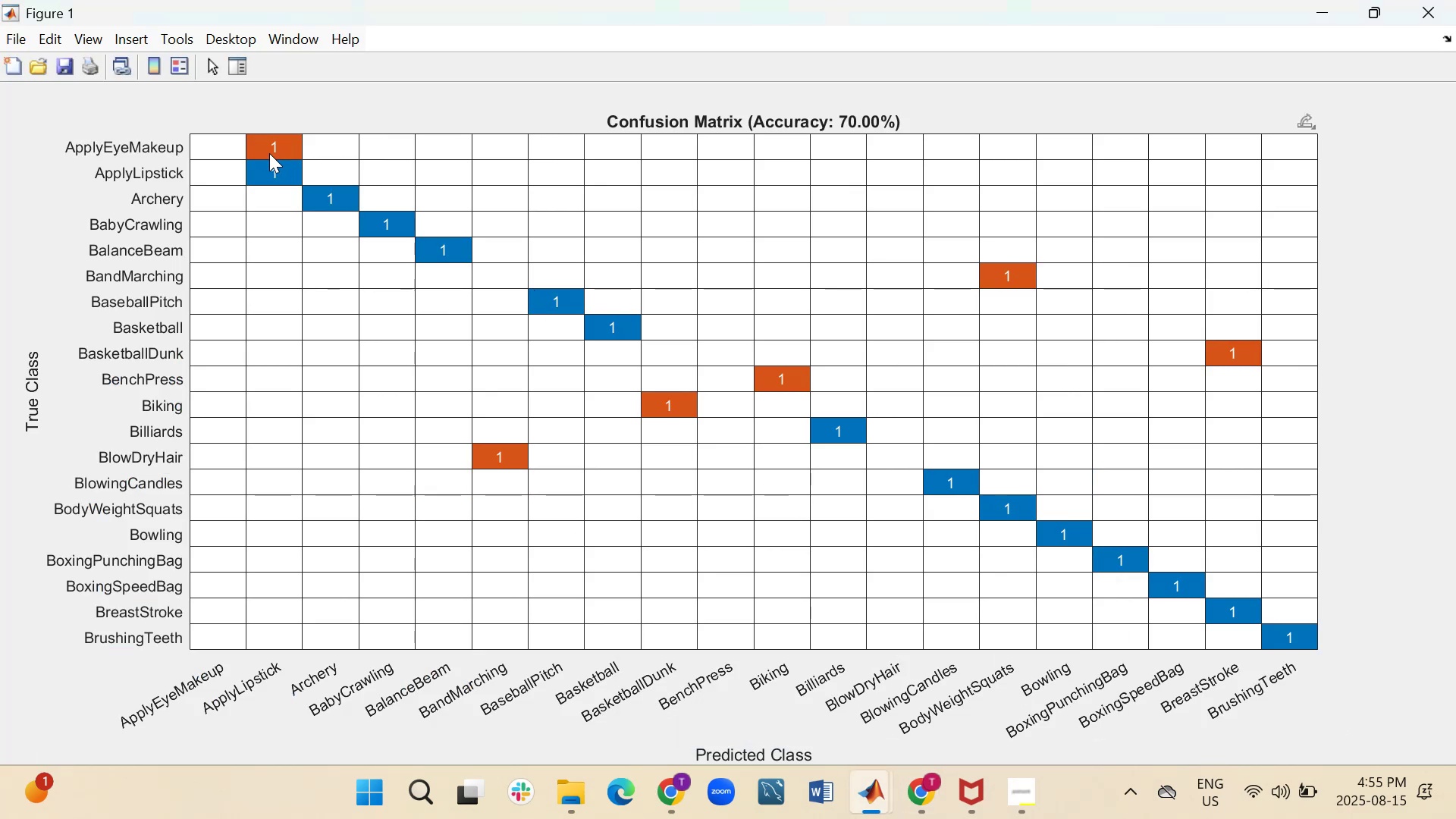 
right_click([262, 148])
 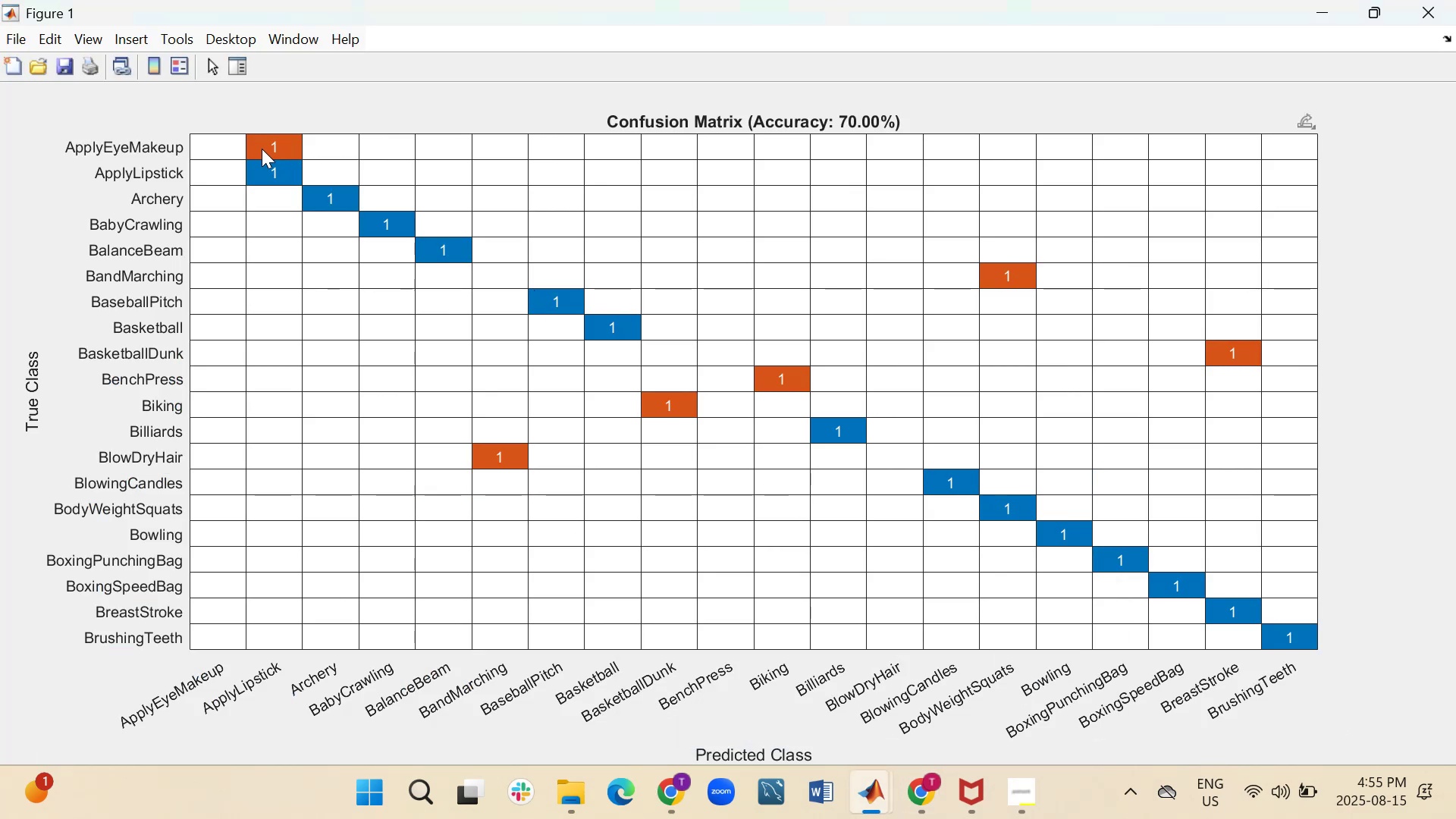 
double_click([262, 144])
 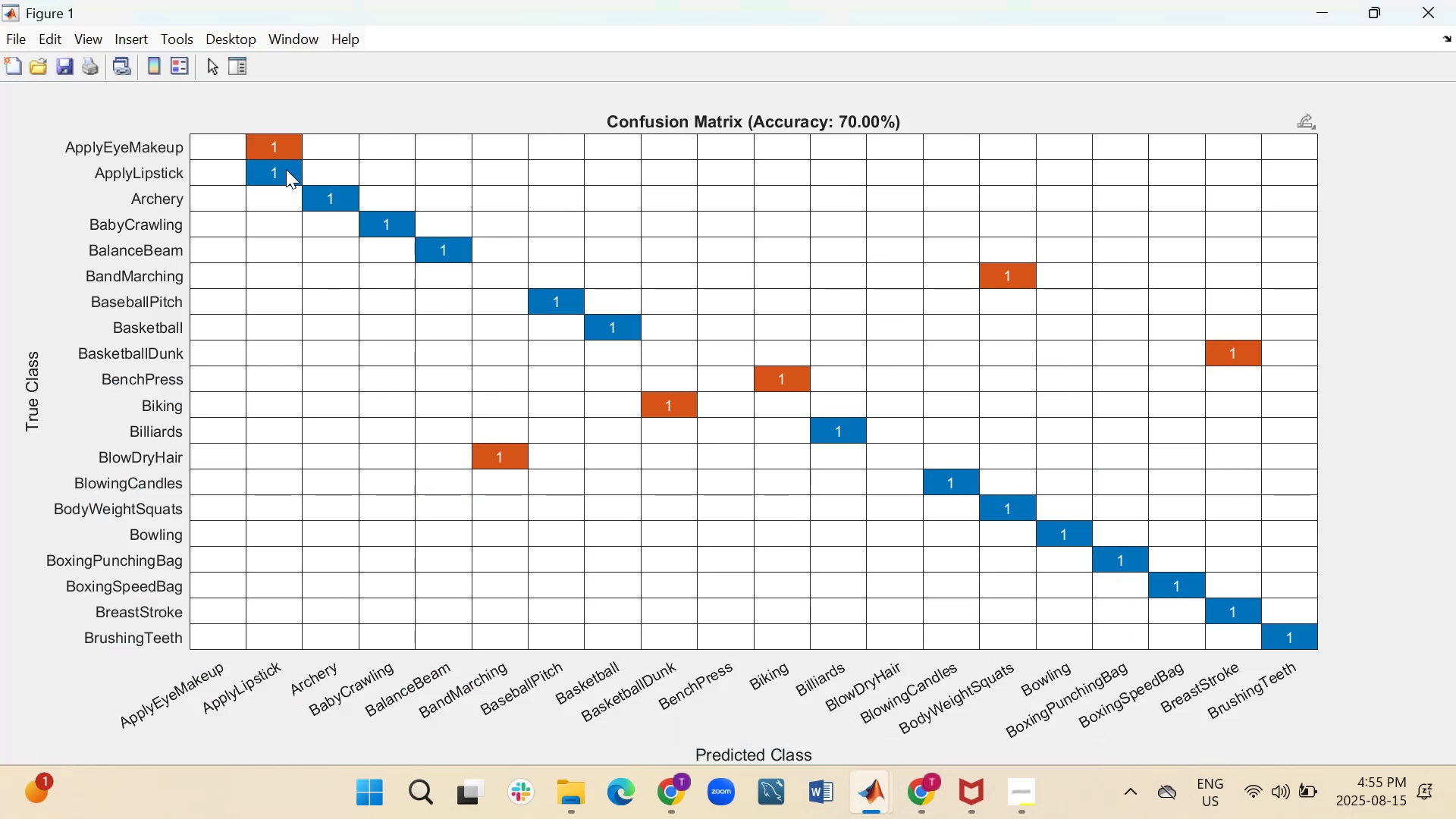 
double_click([286, 169])
 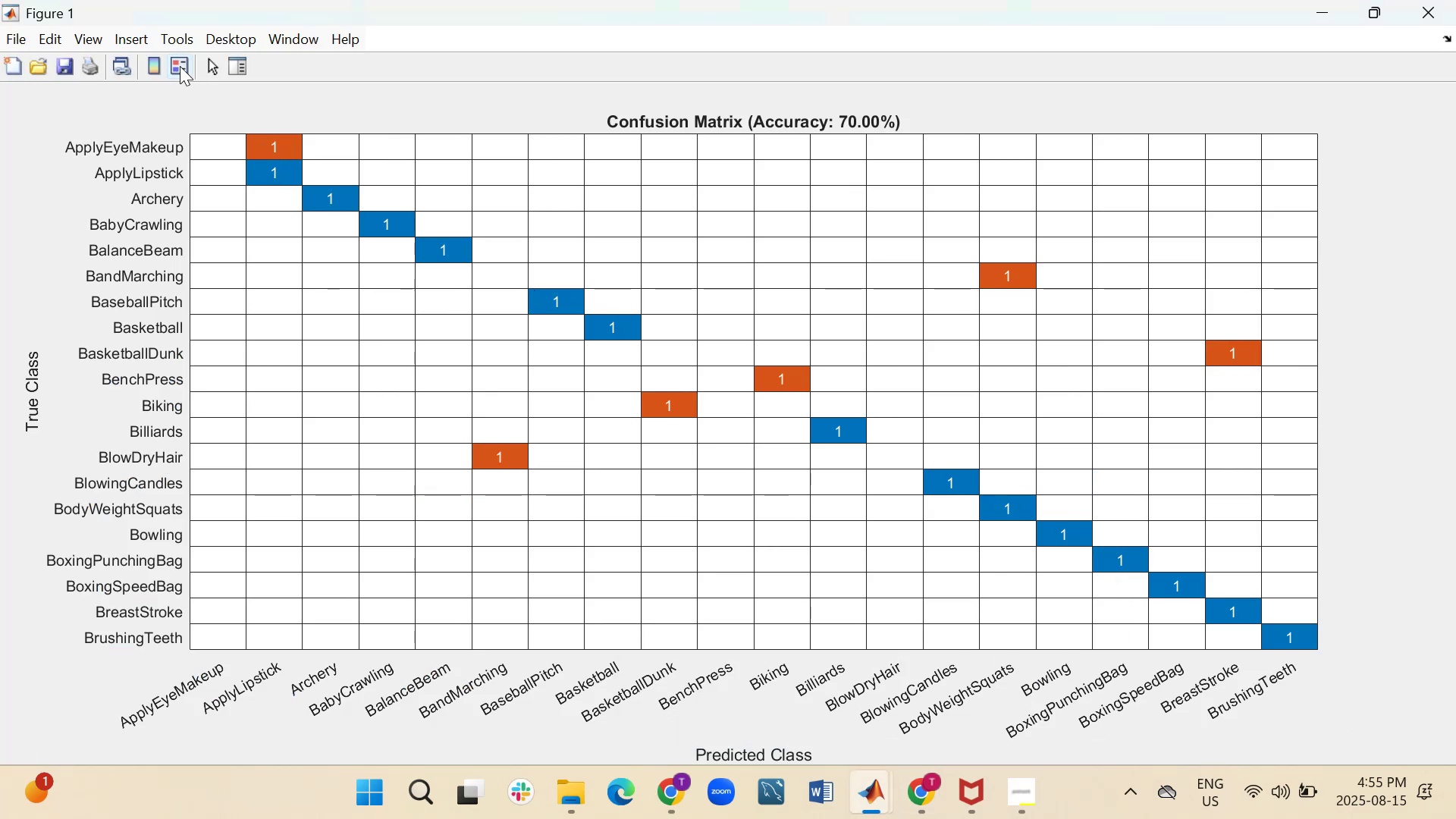 
left_click([173, 65])
 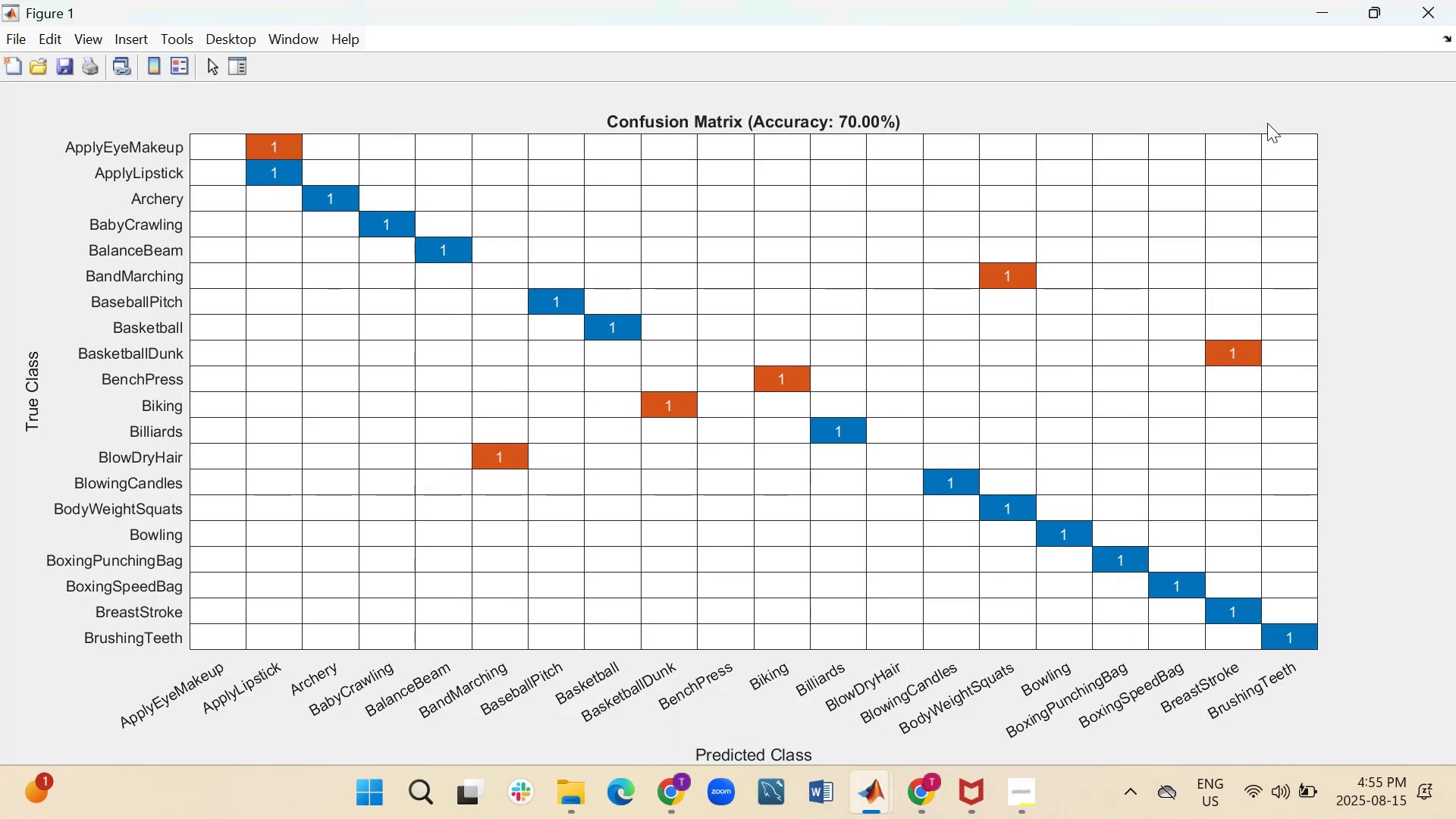 
mouse_move([1304, 135])
 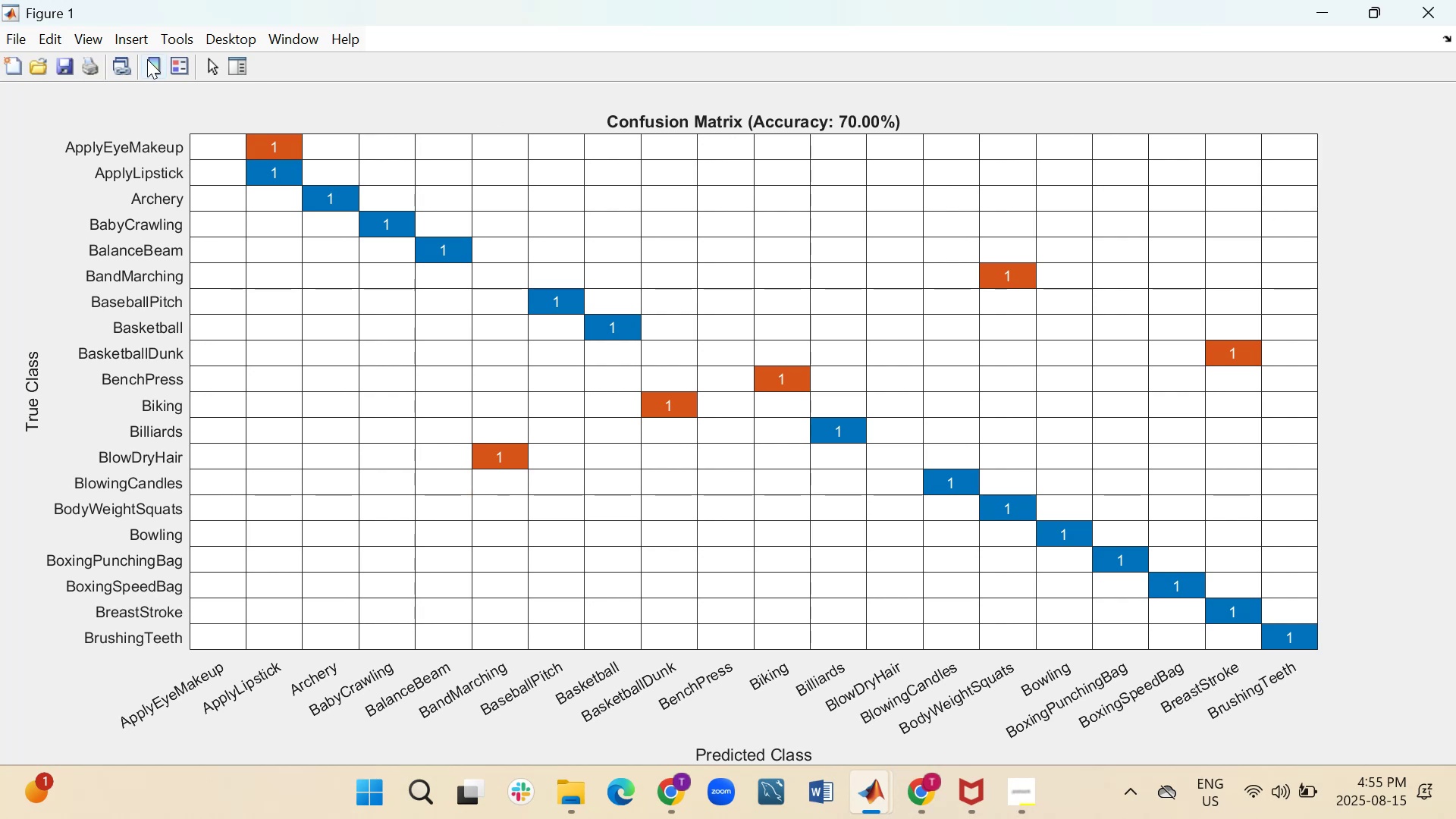 
left_click([1, 36])
 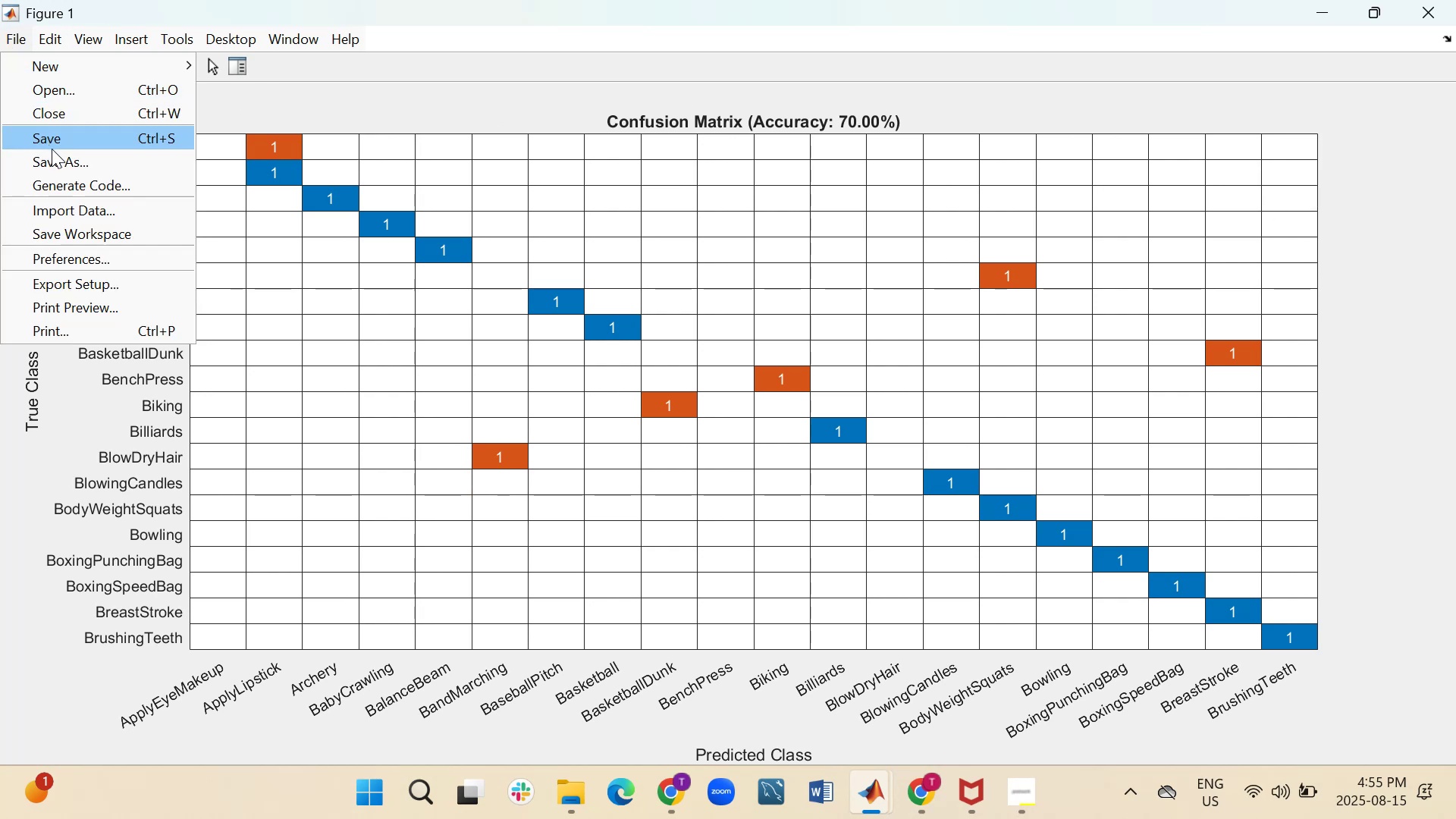 
left_click([53, 152])
 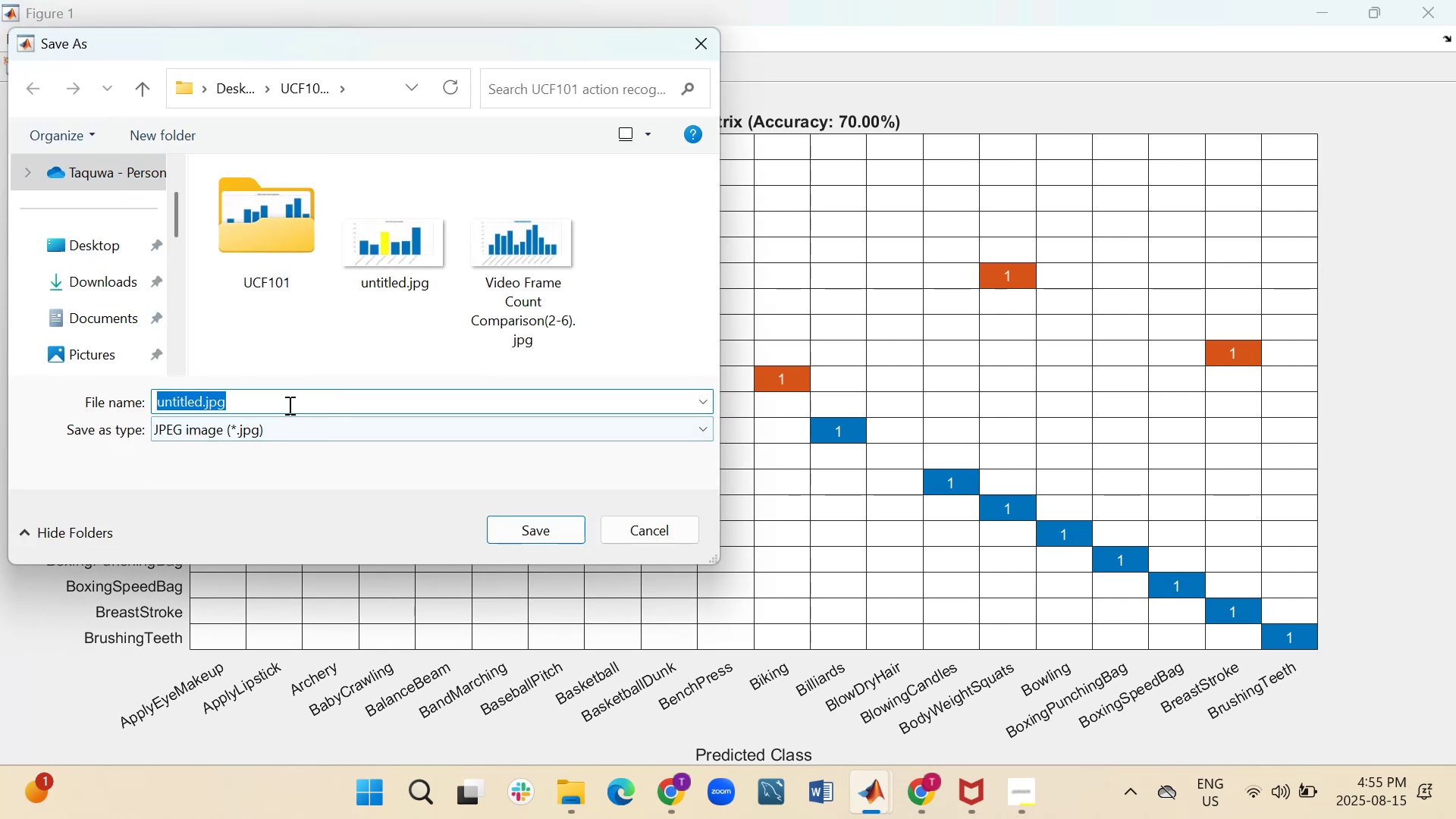 
wait(5.43)
 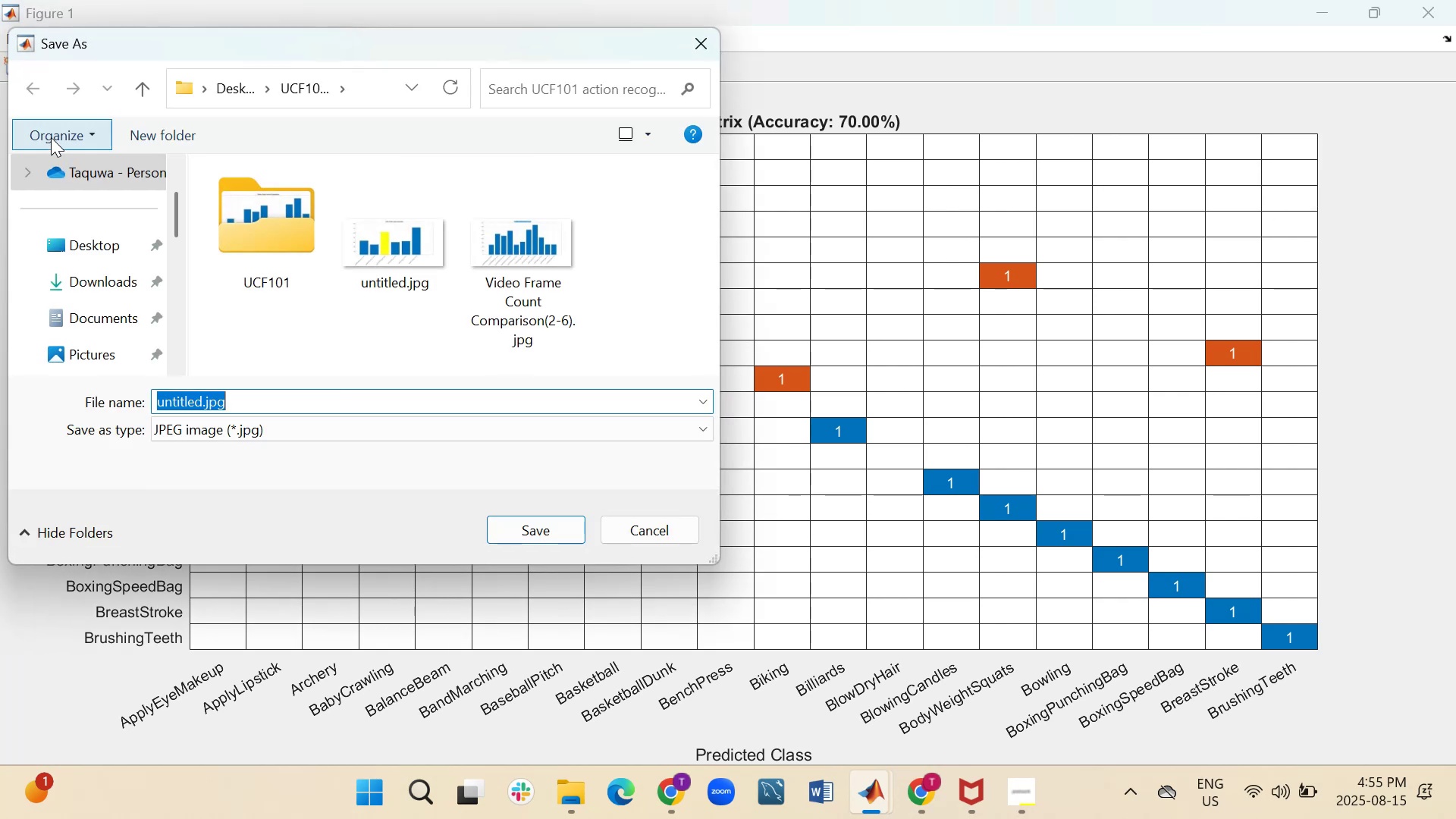 
left_click_drag(start_coordinate=[375, 40], to_coordinate=[817, 160])
 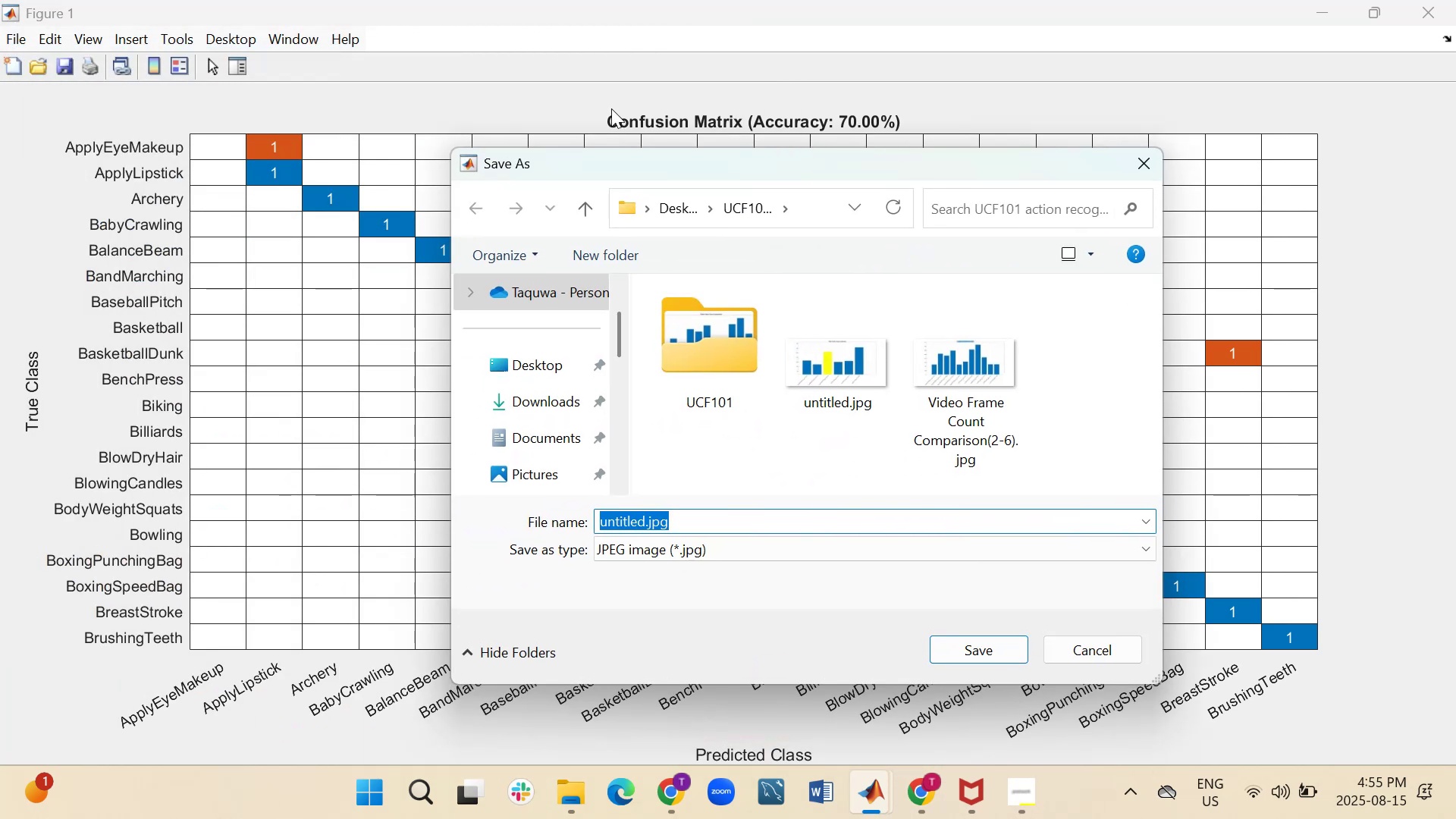 
left_click_drag(start_coordinate=[604, 115], to_coordinate=[721, 130])
 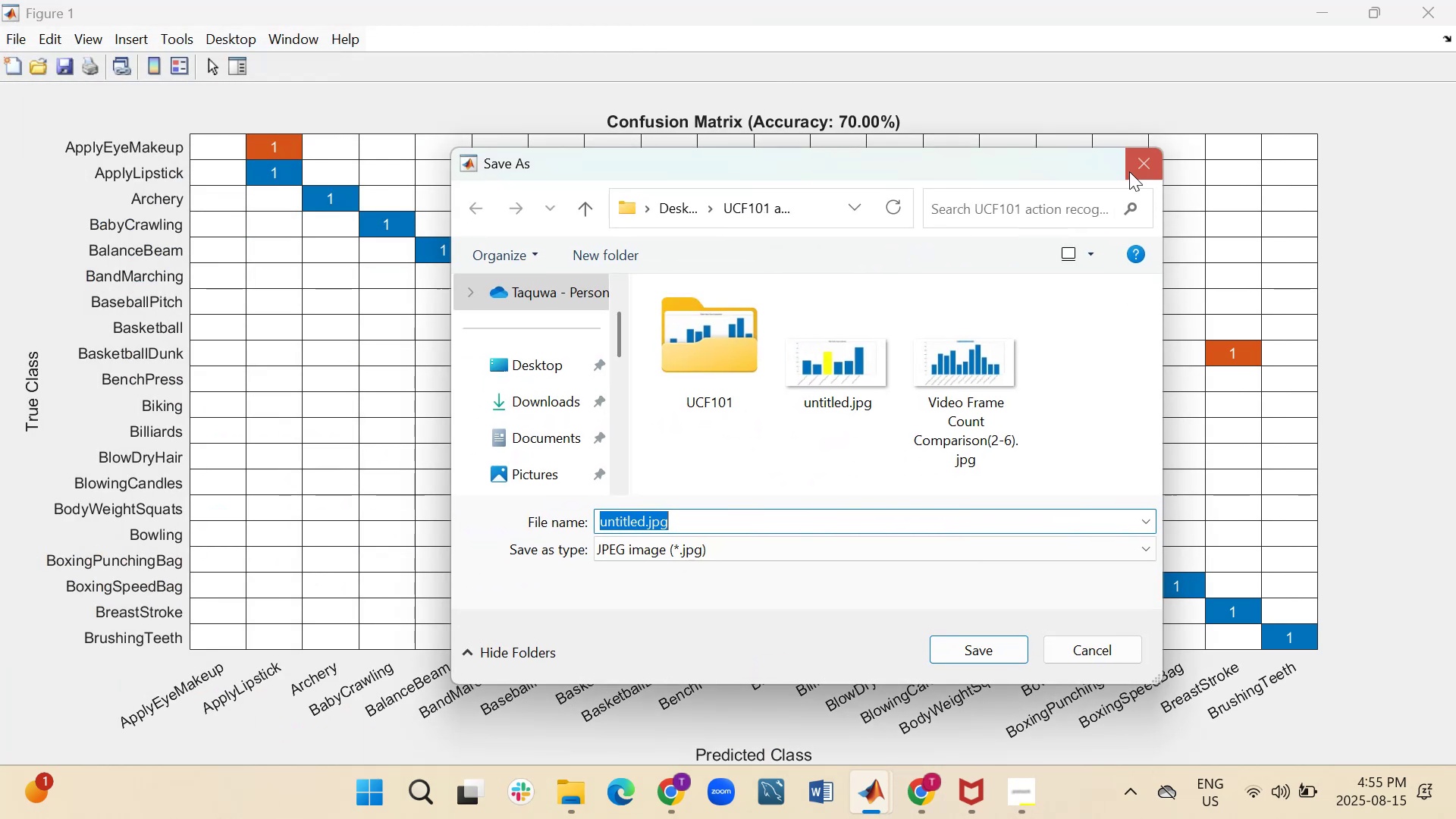 
left_click([1135, 168])
 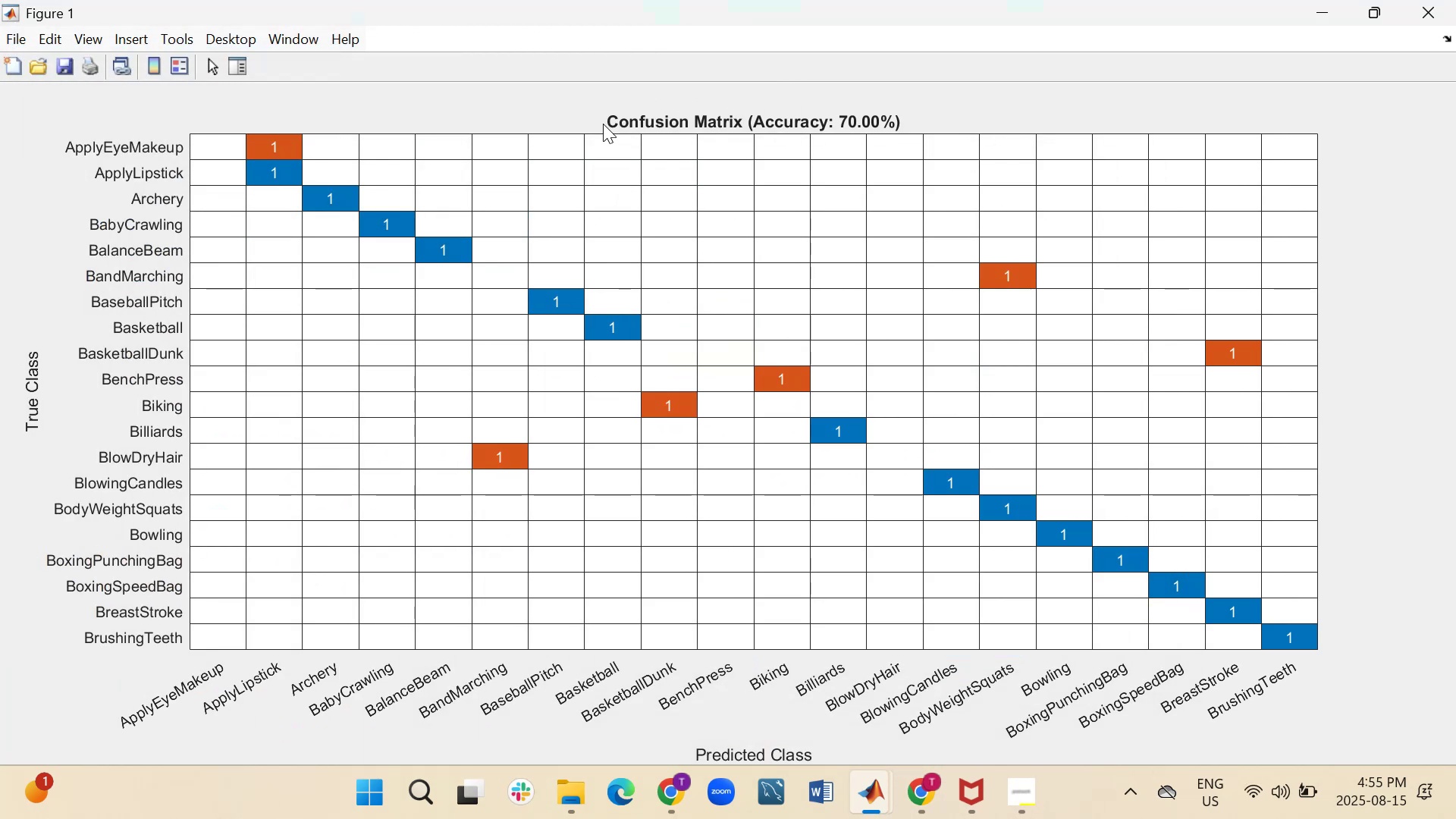 
left_click_drag(start_coordinate=[603, 121], to_coordinate=[689, 133])
 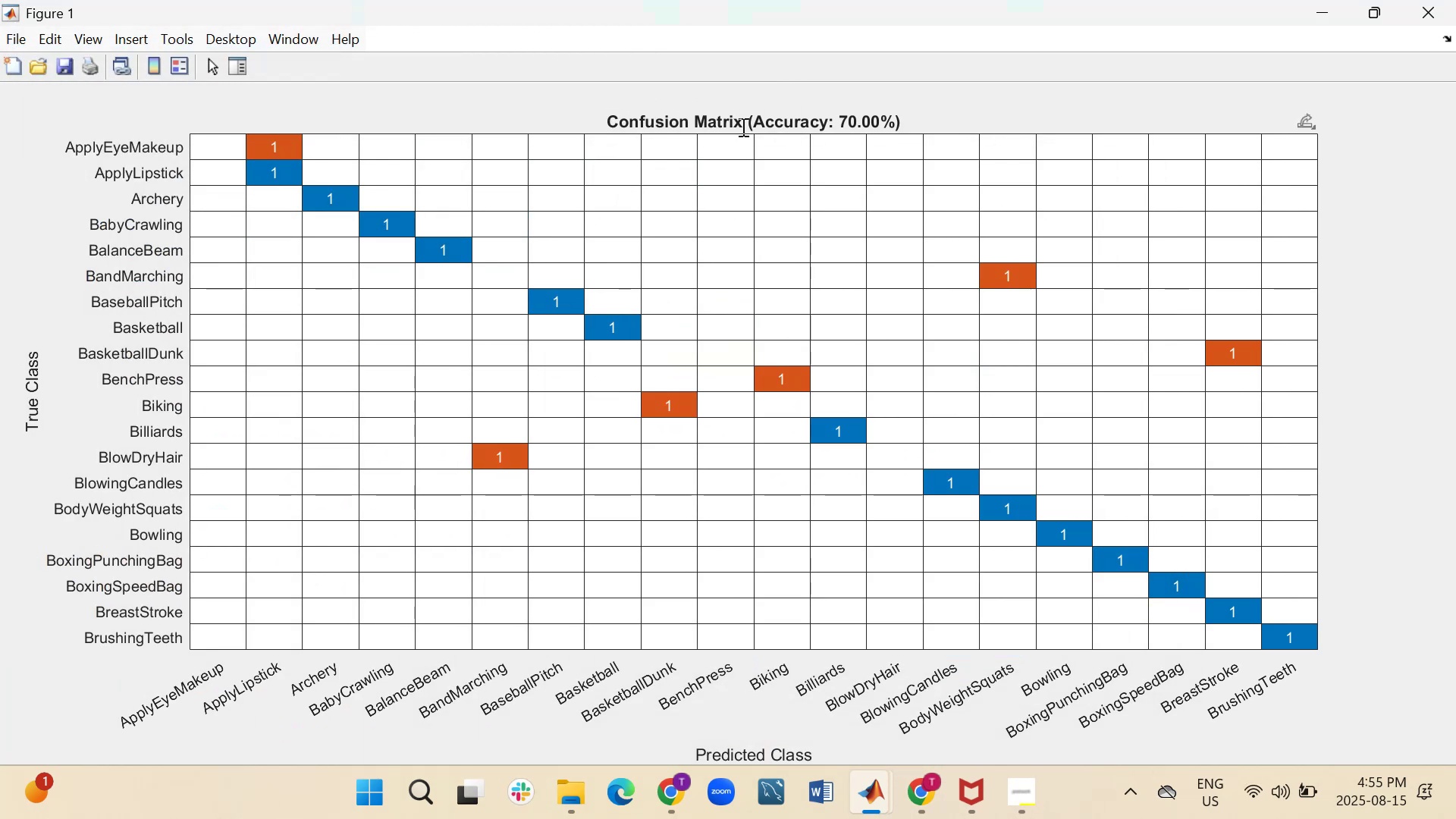 
left_click_drag(start_coordinate=[742, 124], to_coordinate=[637, 121])
 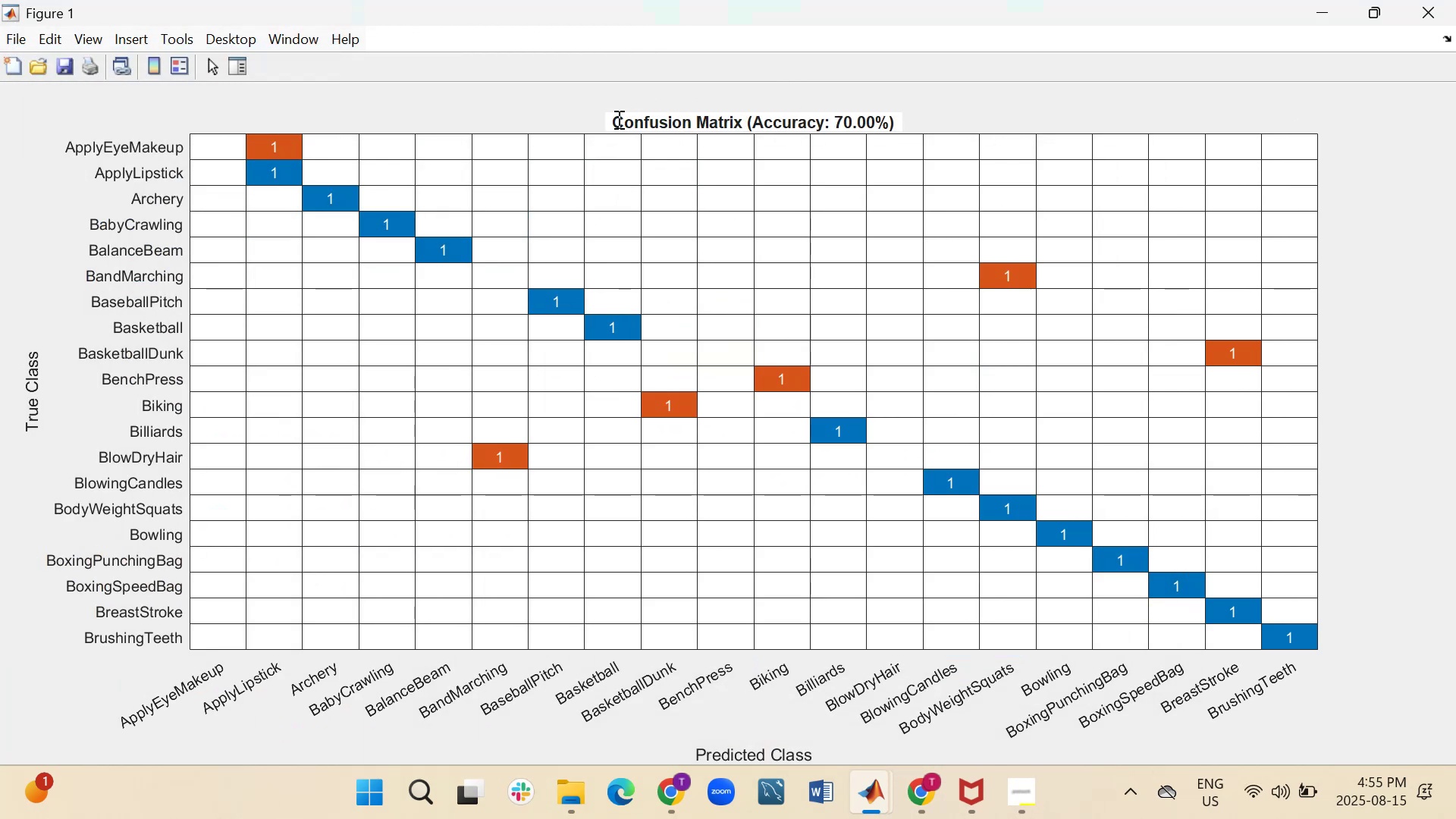 
left_click_drag(start_coordinate=[613, 121], to_coordinate=[761, 130])
 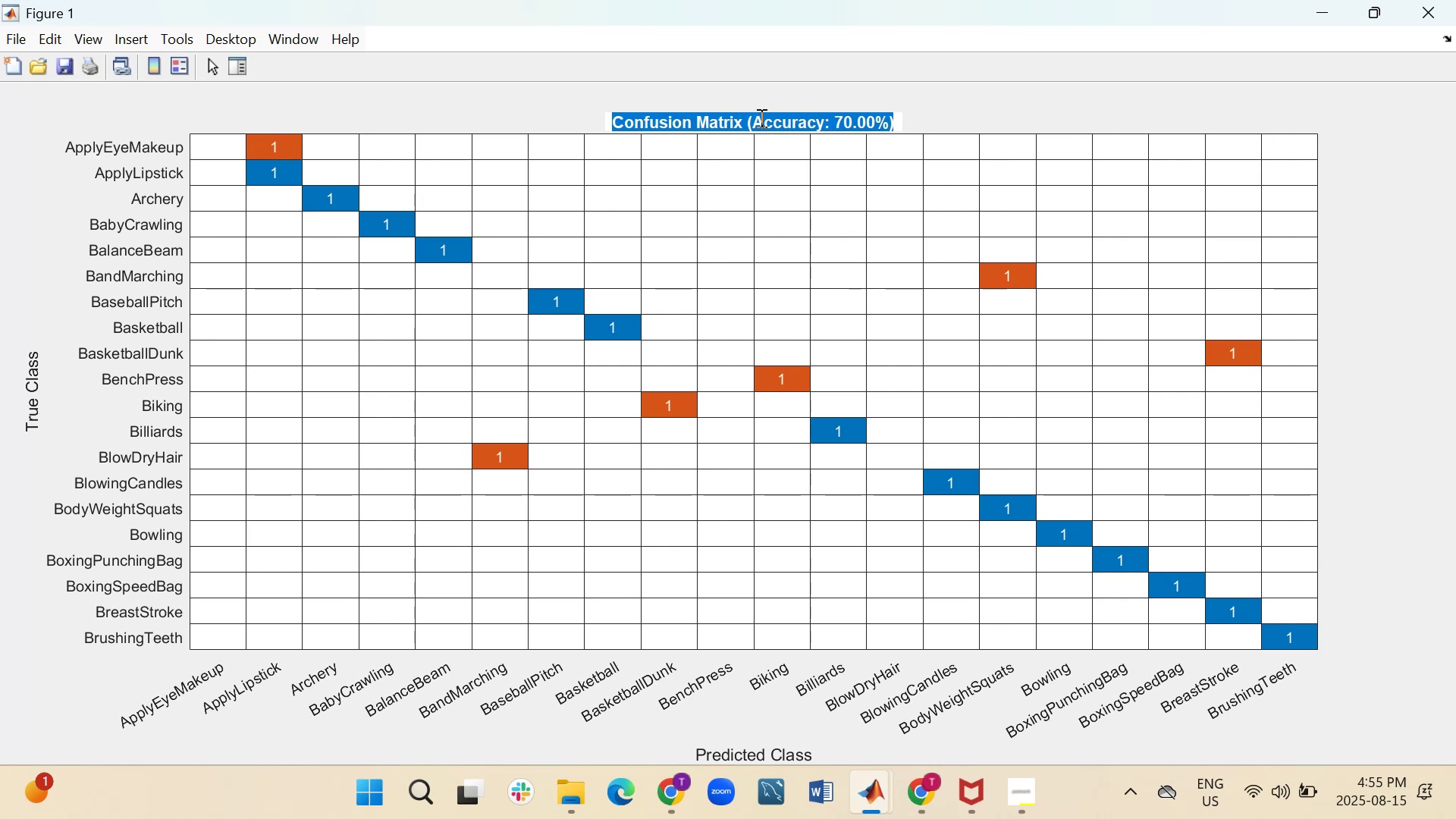 
right_click([760, 118])
 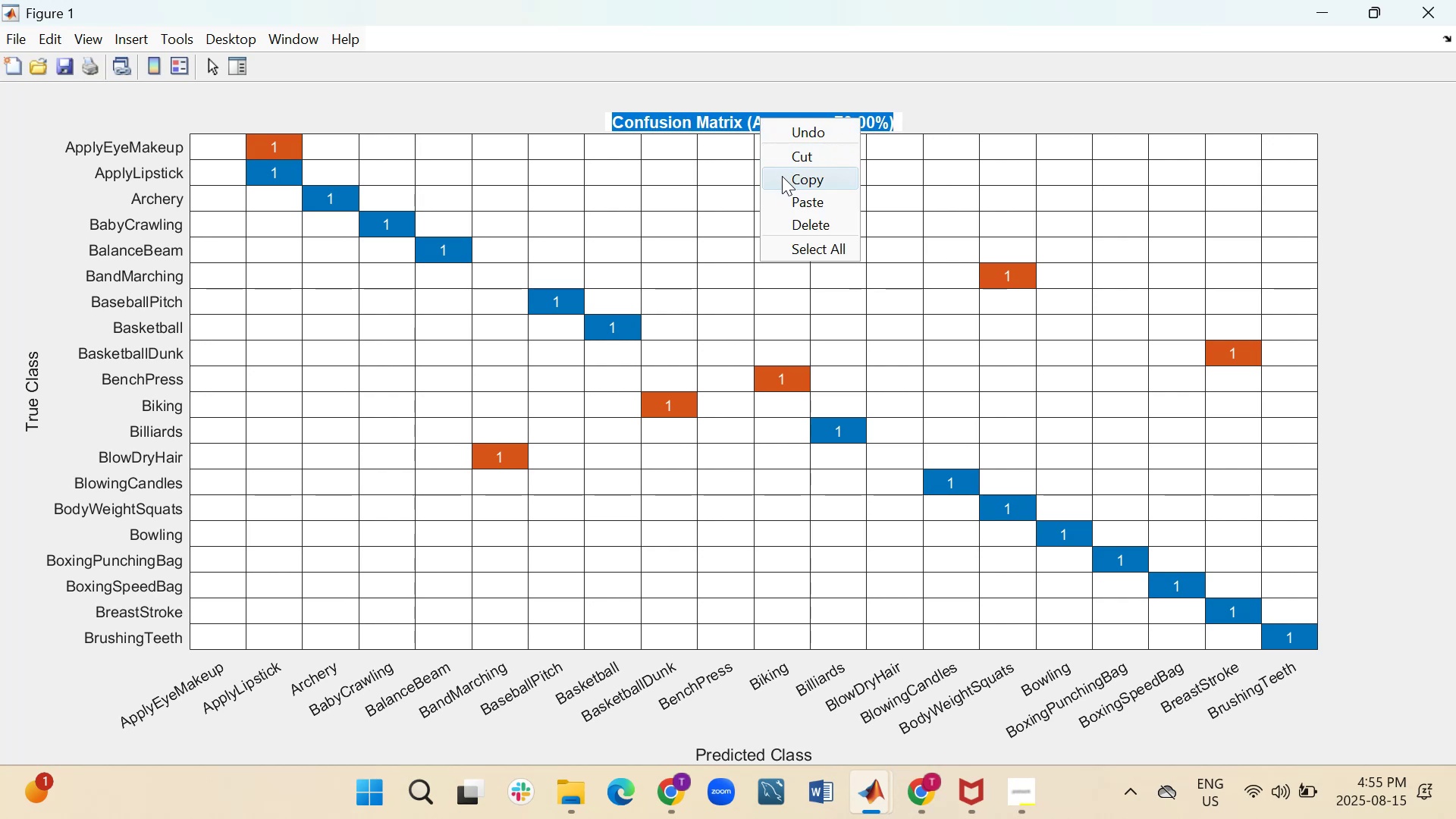 
left_click([782, 174])
 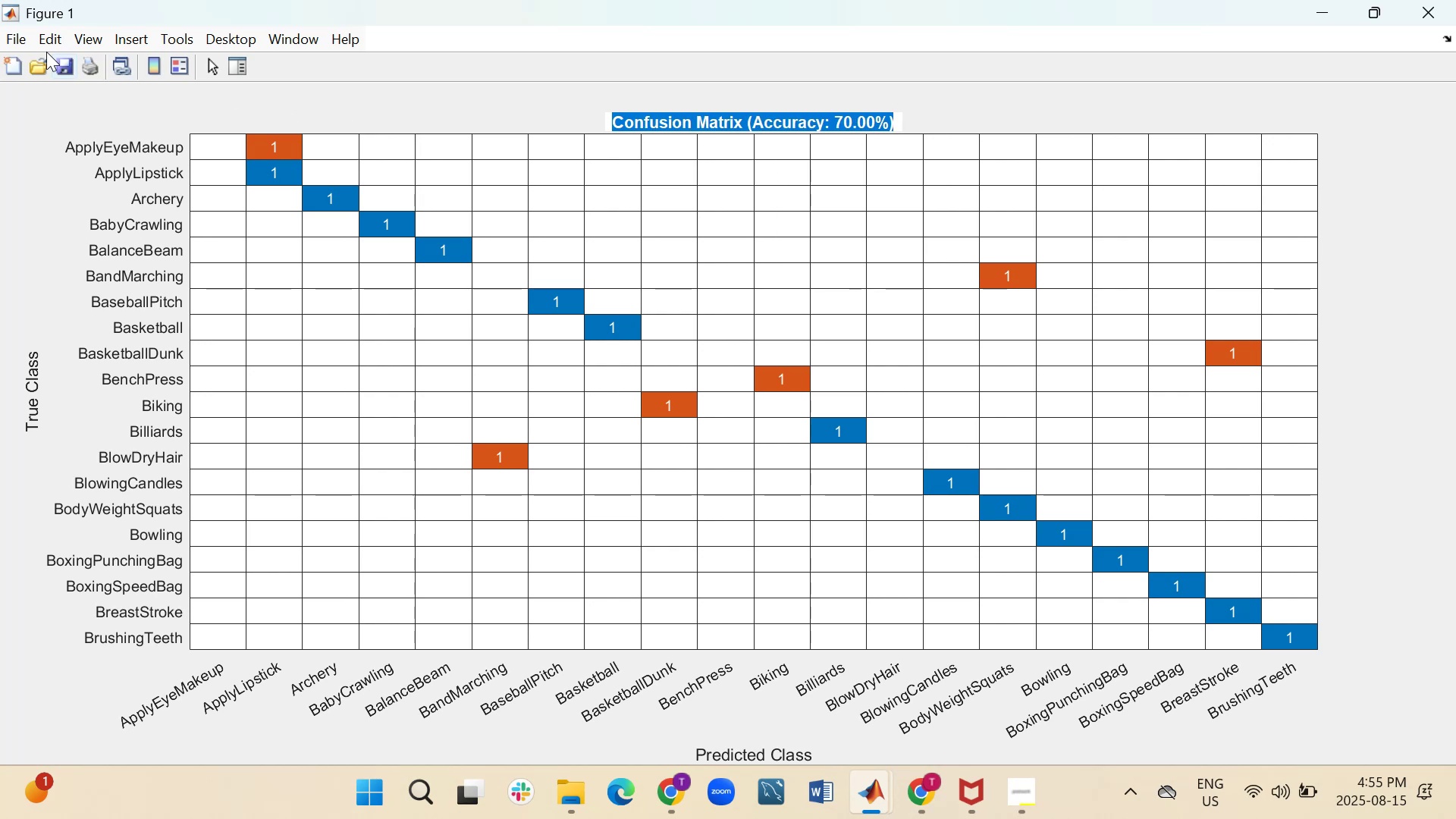 
left_click([23, 35])
 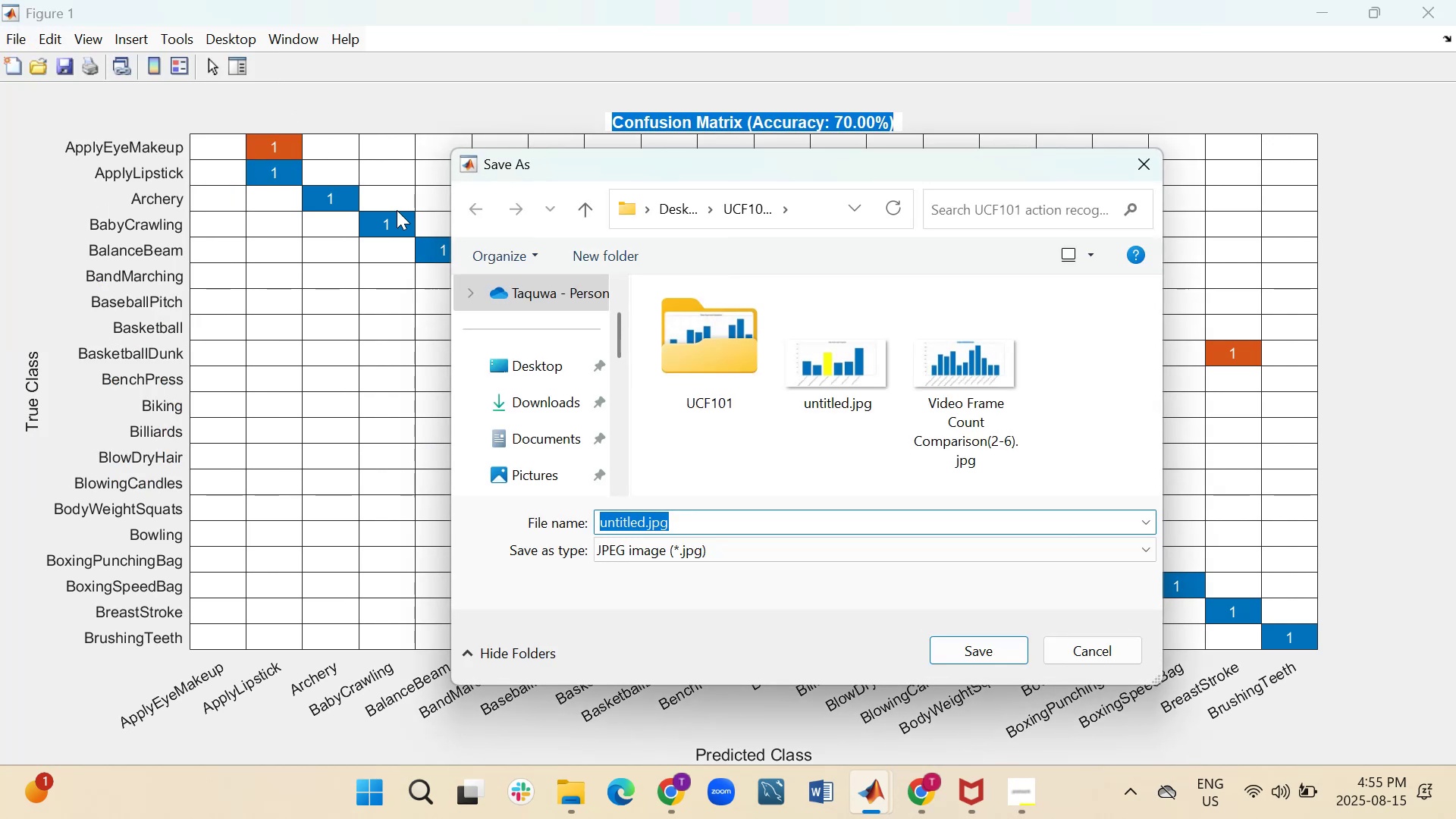 
wait(5.24)
 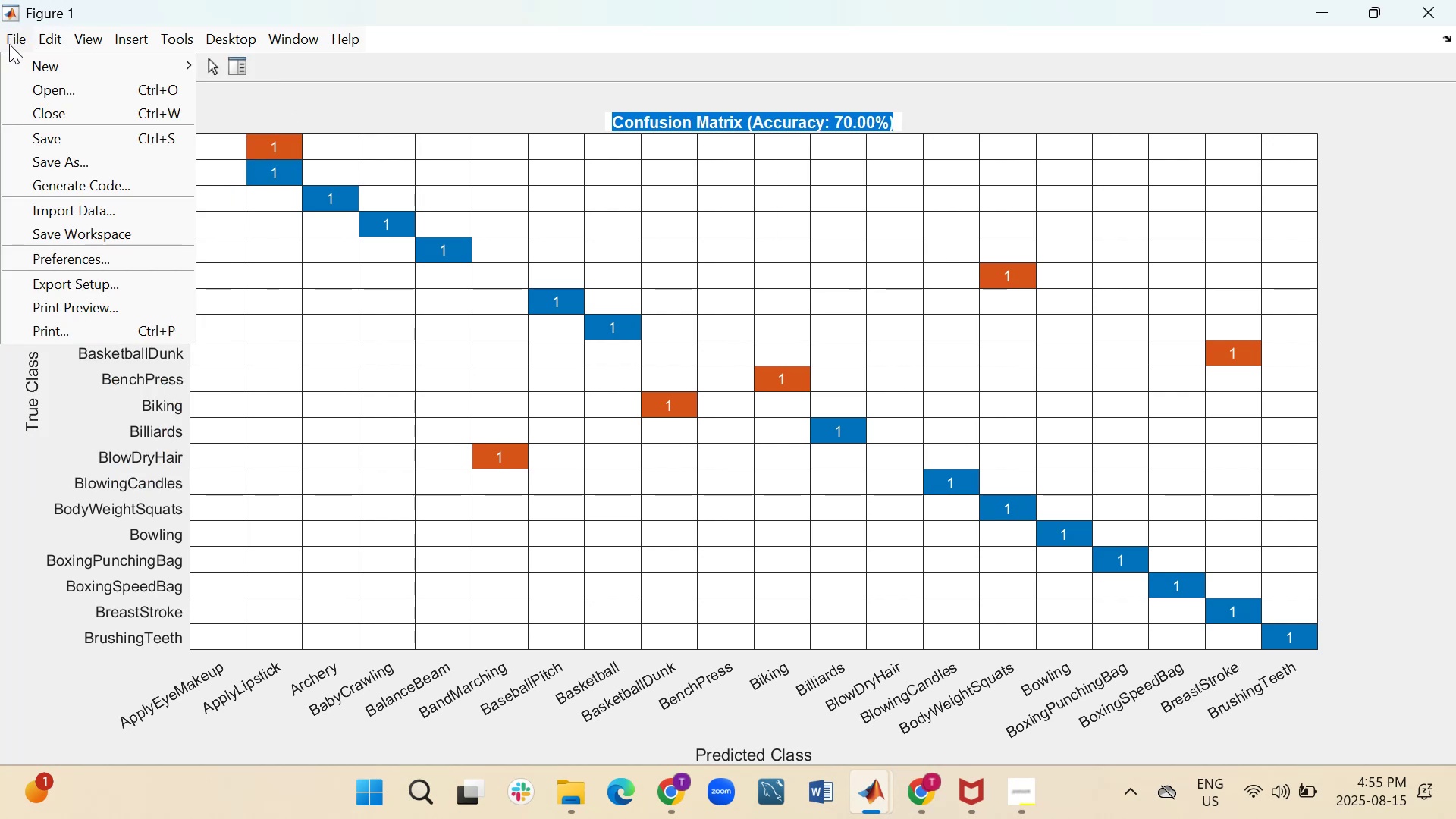 
right_click([710, 520])
 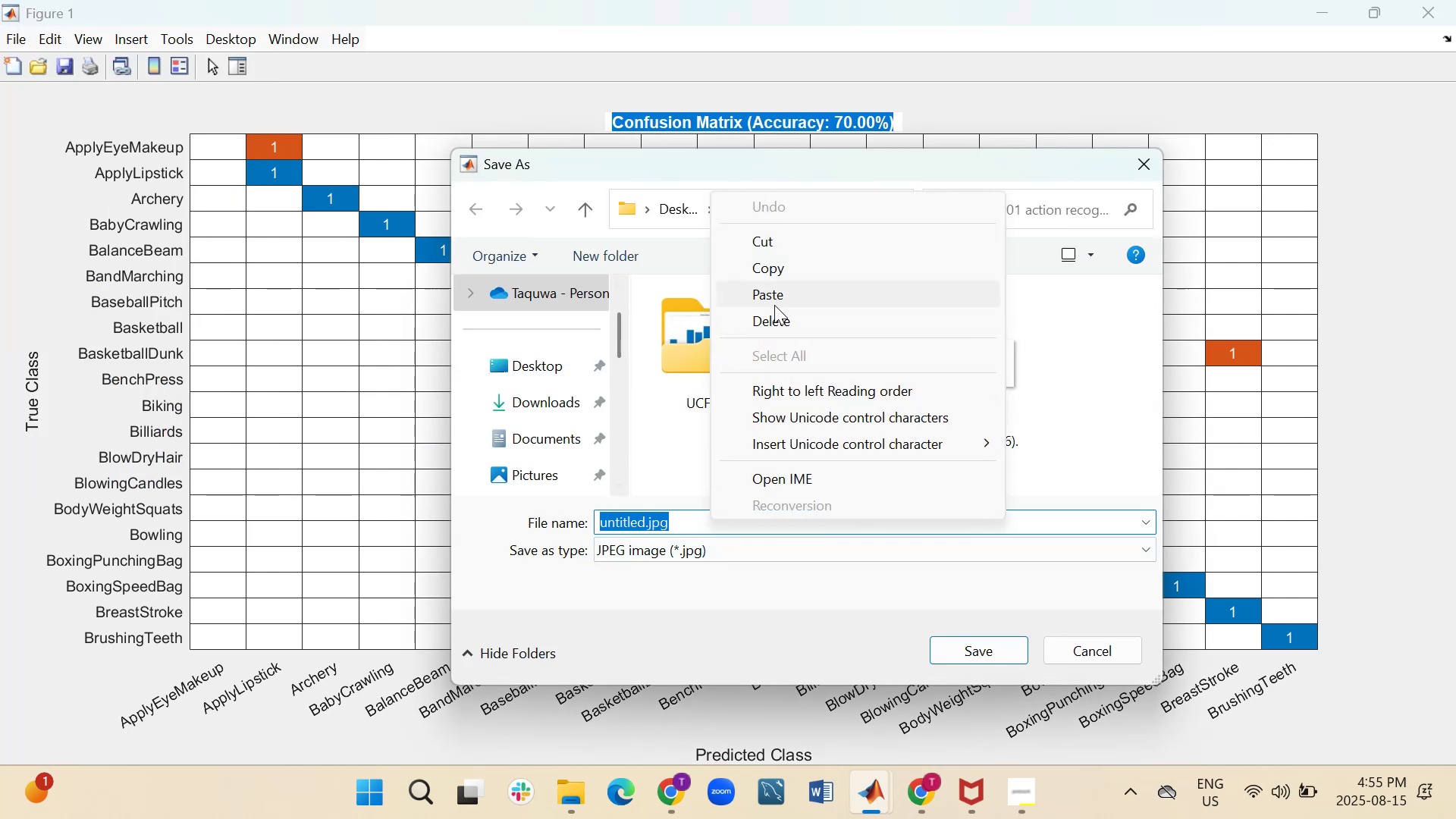 
left_click([774, 291])
 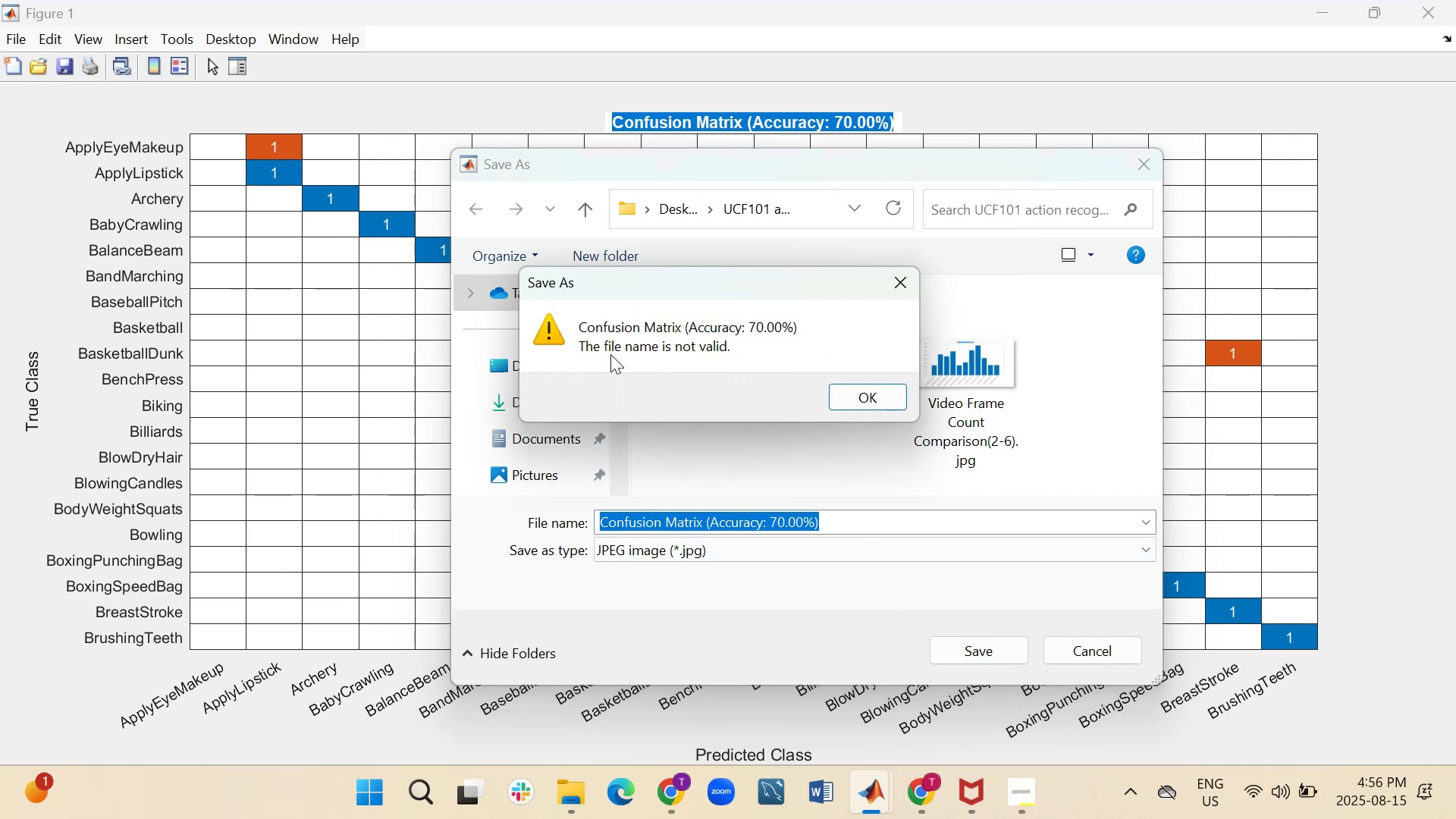 
left_click([849, 398])
 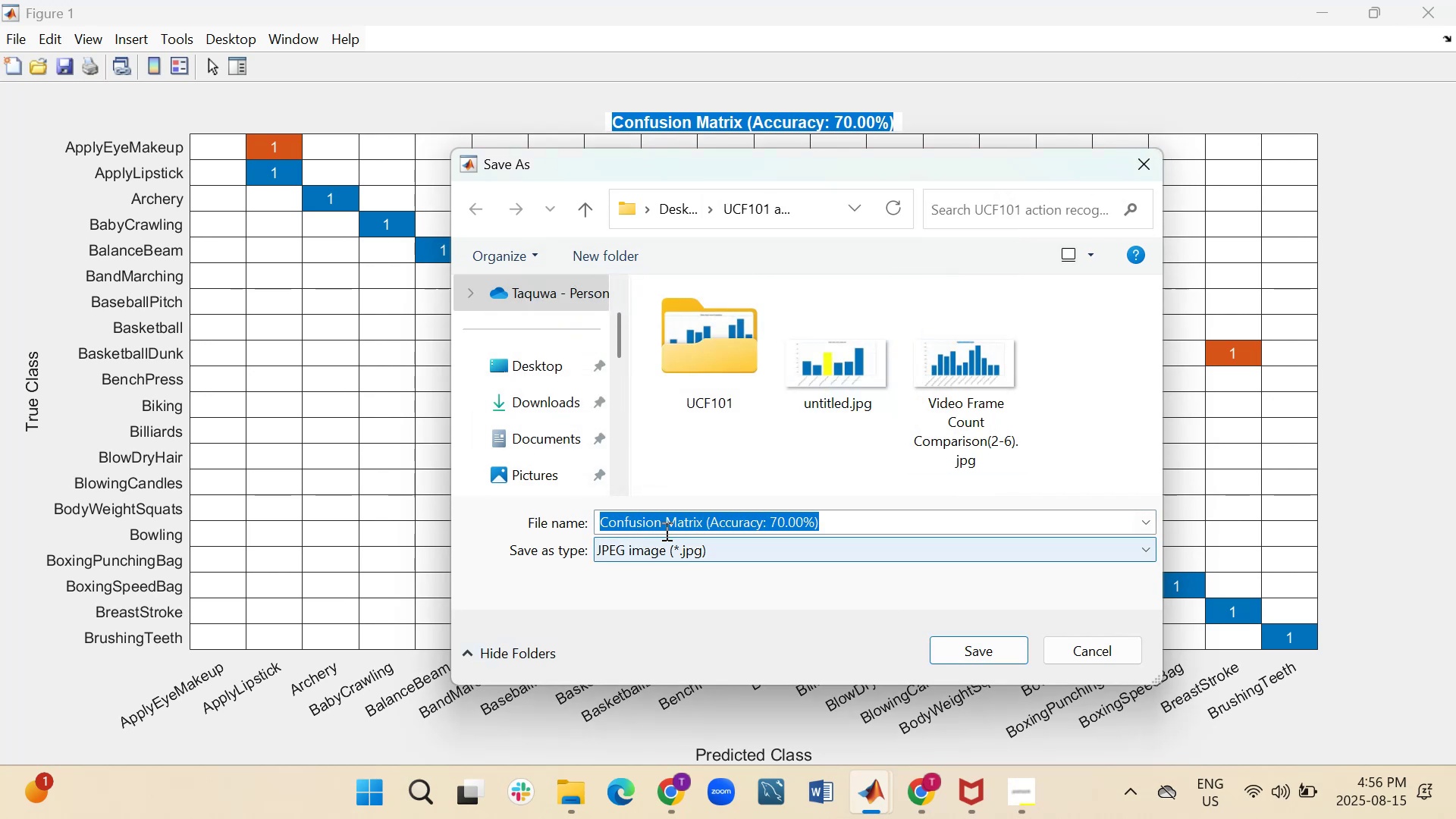 
wait(6.1)
 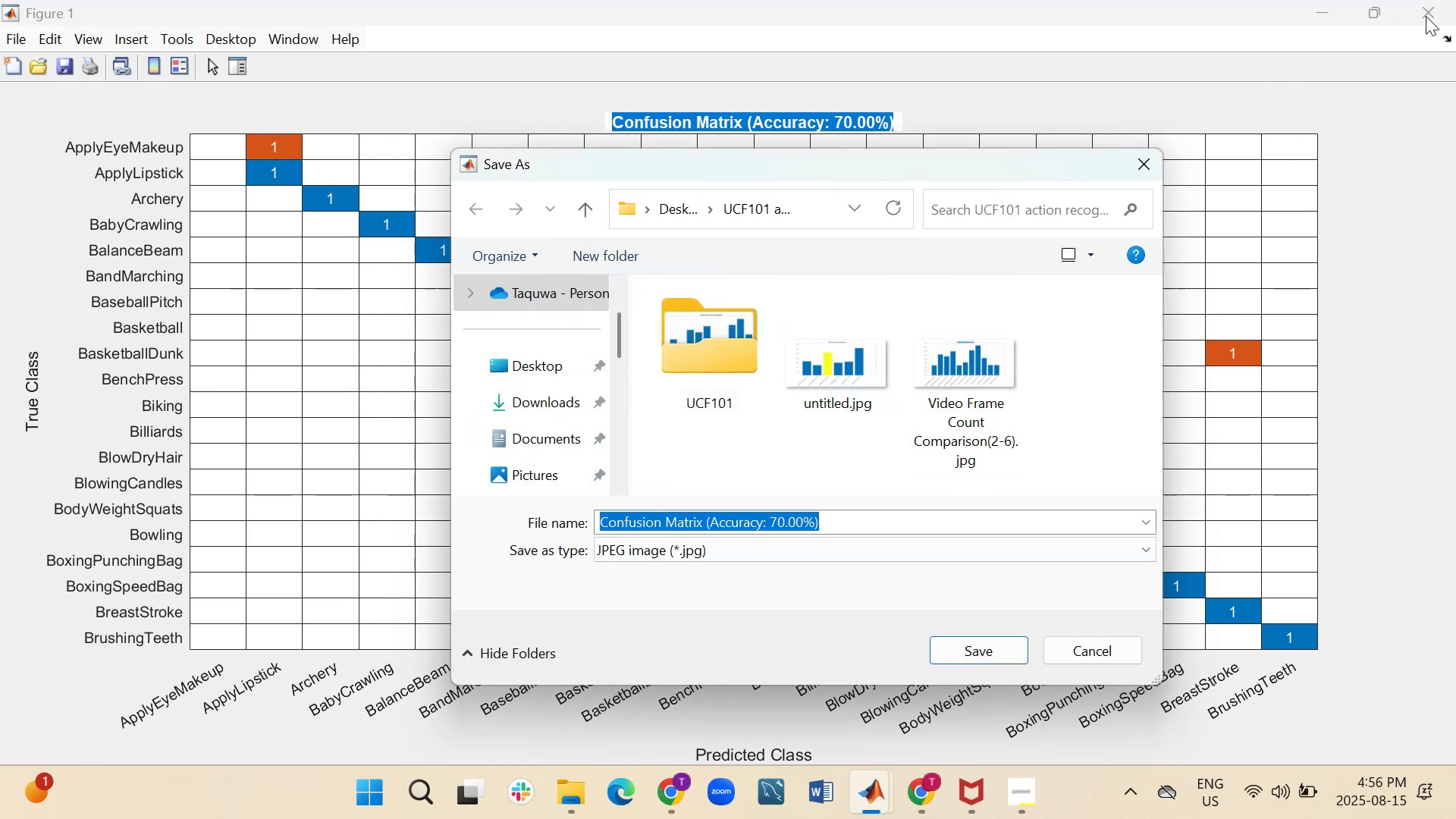 
mouse_move([844, 767])
 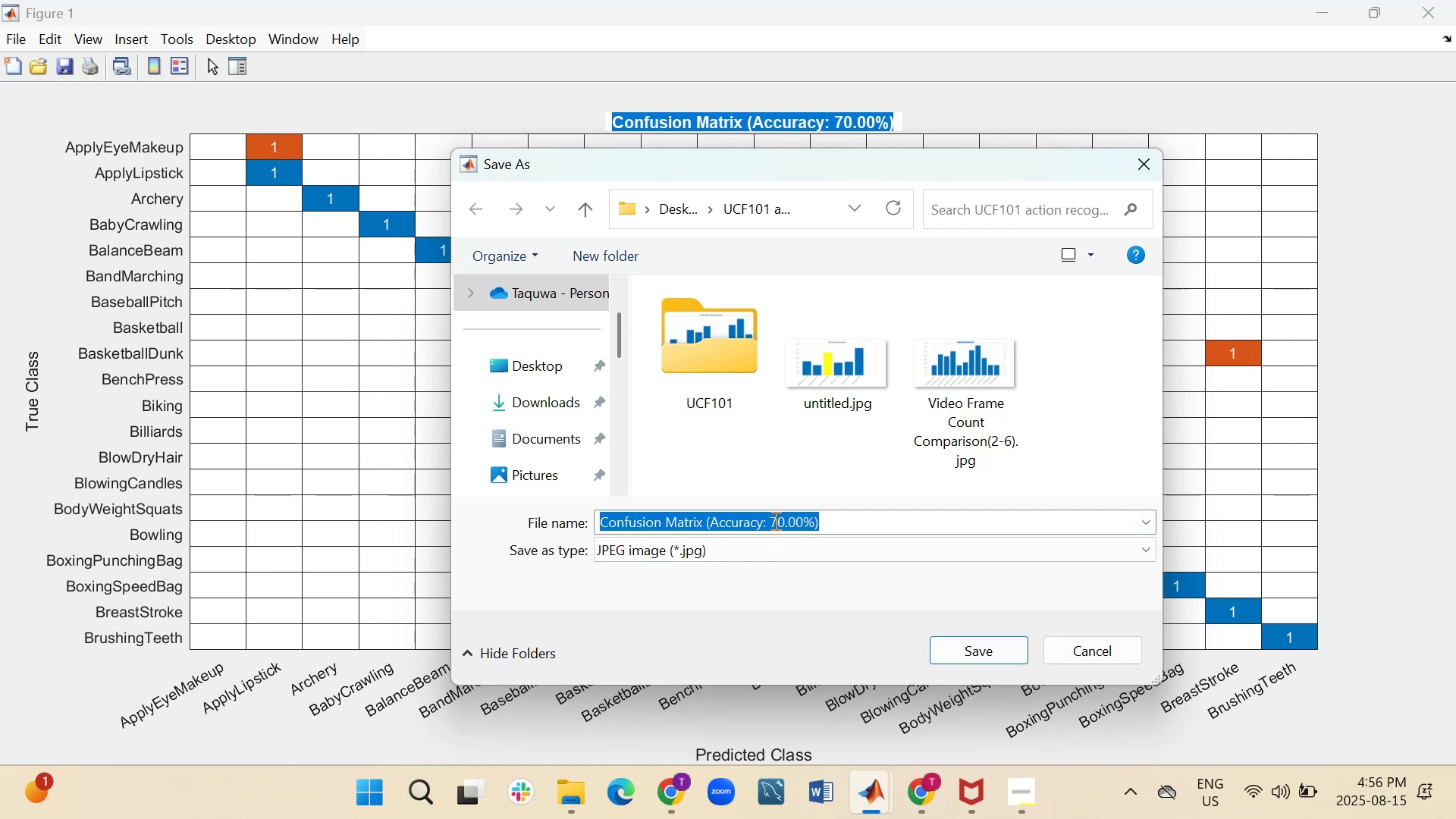 
left_click([767, 516])
 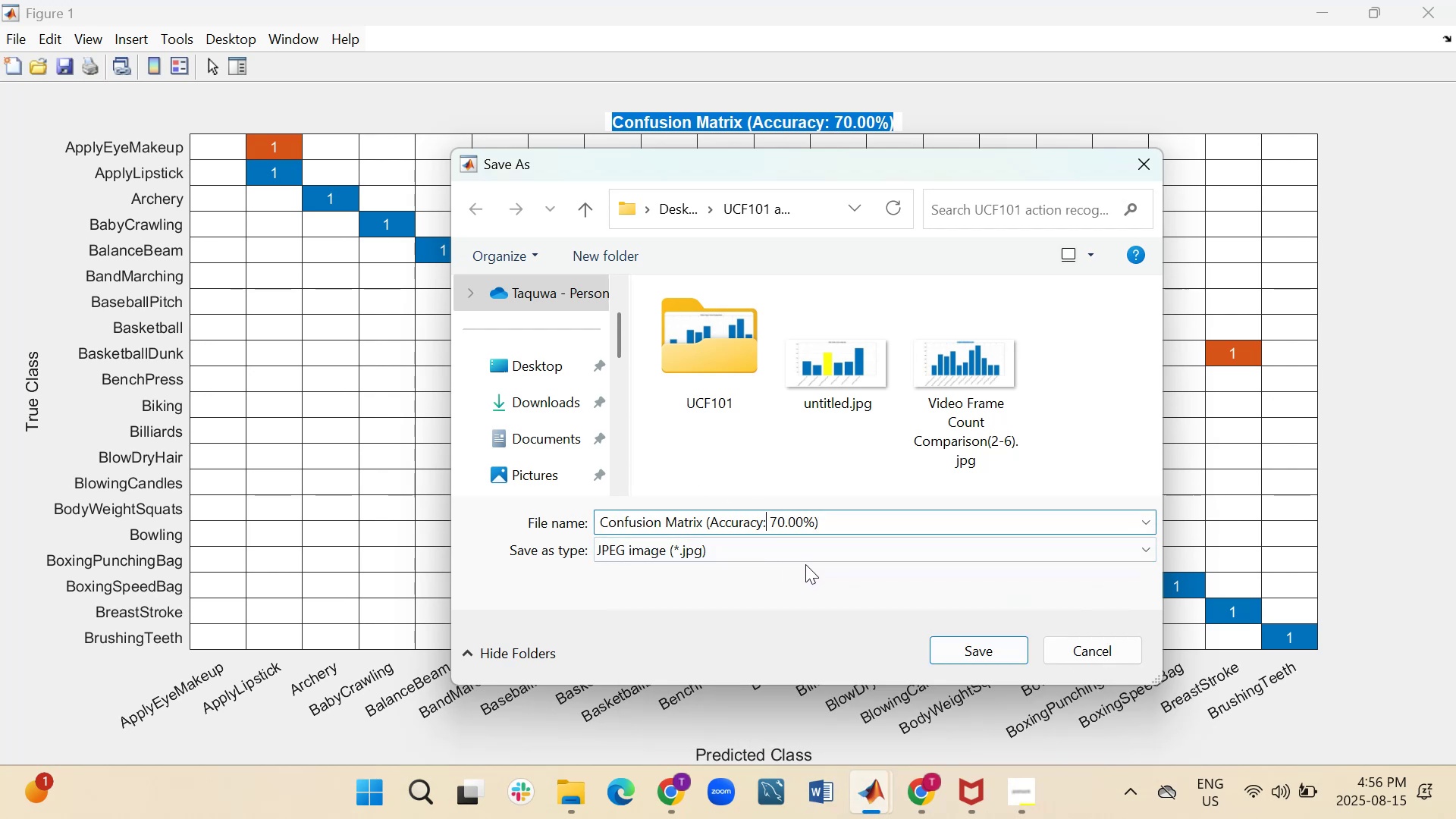 
key(PageDown)
 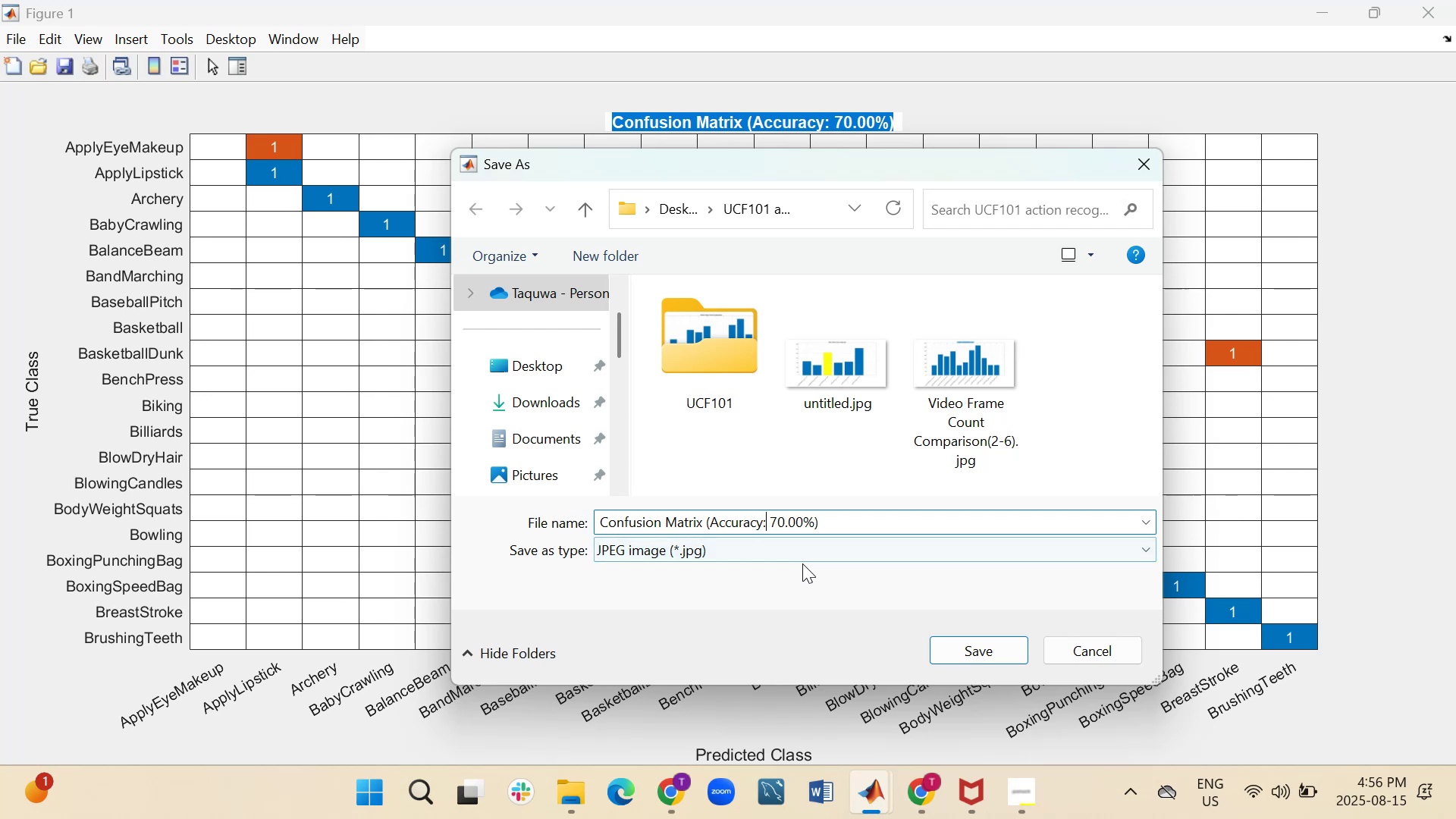 
key(Backspace)
 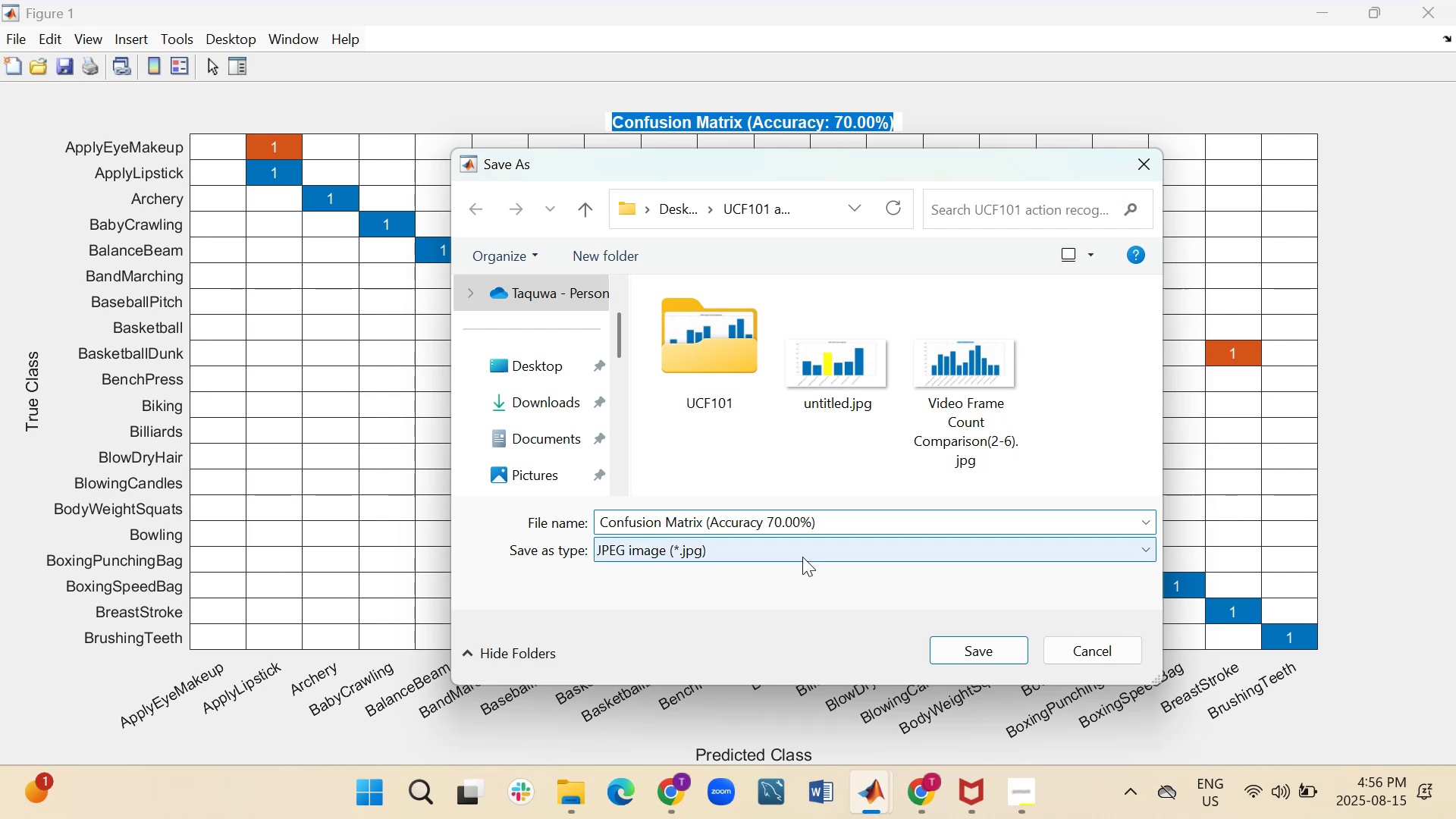 
key(ArrowRight)
 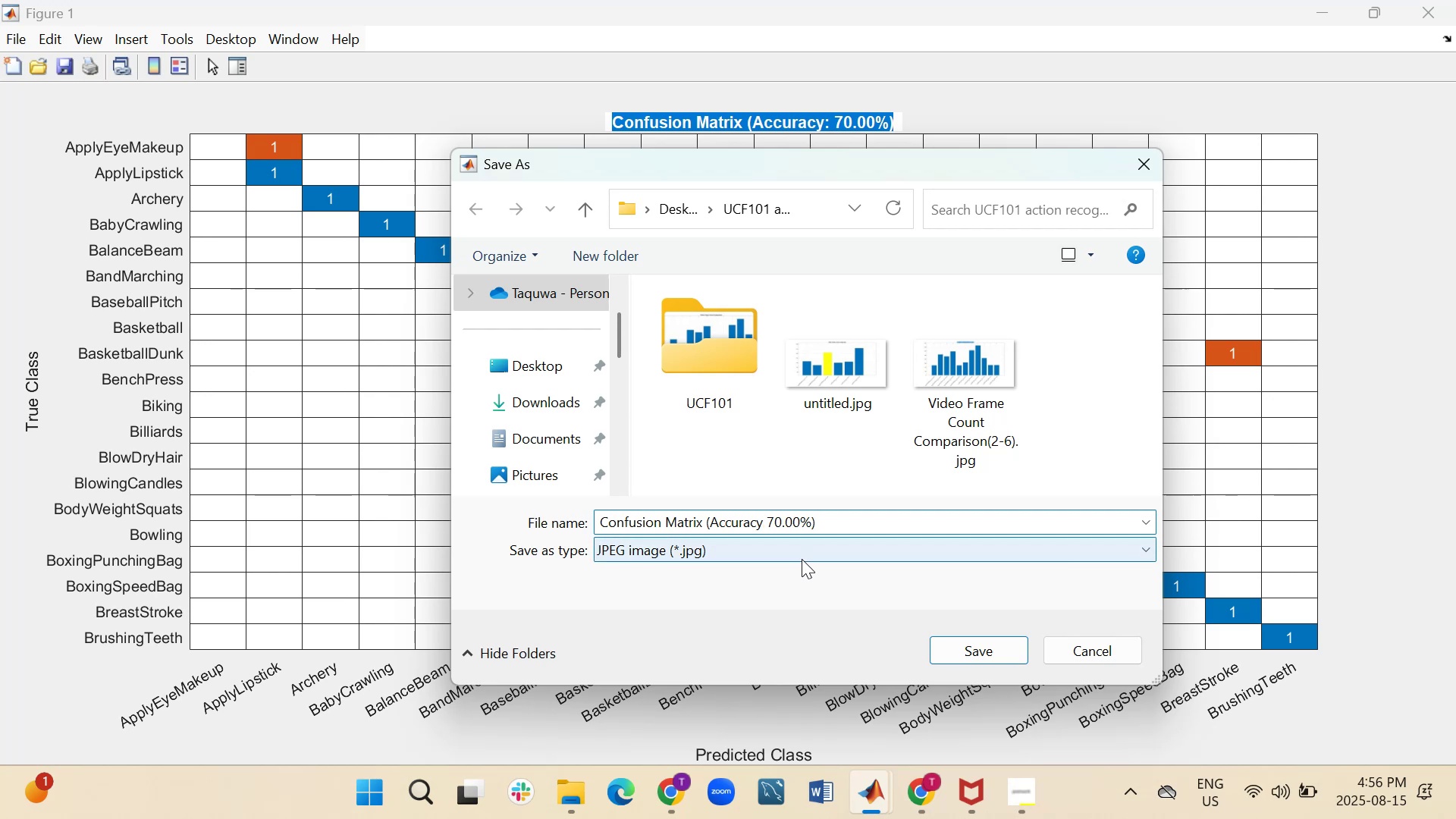 
key(Backspace)
 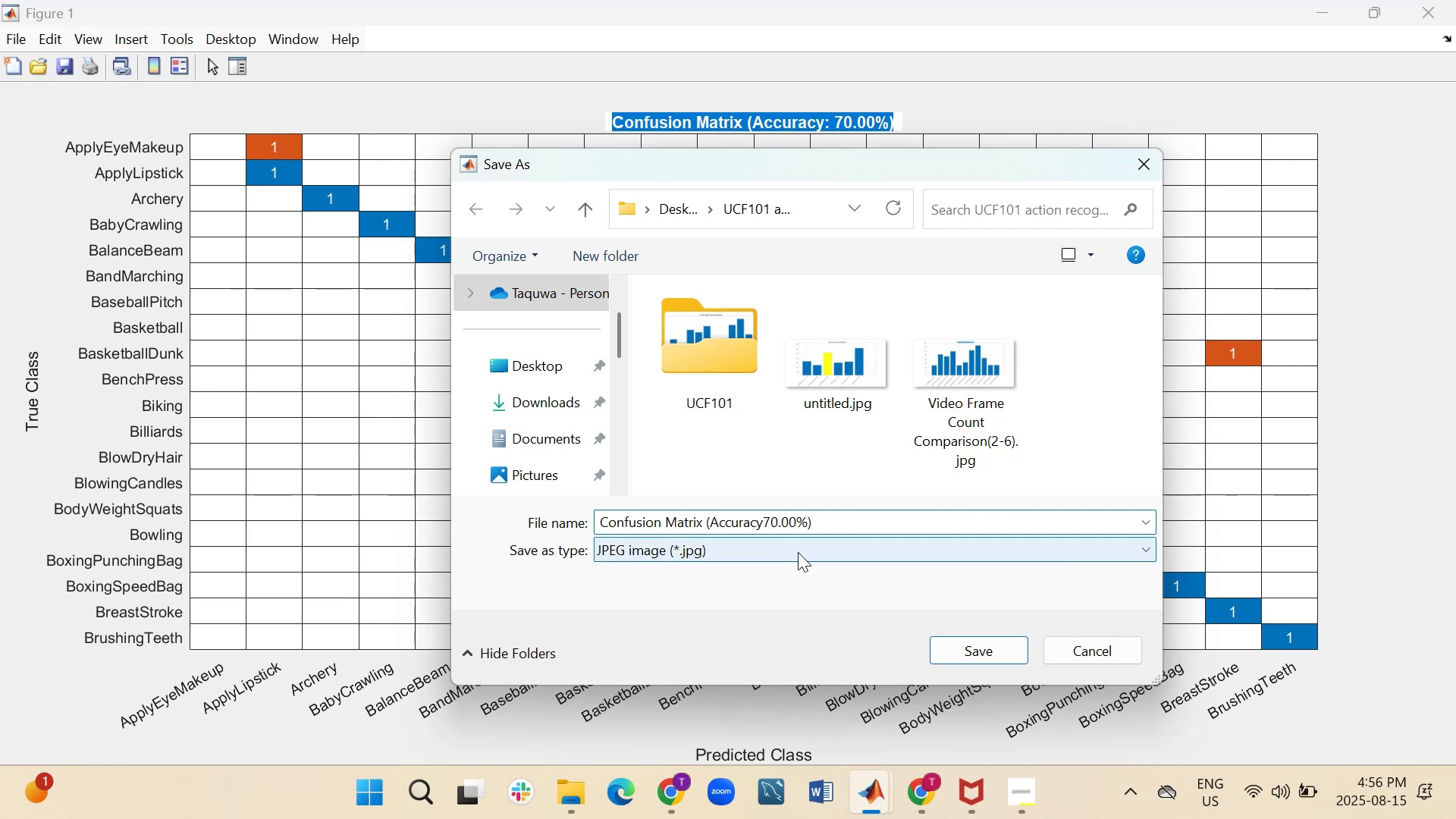 
key(ArrowRight)
 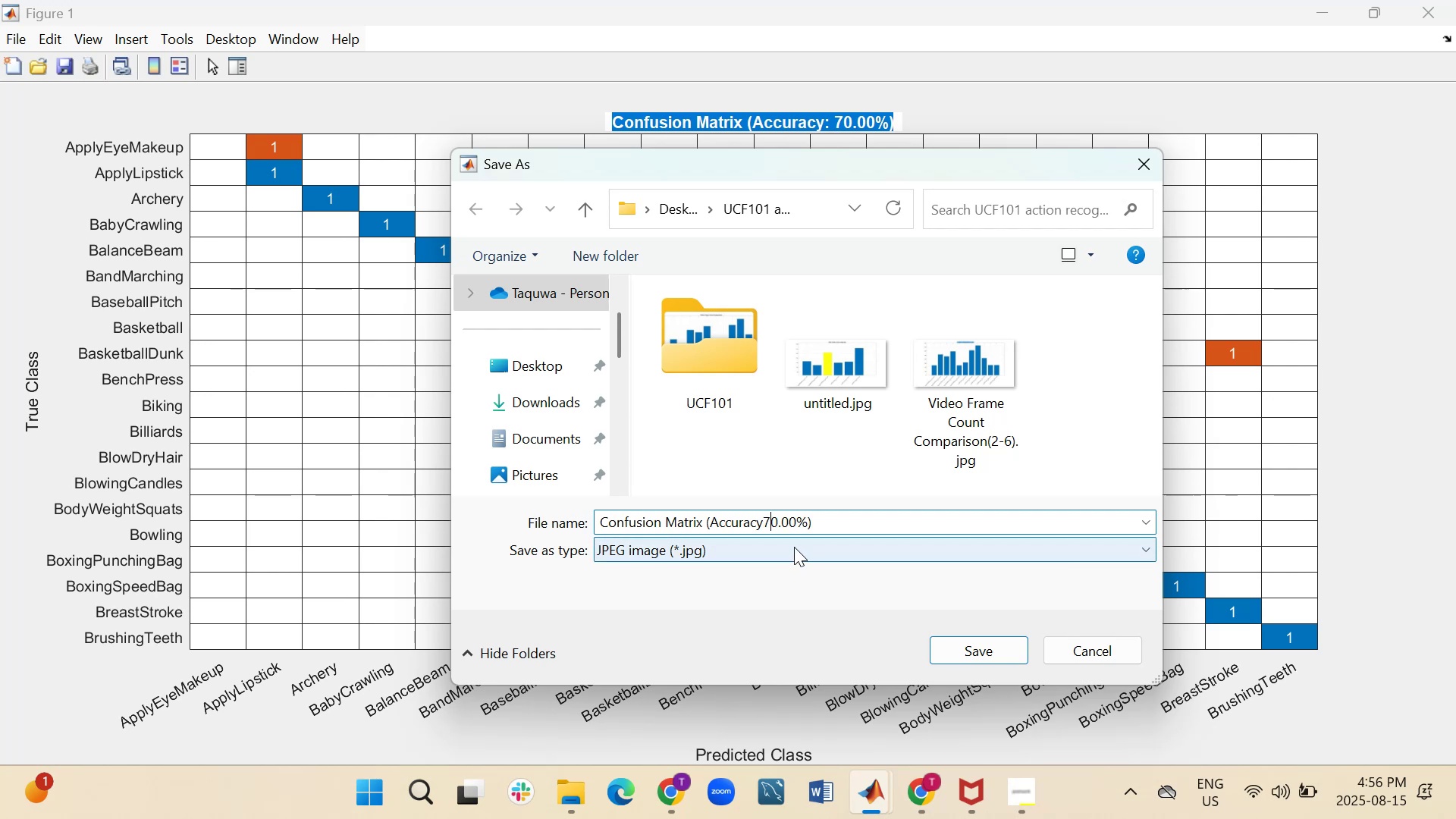 
key(ArrowRight)
 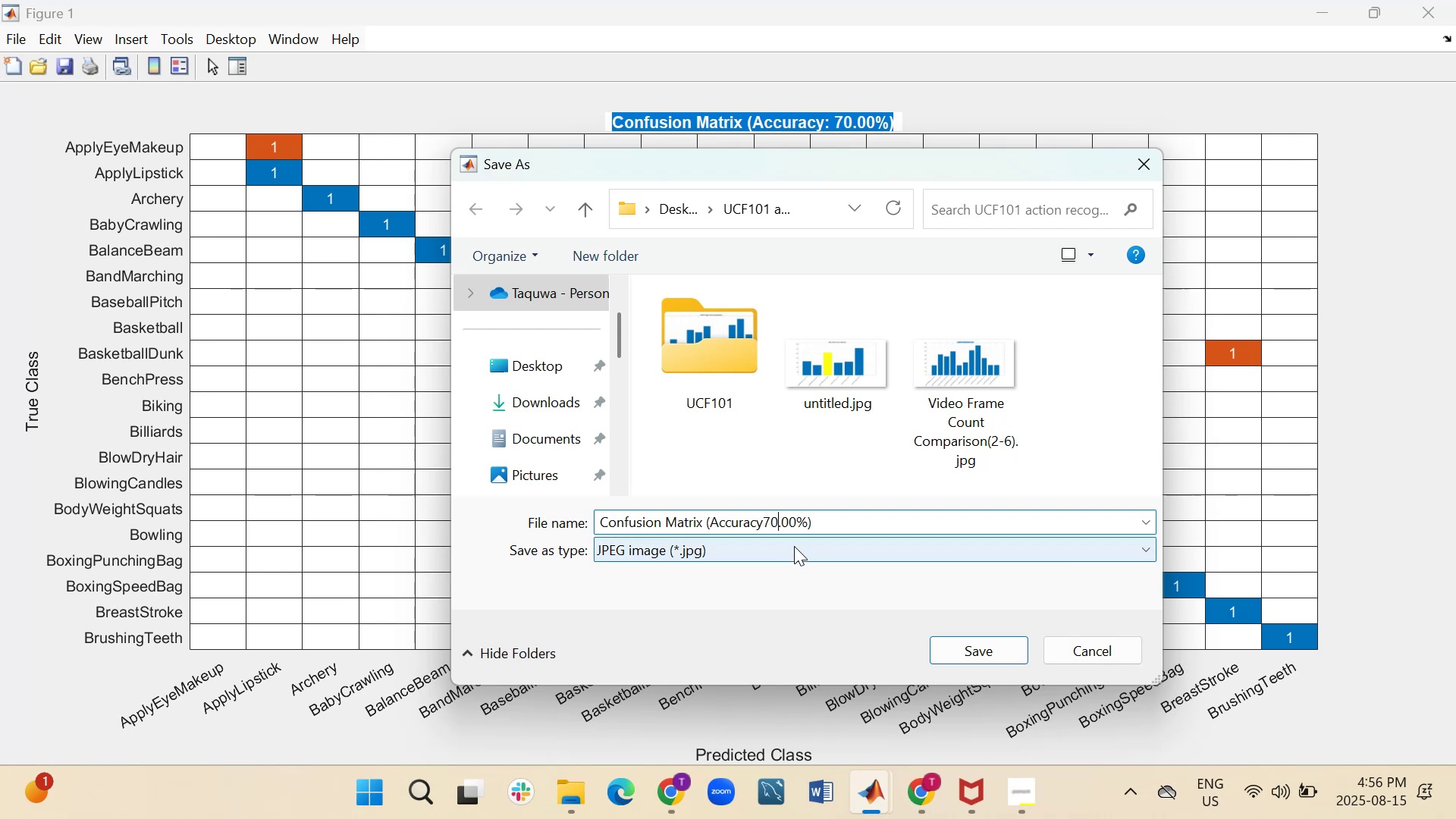 
key(ArrowRight)
 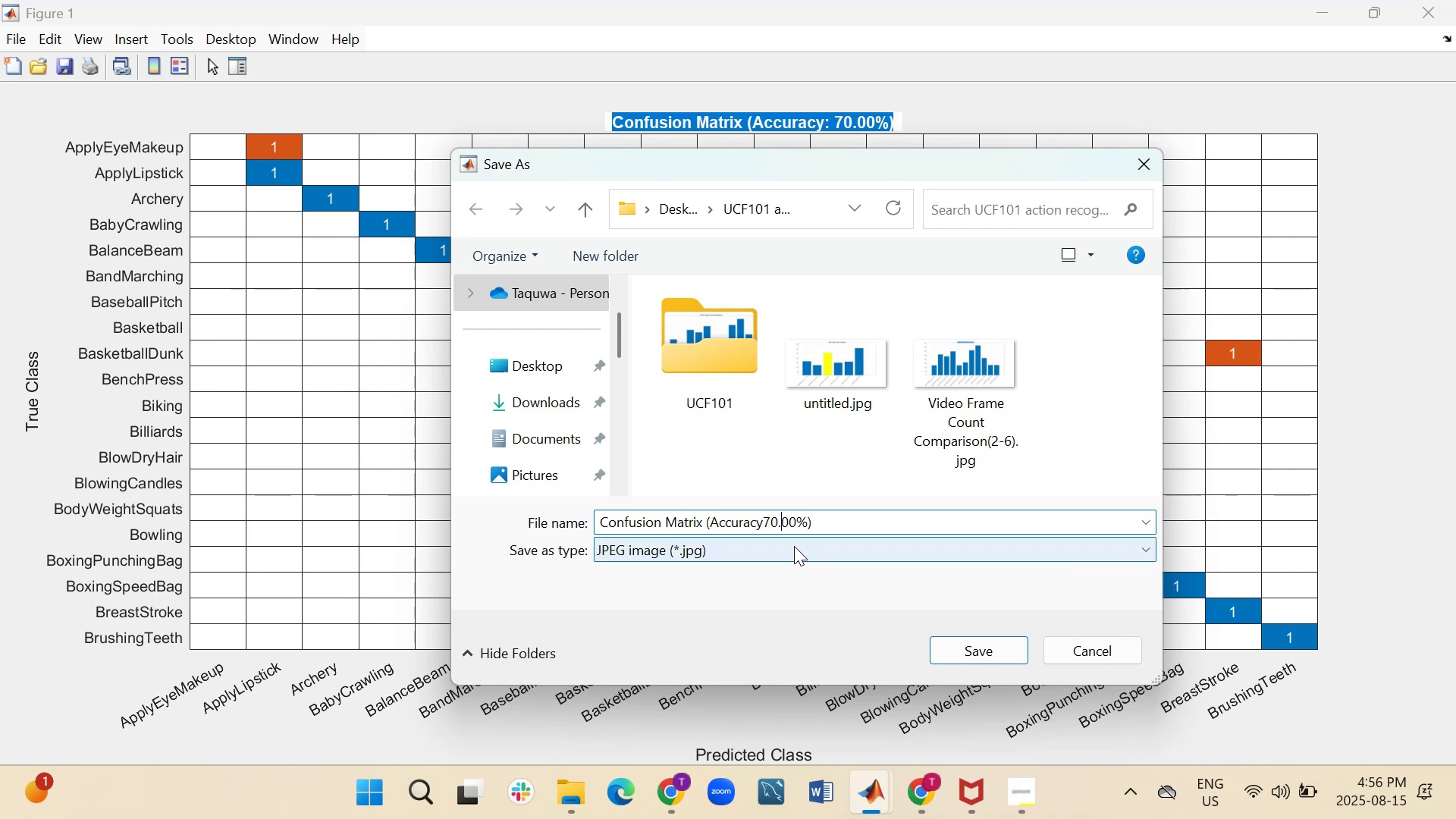 
key(ArrowRight)
 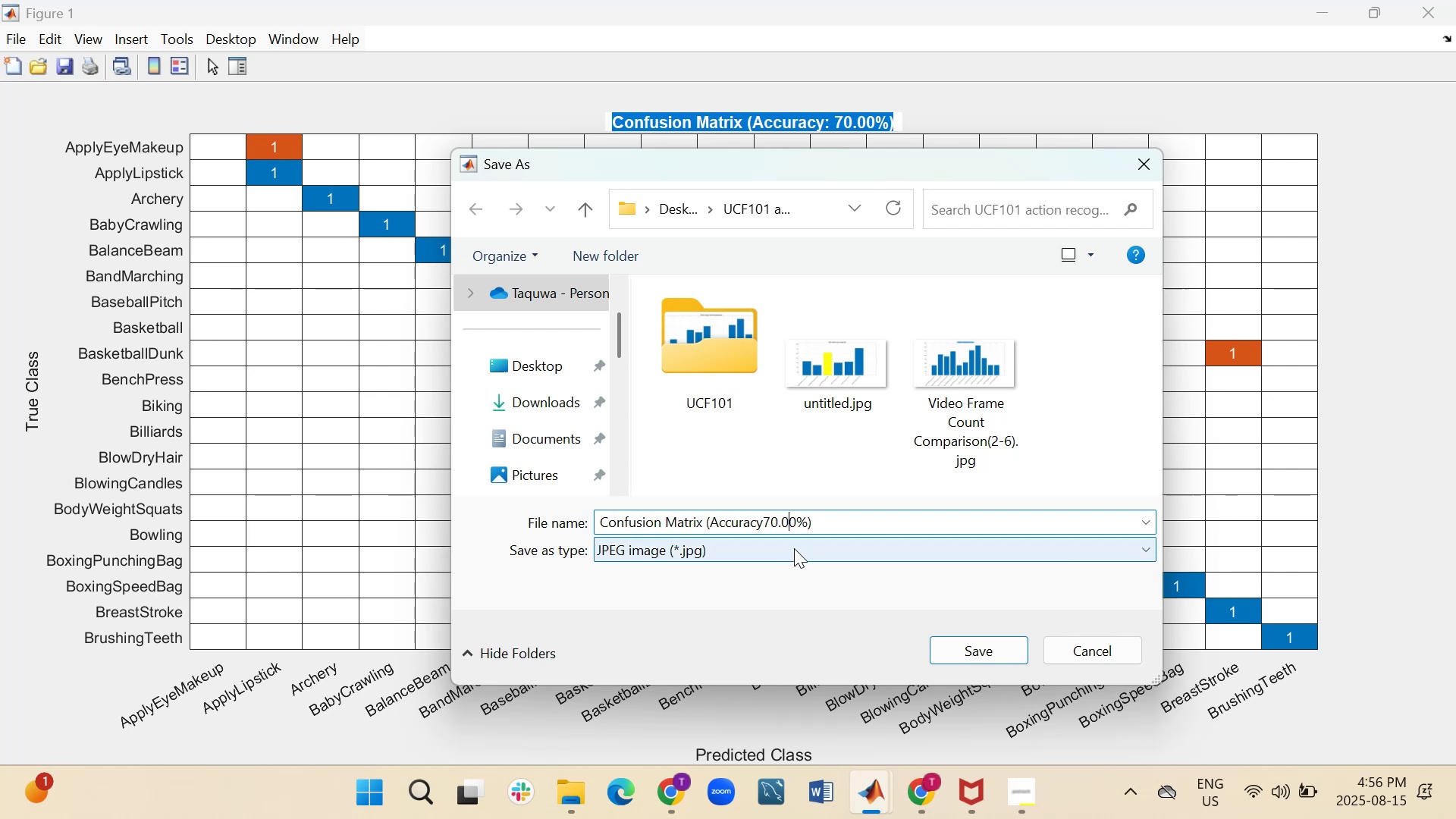 
key(ArrowRight)
 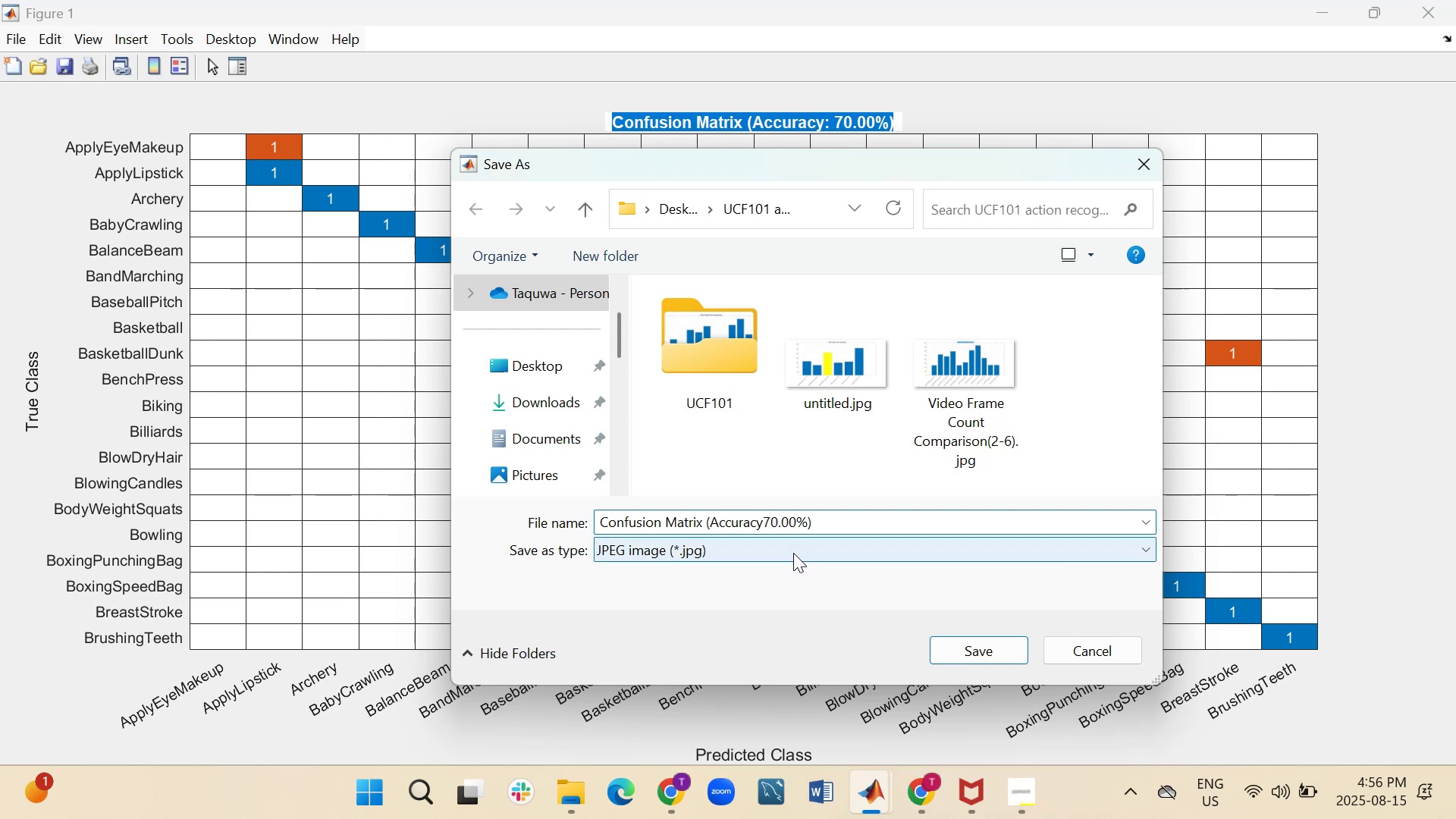 
key(ArrowRight)
 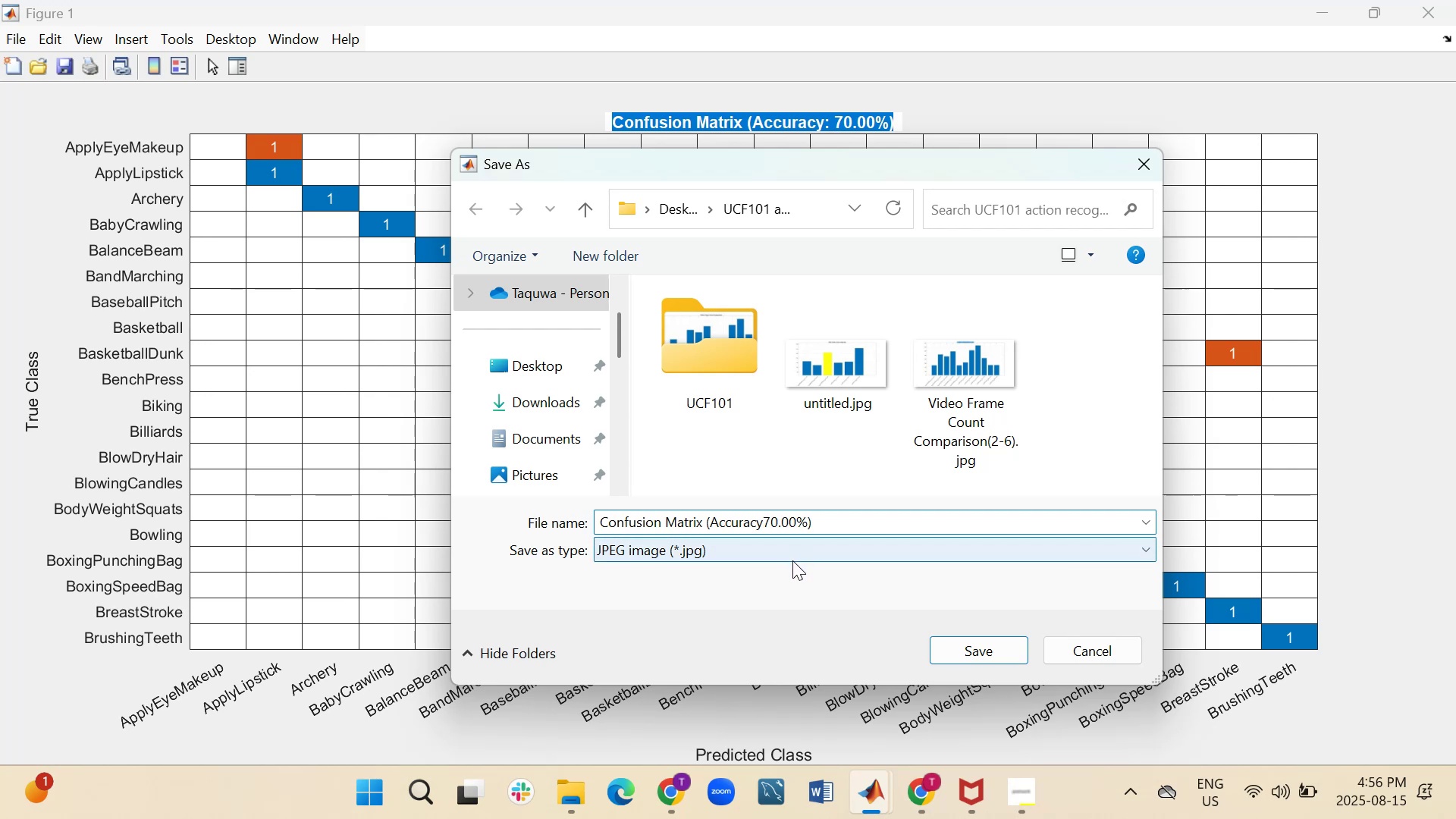 
key(Backspace)
 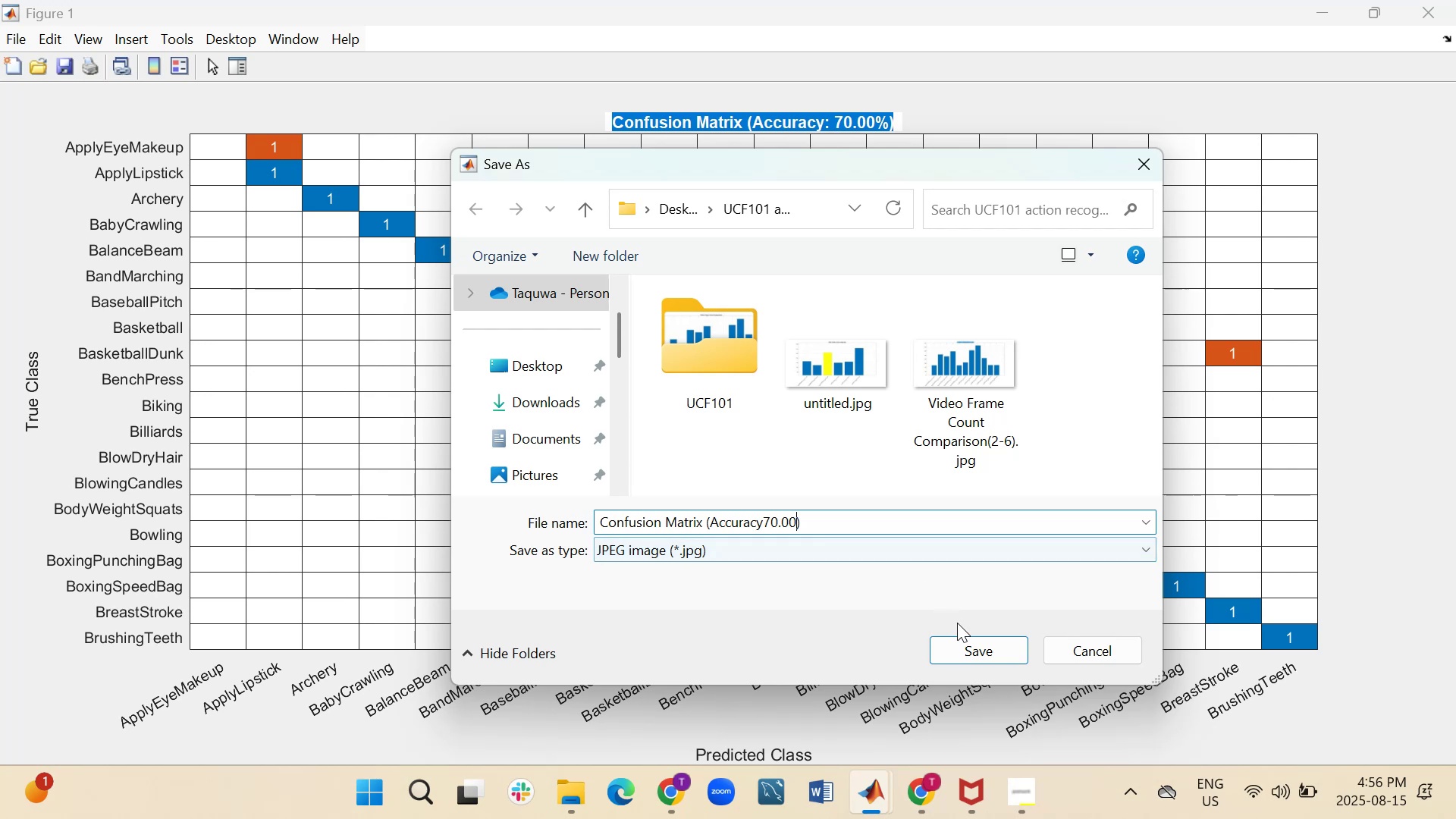 
left_click([962, 646])
 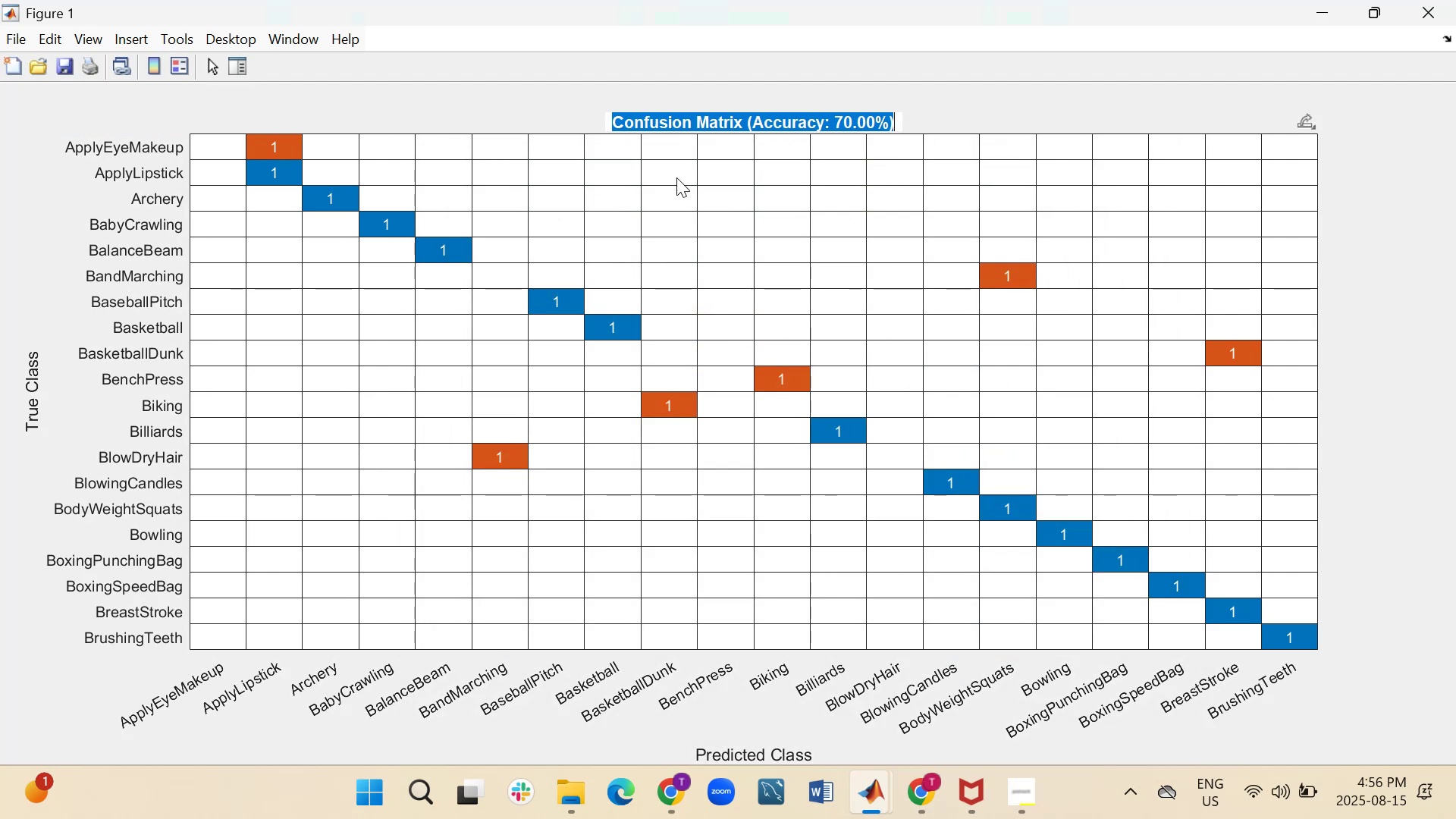 
left_click([669, 123])
 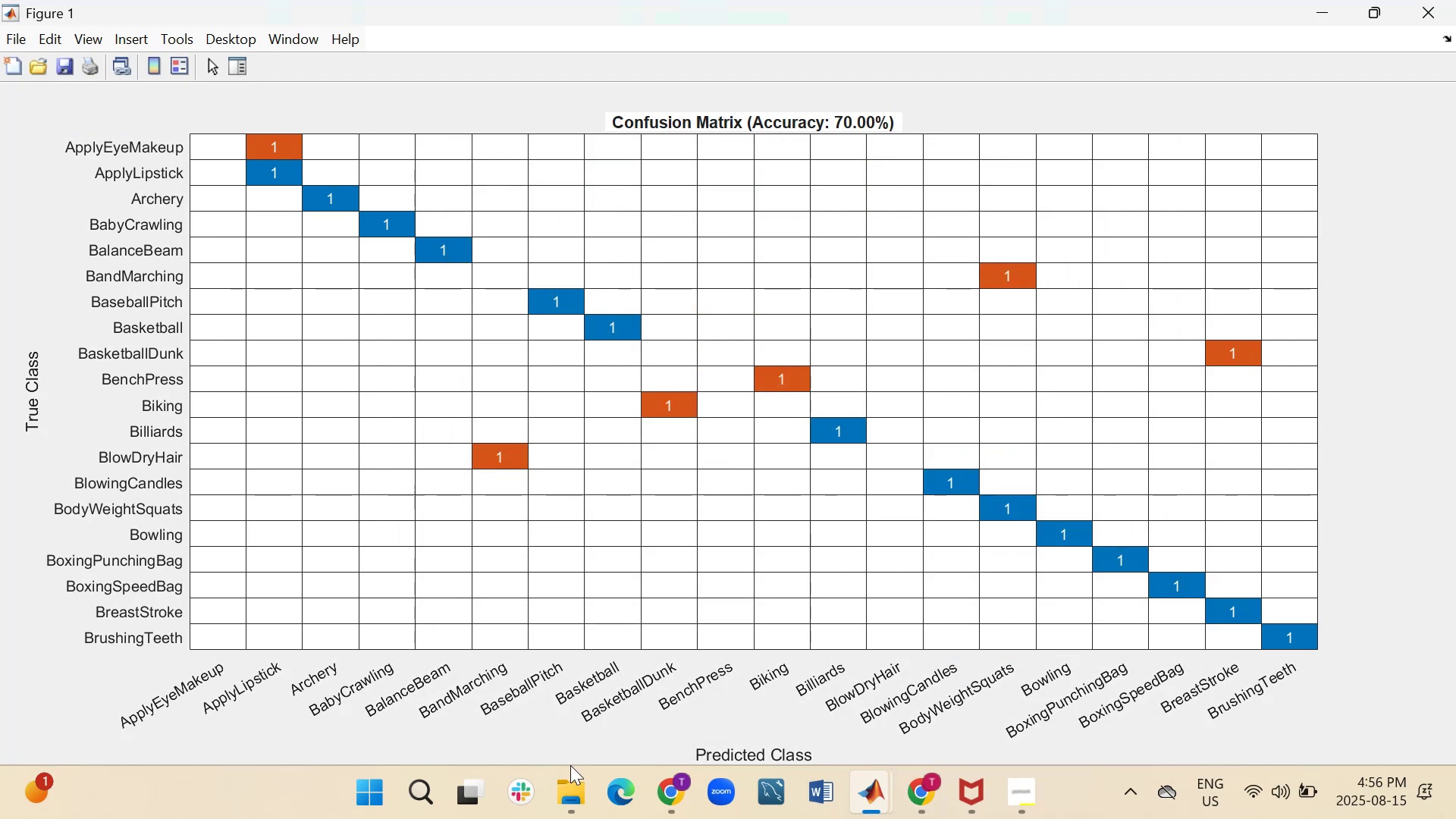 
left_click([566, 797])
 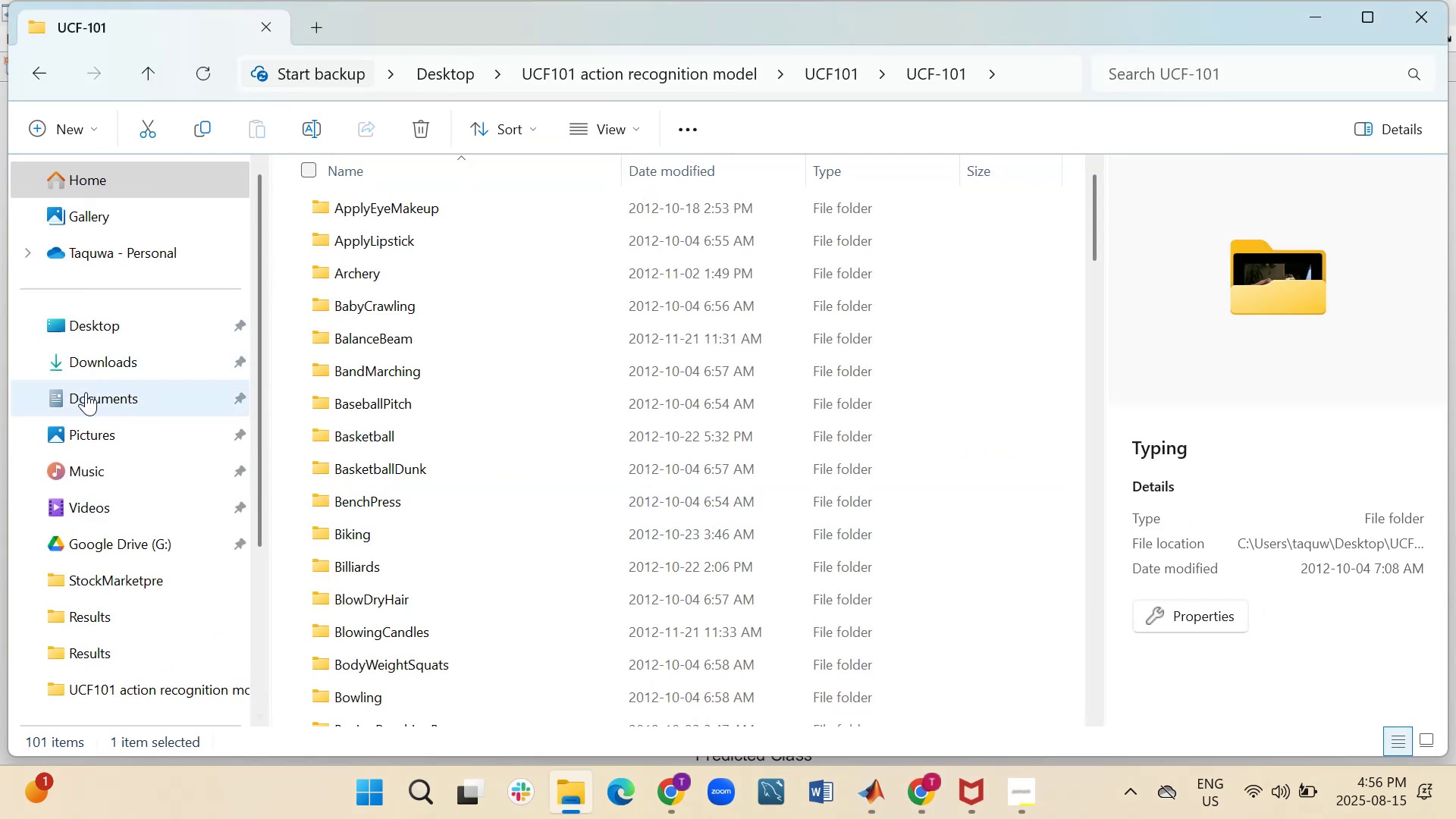 
left_click_drag(start_coordinate=[86, 321], to_coordinate=[87, 325])
 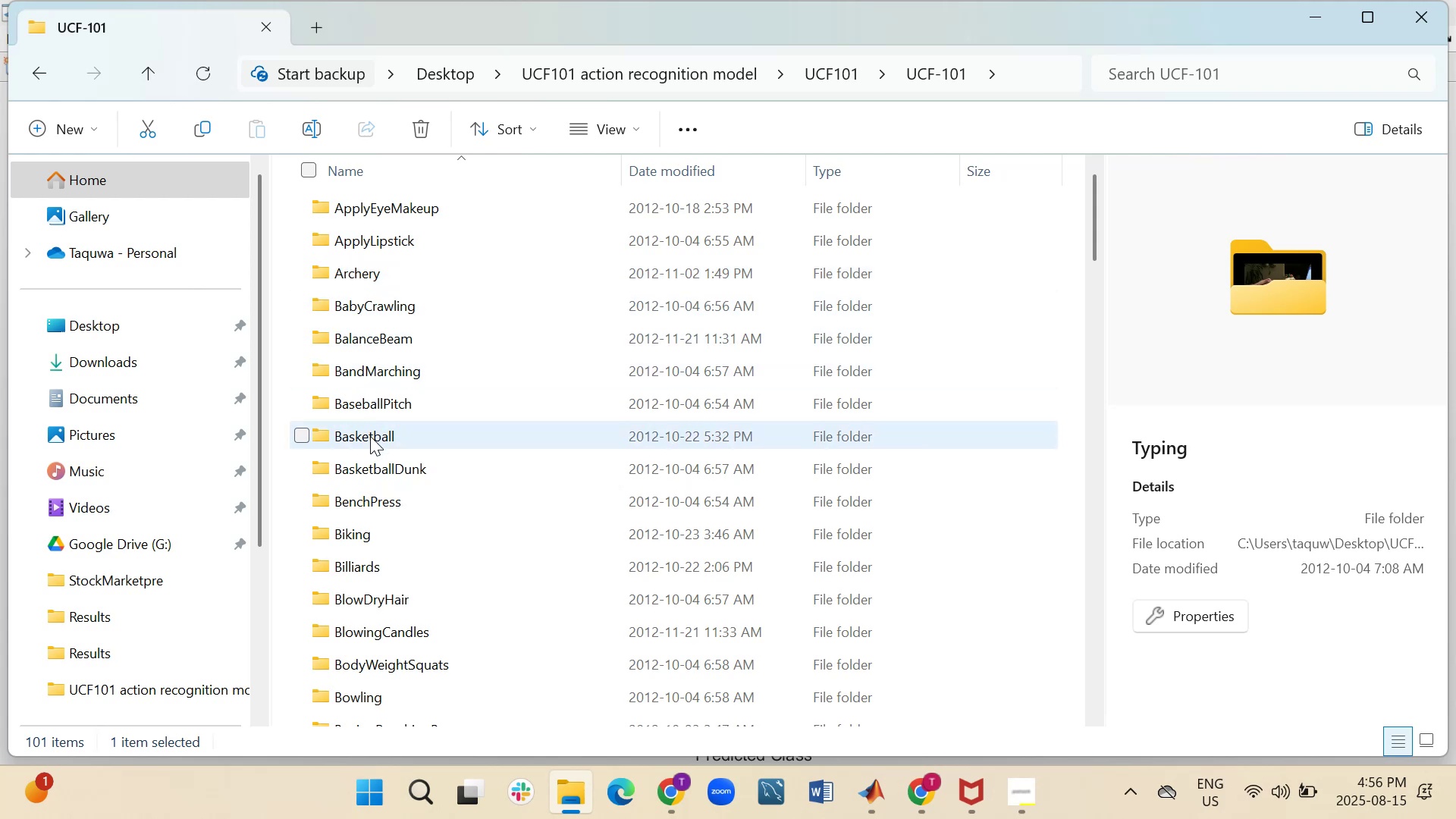 
wait(6.23)
 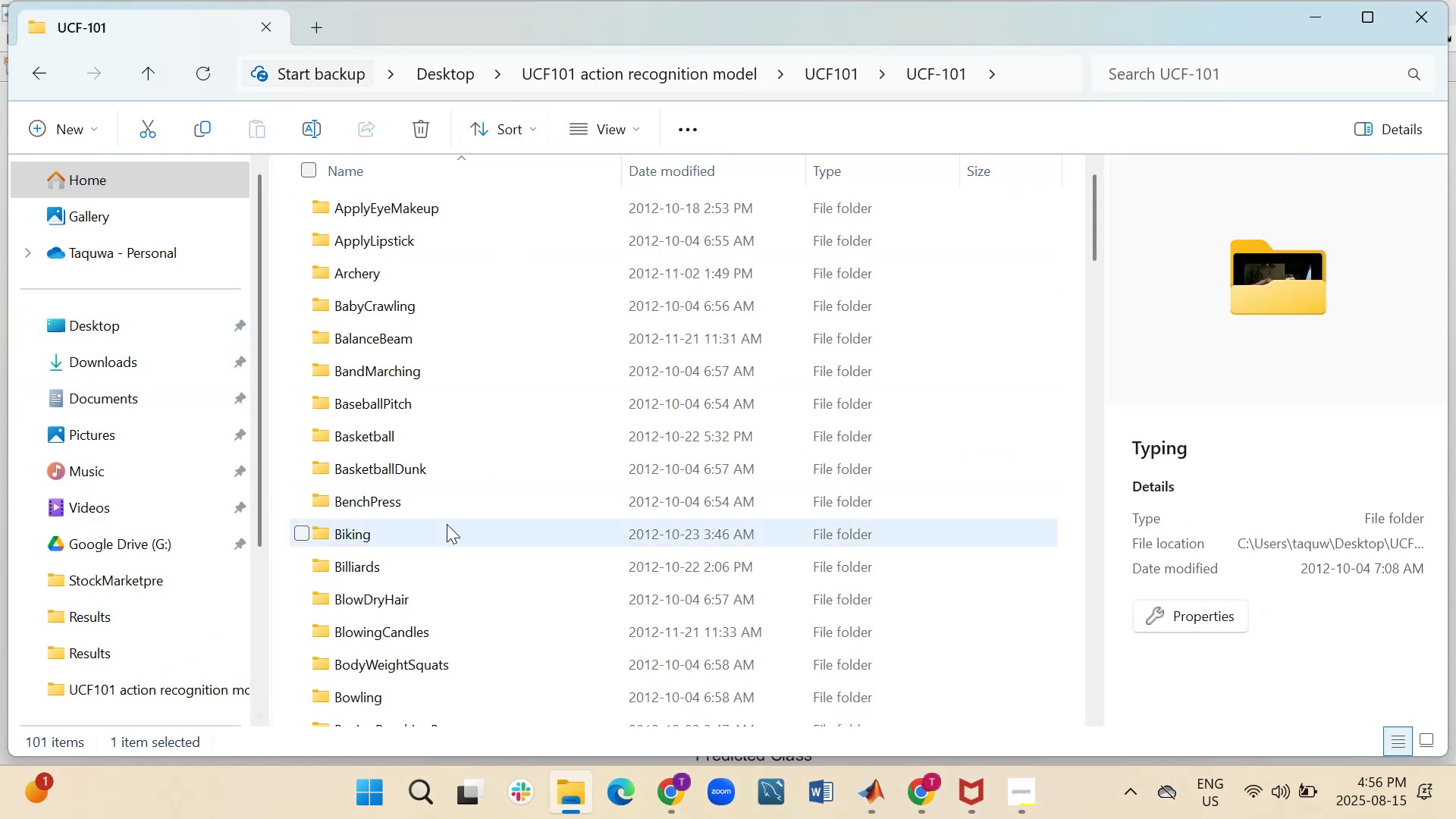 
scroll: coordinate [379, 472], scroll_direction: up, amount: 2.0
 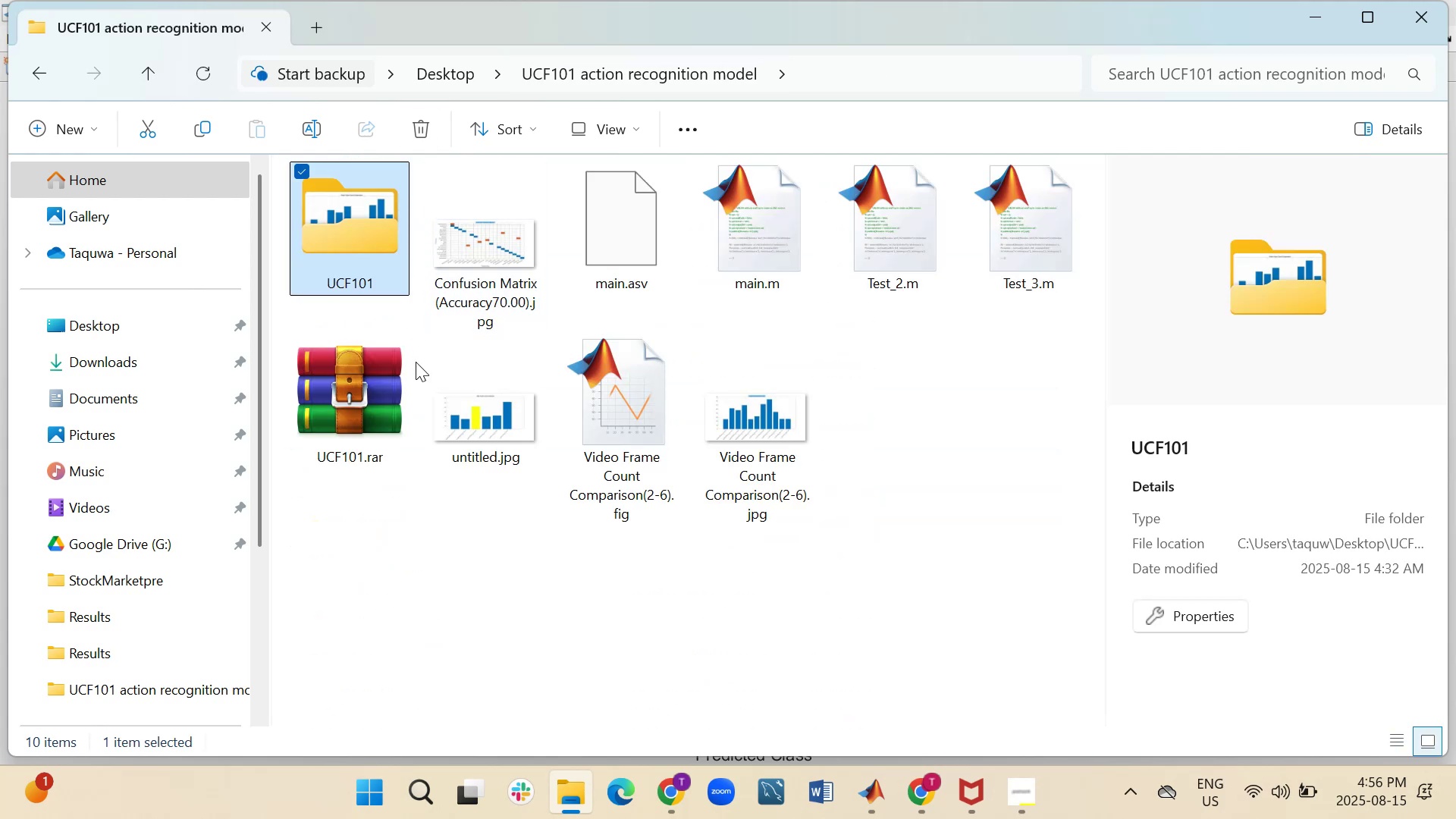 
wait(5.08)
 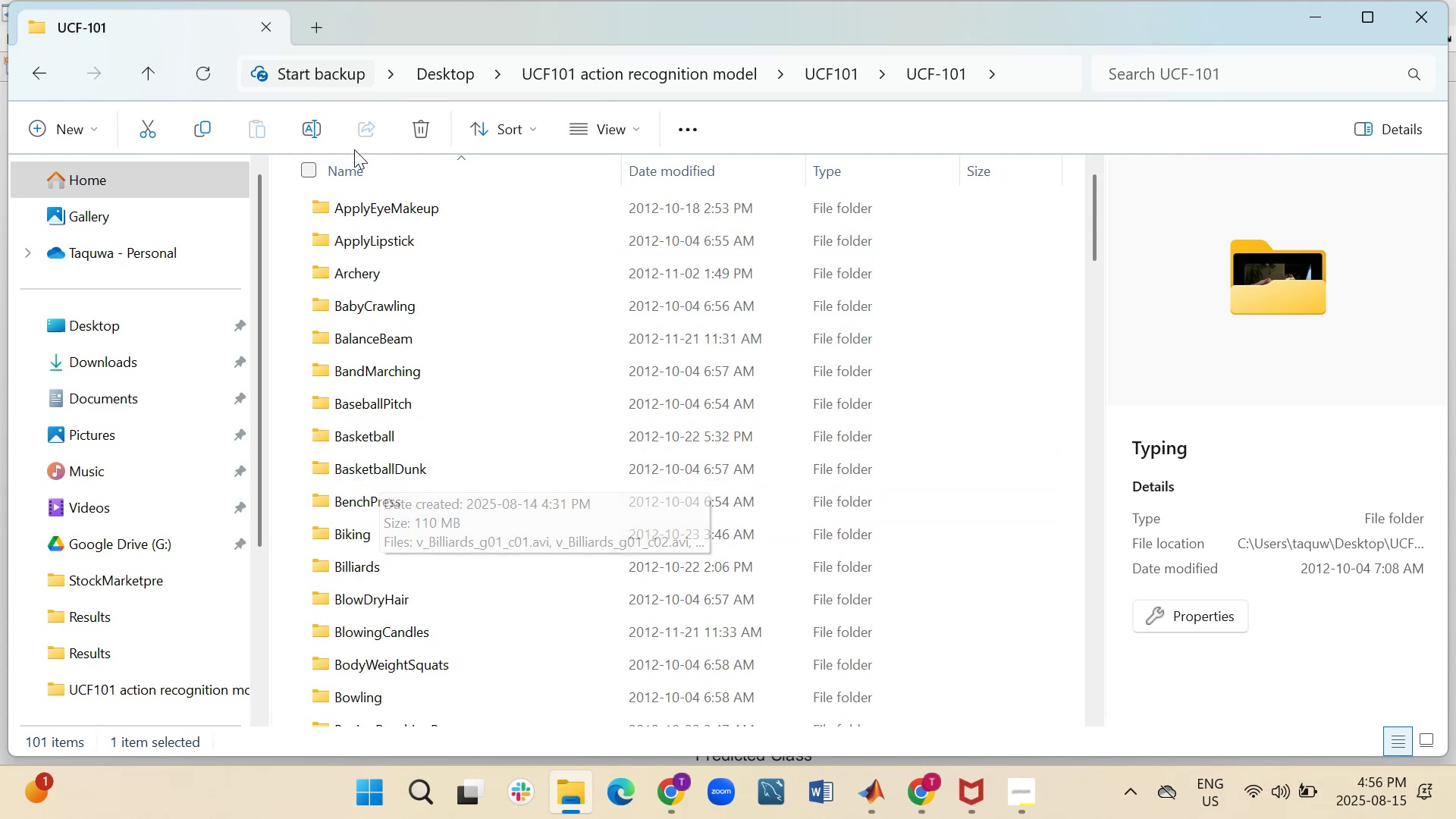 
double_click([482, 242])
 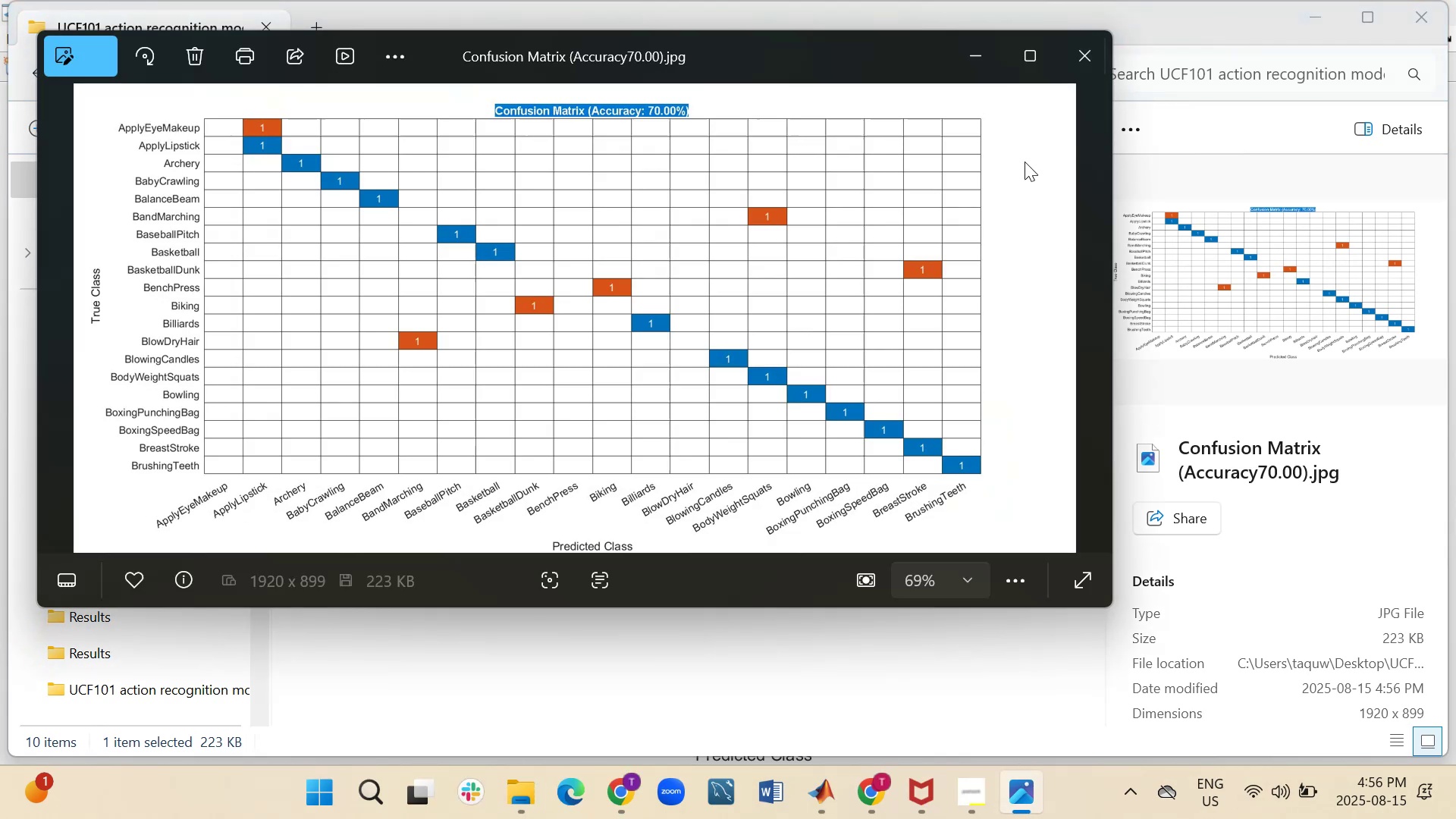 
left_click([1027, 60])
 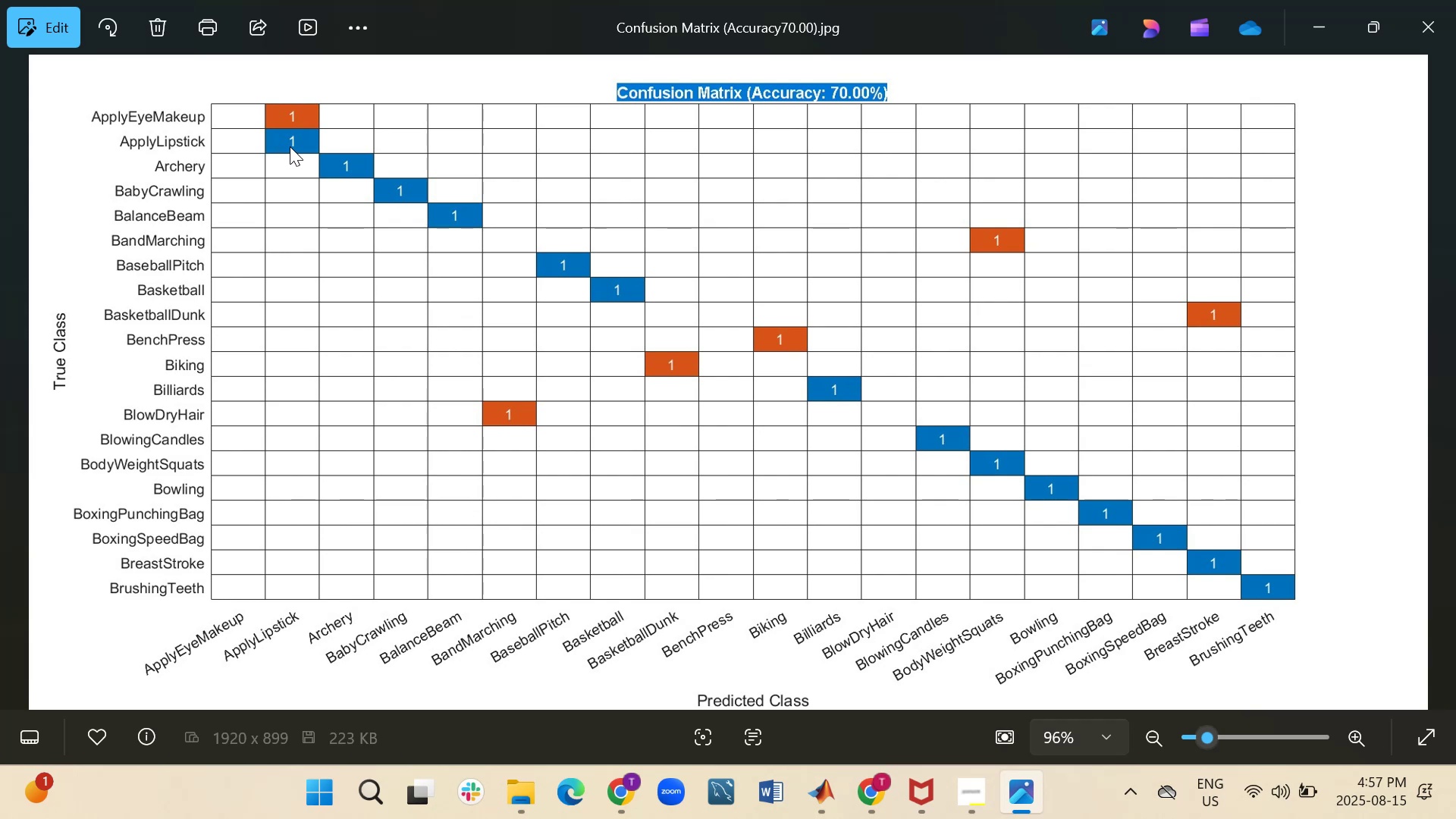 
wait(24.27)
 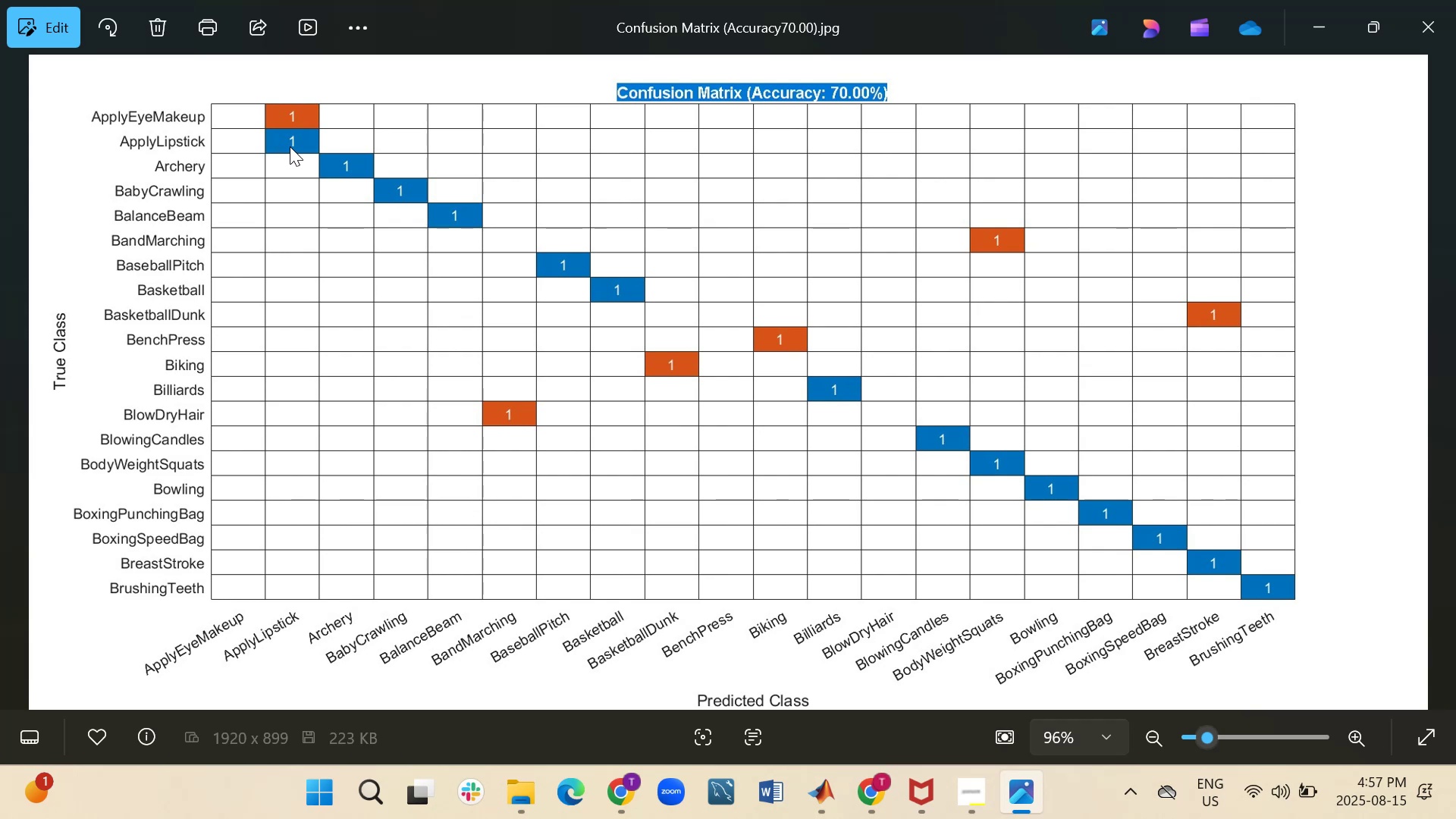 
scroll: coordinate [647, 429], scroll_direction: up, amount: 9.0
 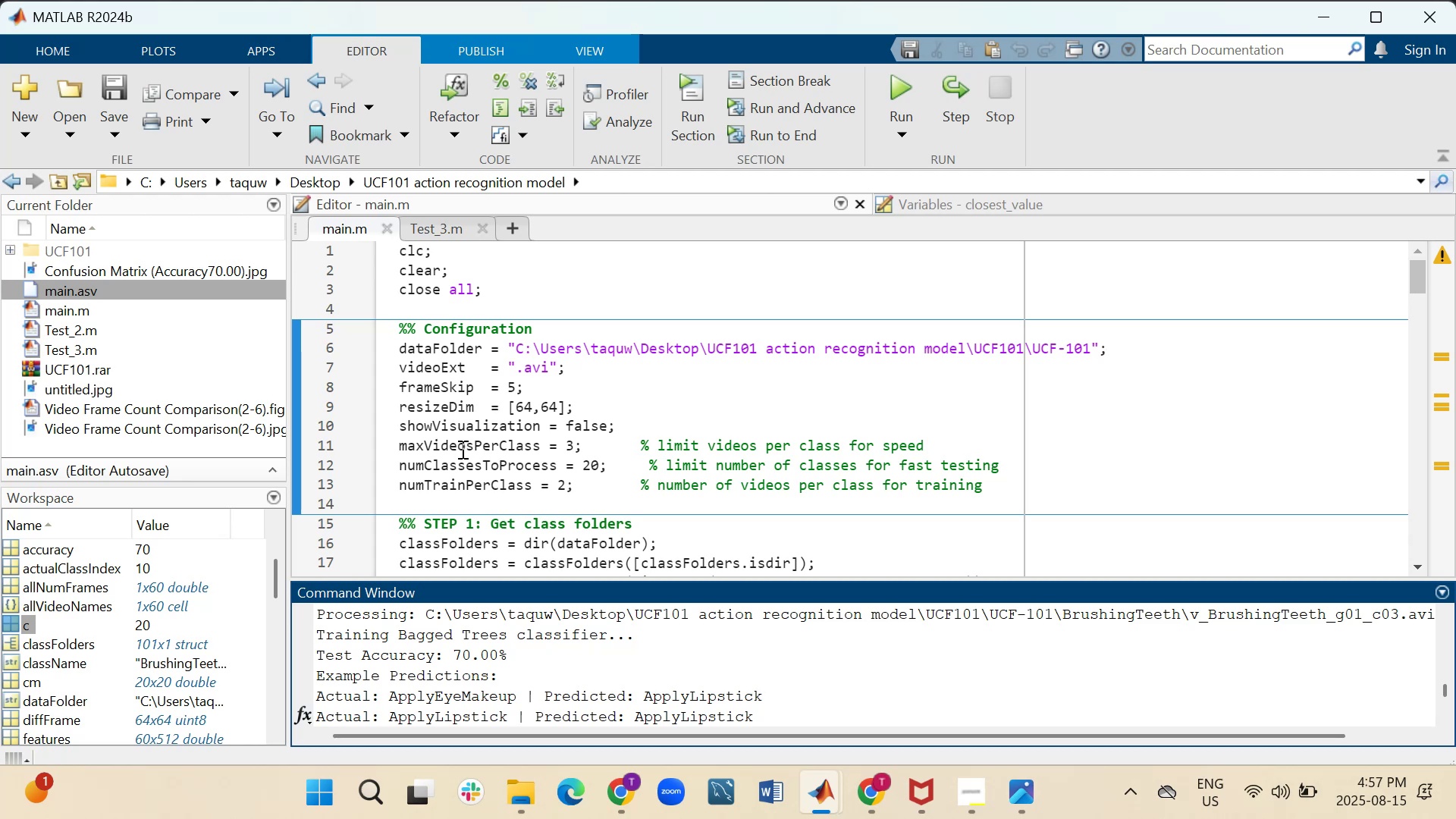 
wait(19.87)
 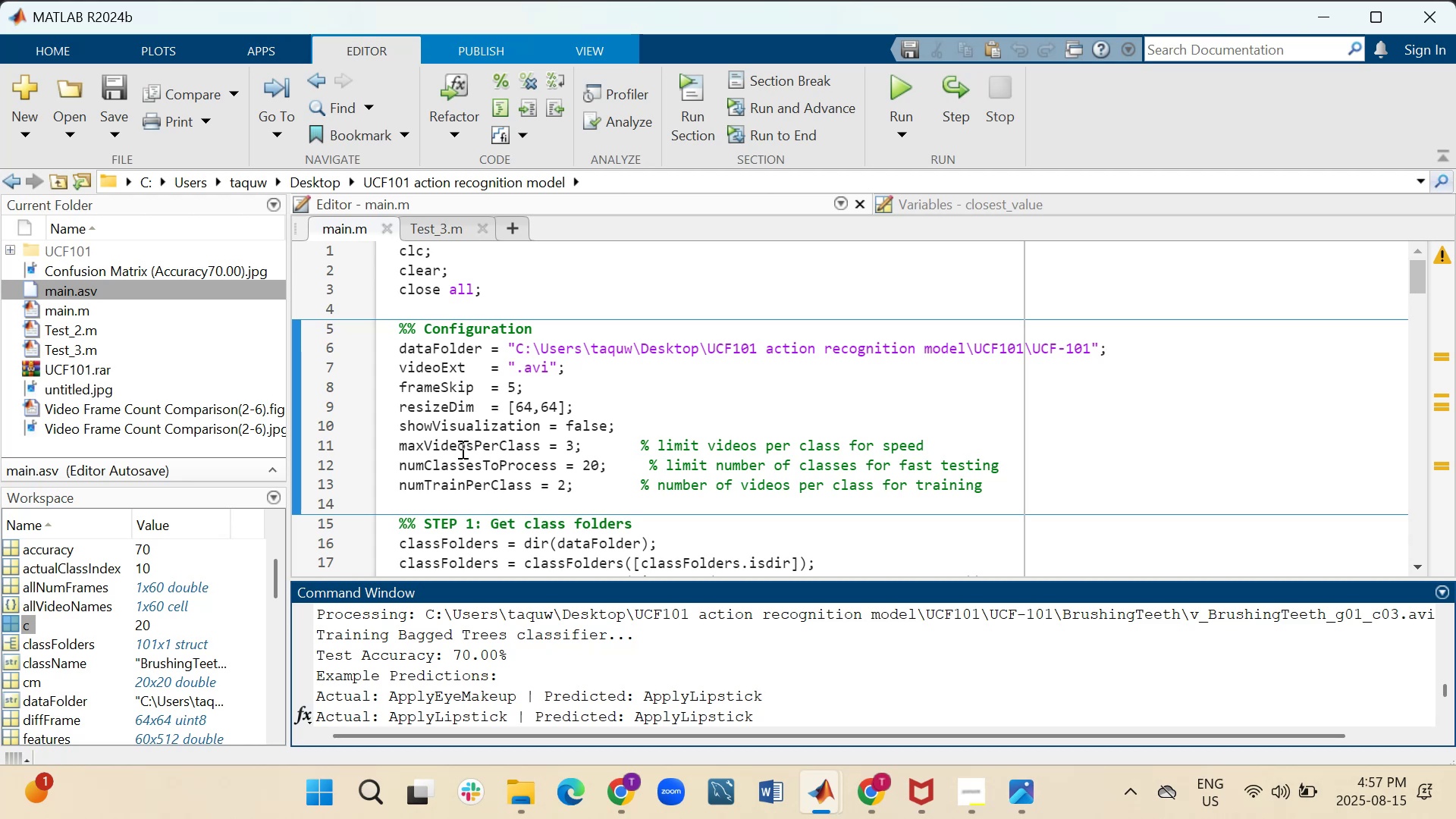 
scroll: coordinate [473, 474], scroll_direction: down, amount: 3.0
 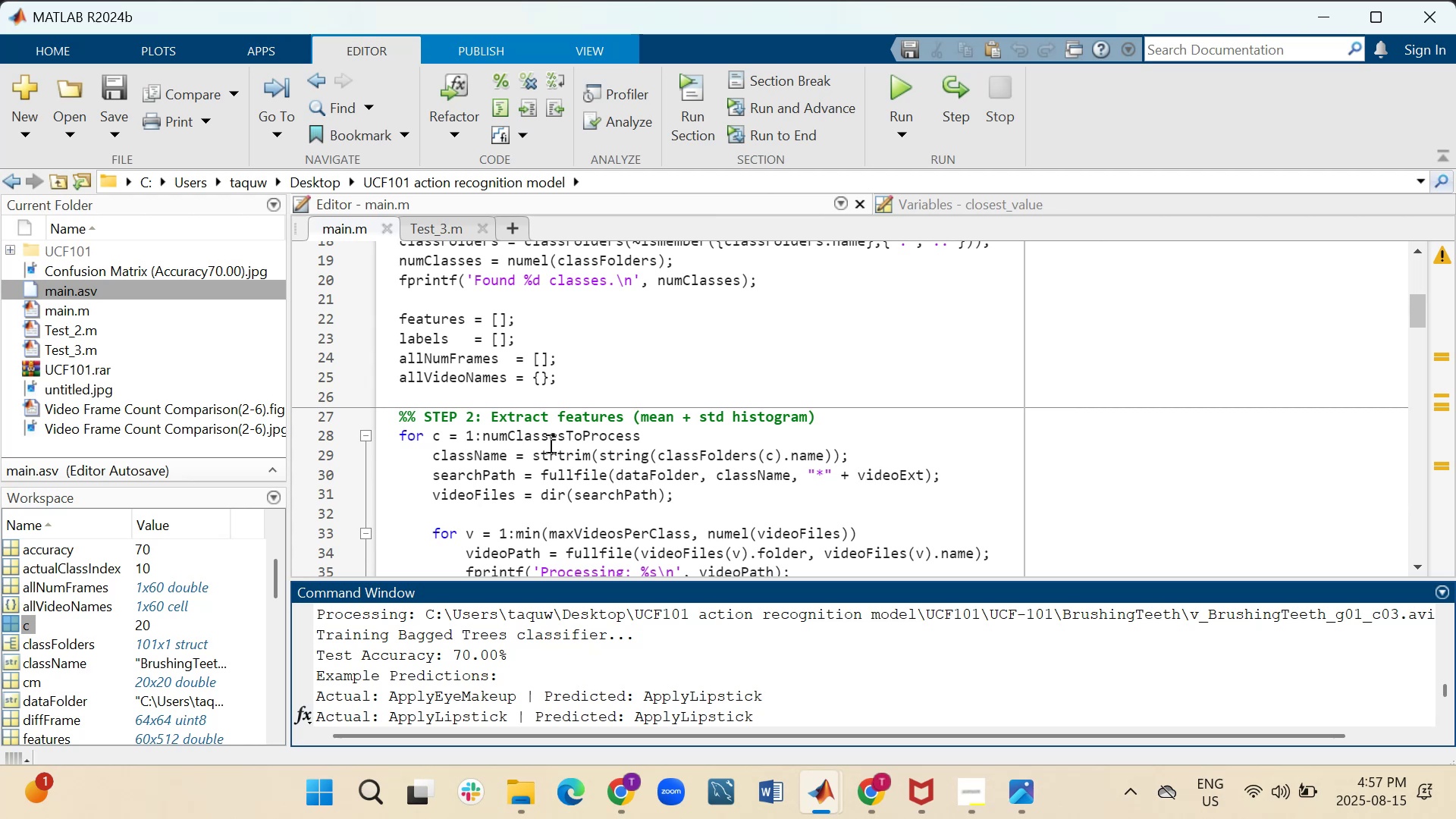 
scroll: coordinate [544, 356], scroll_direction: up, amount: 2.0
 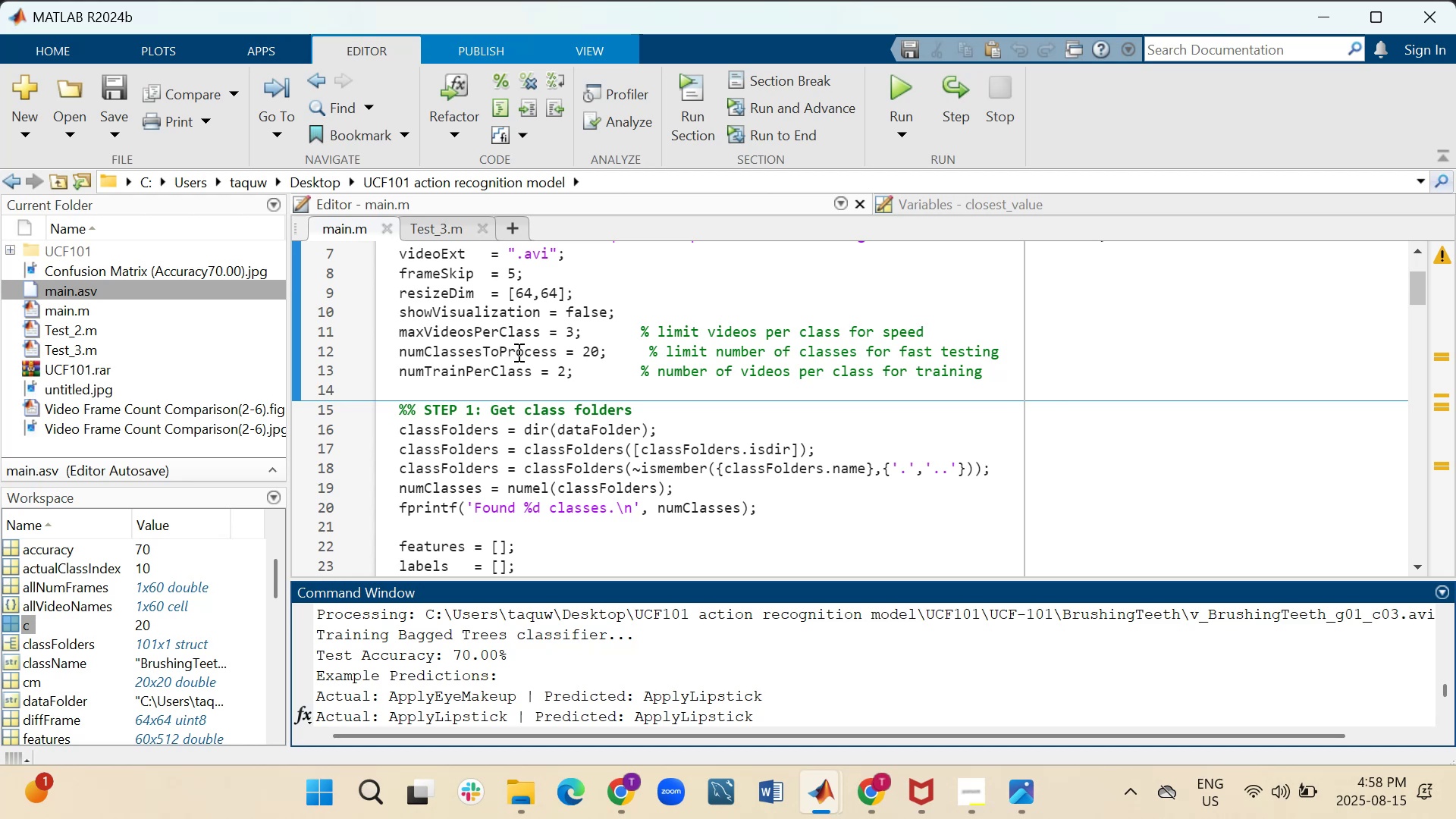 
wait(17.89)
 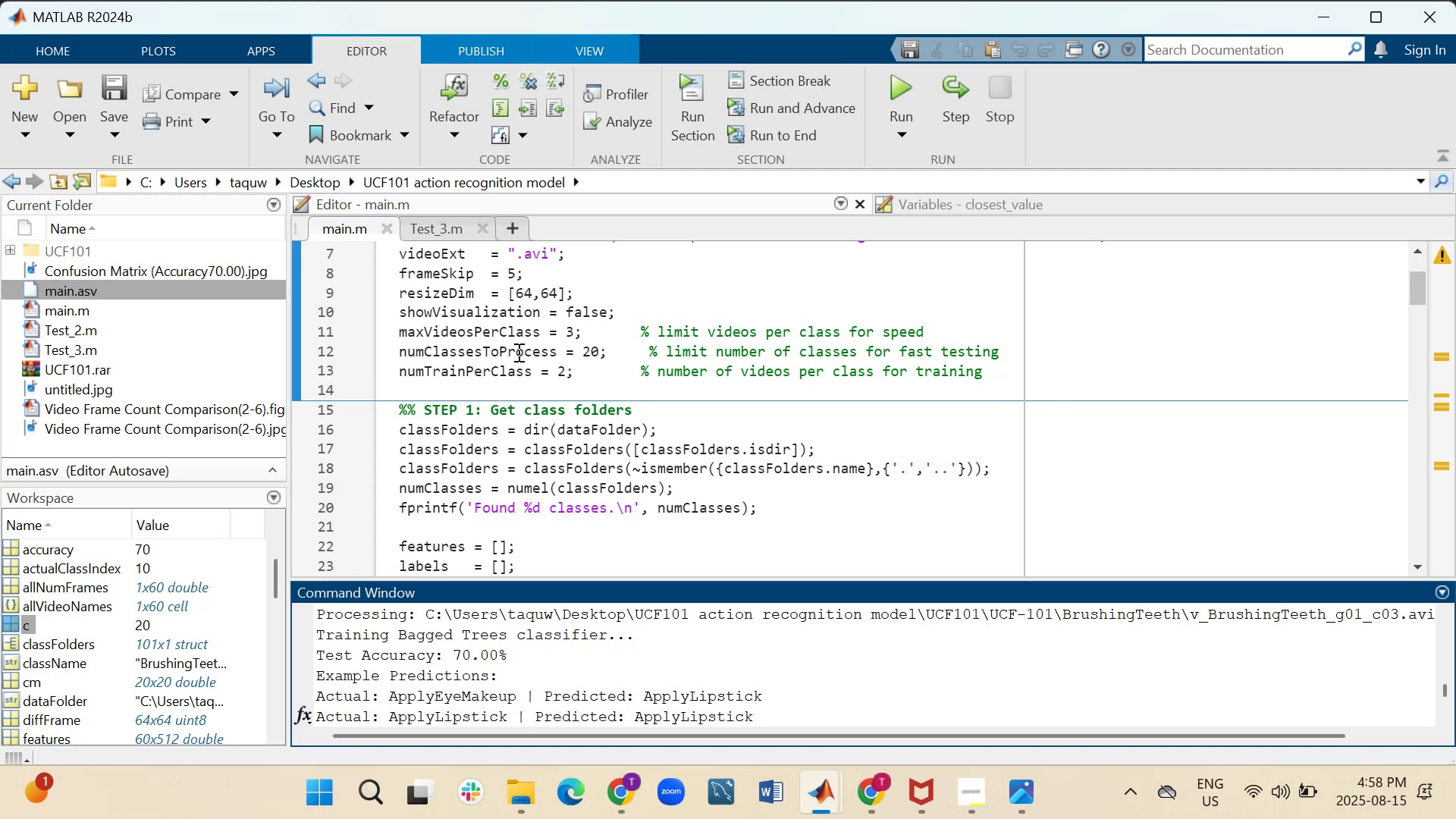 
scroll: coordinate [576, 488], scroll_direction: down, amount: 2.0
 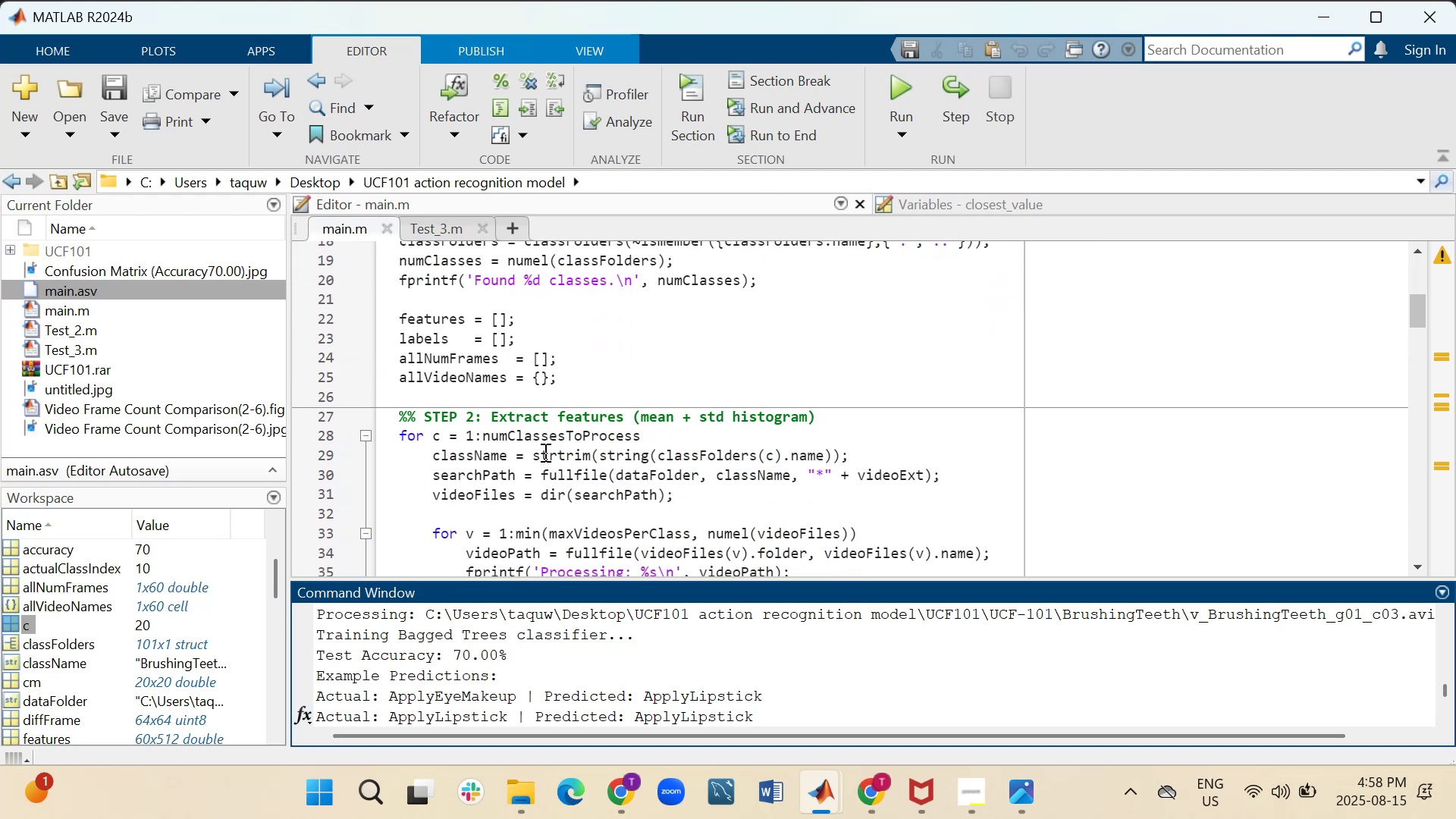 
wait(7.14)
 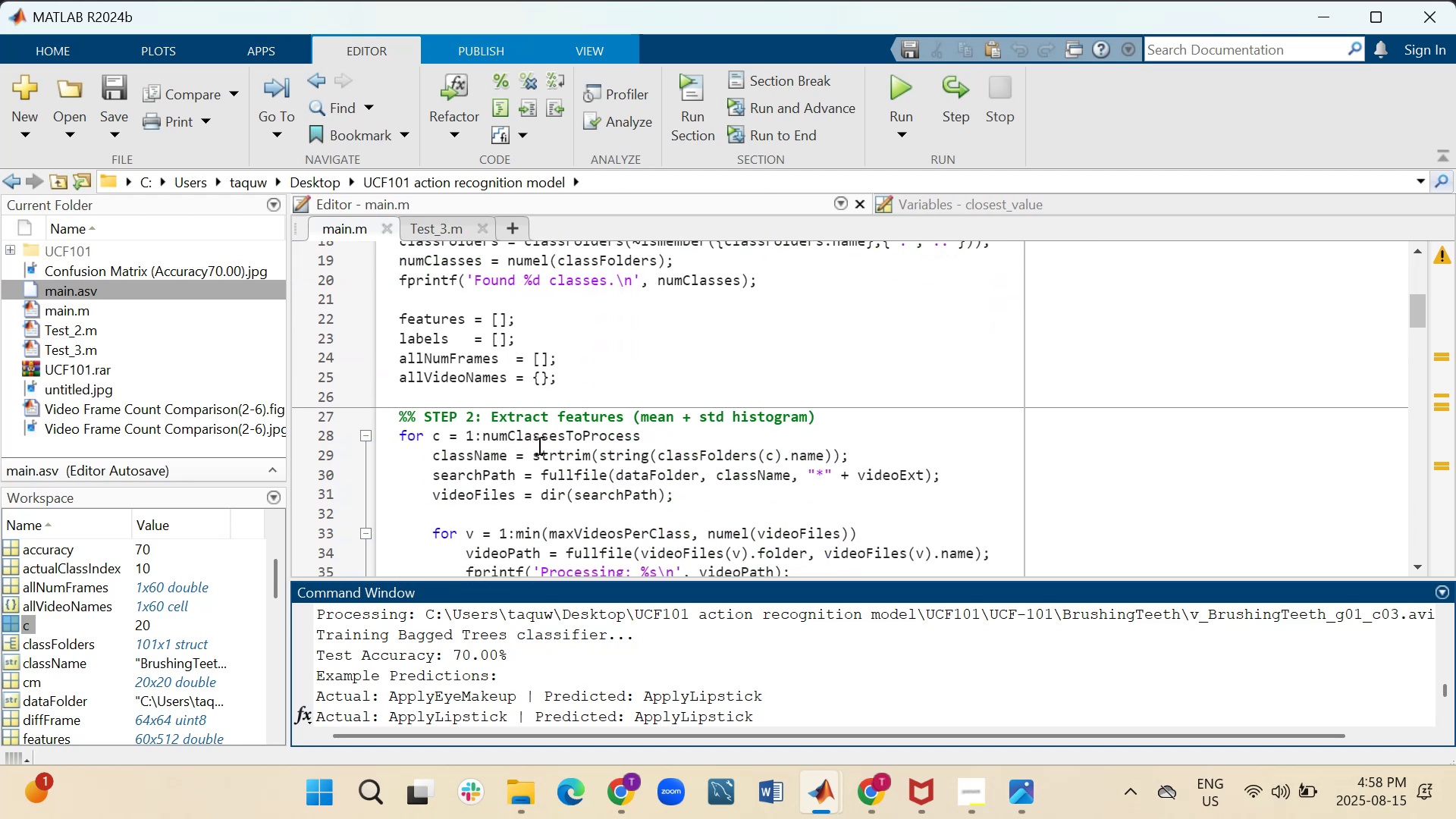 
left_click([645, 436])
 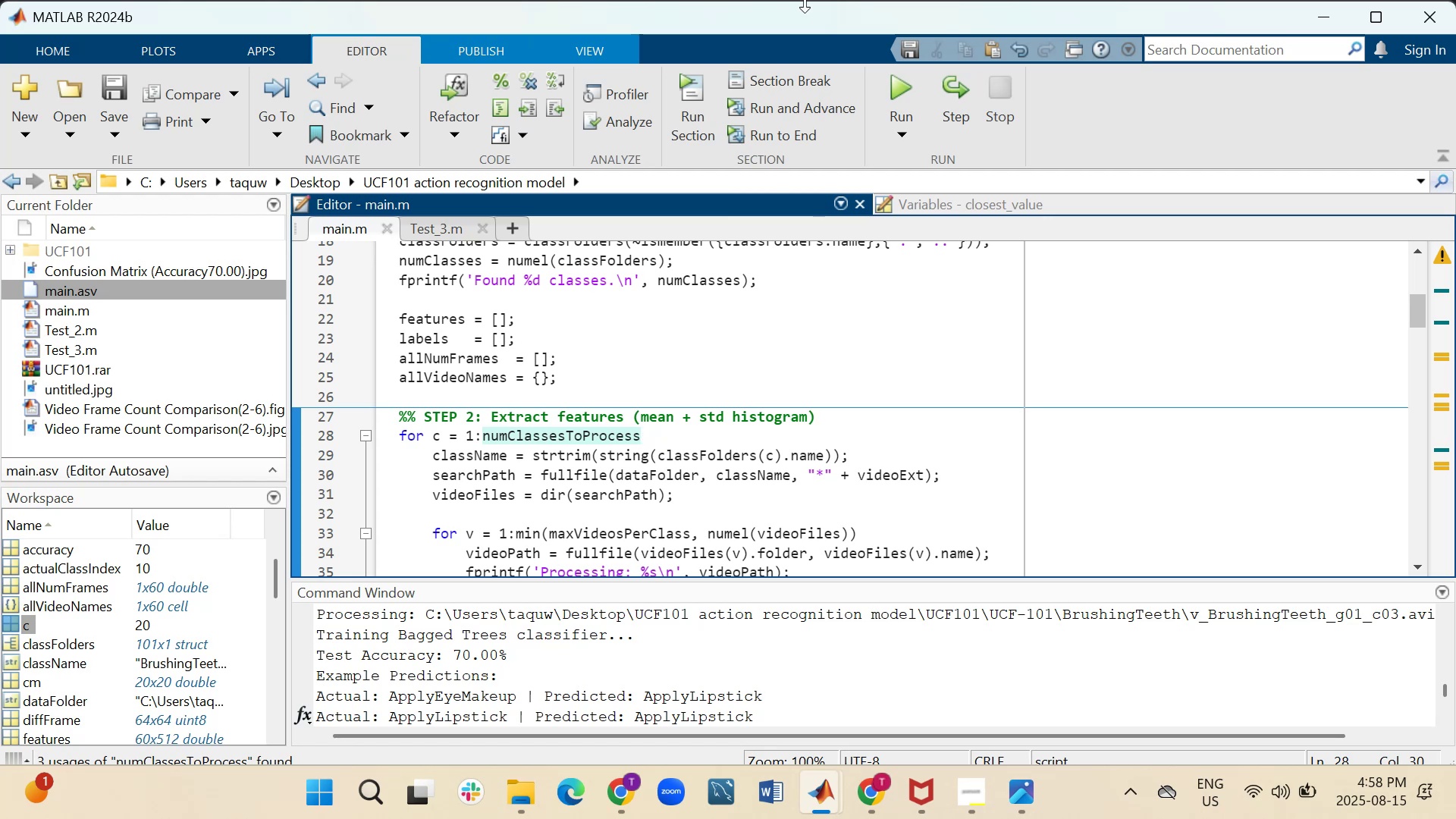 
key(Backspace)
 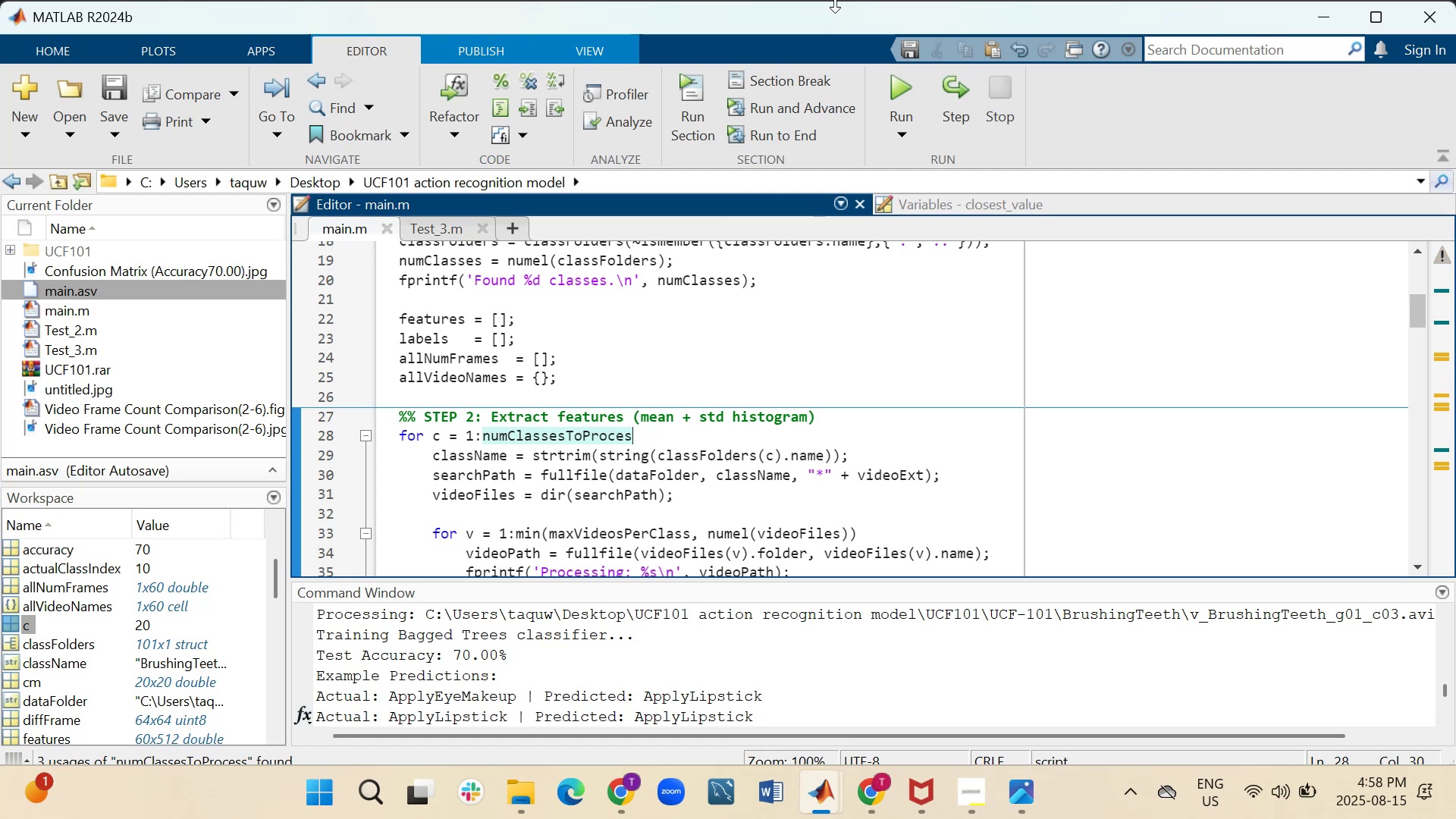 
key(Backspace)
 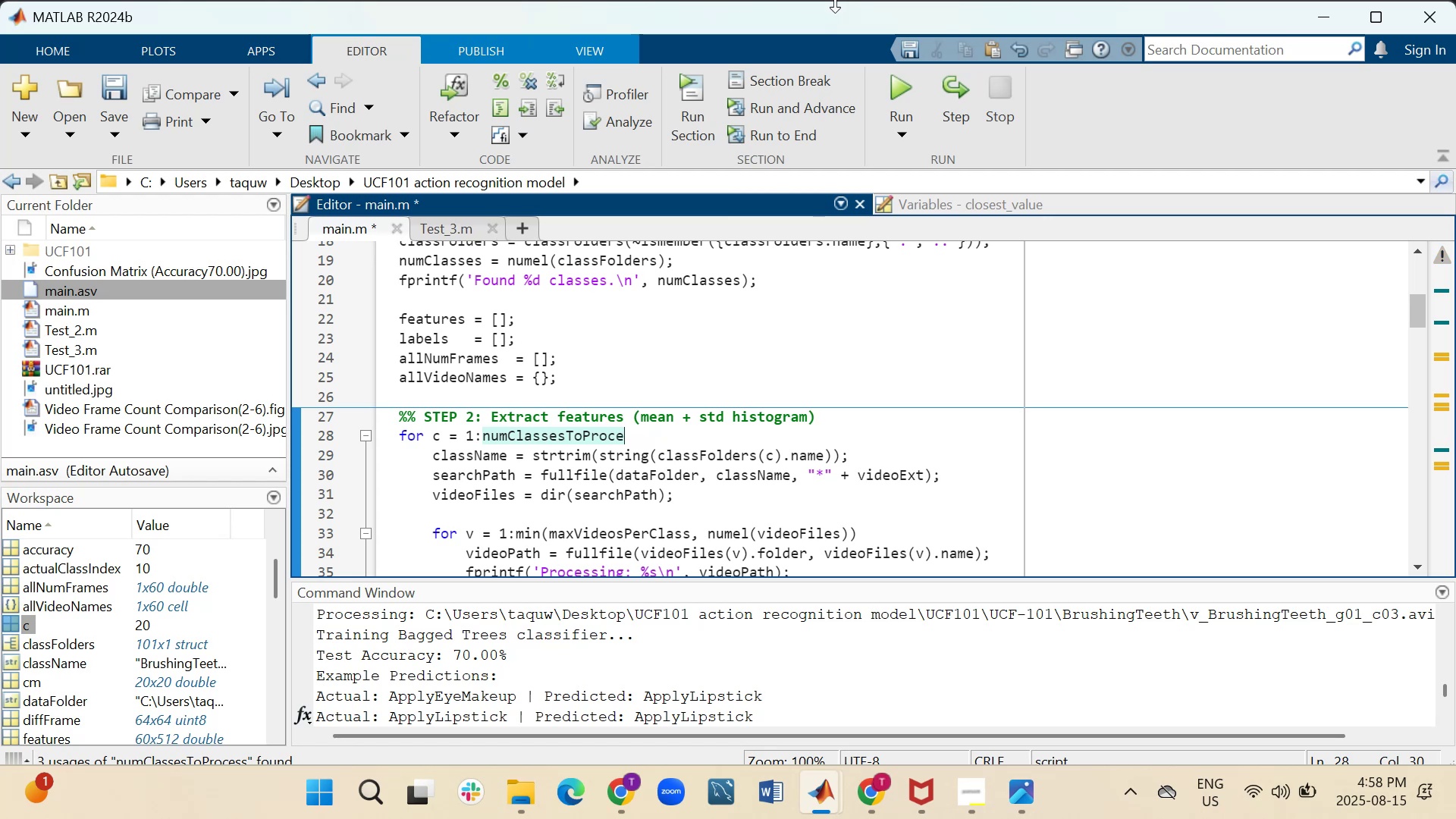 
key(Backspace)
 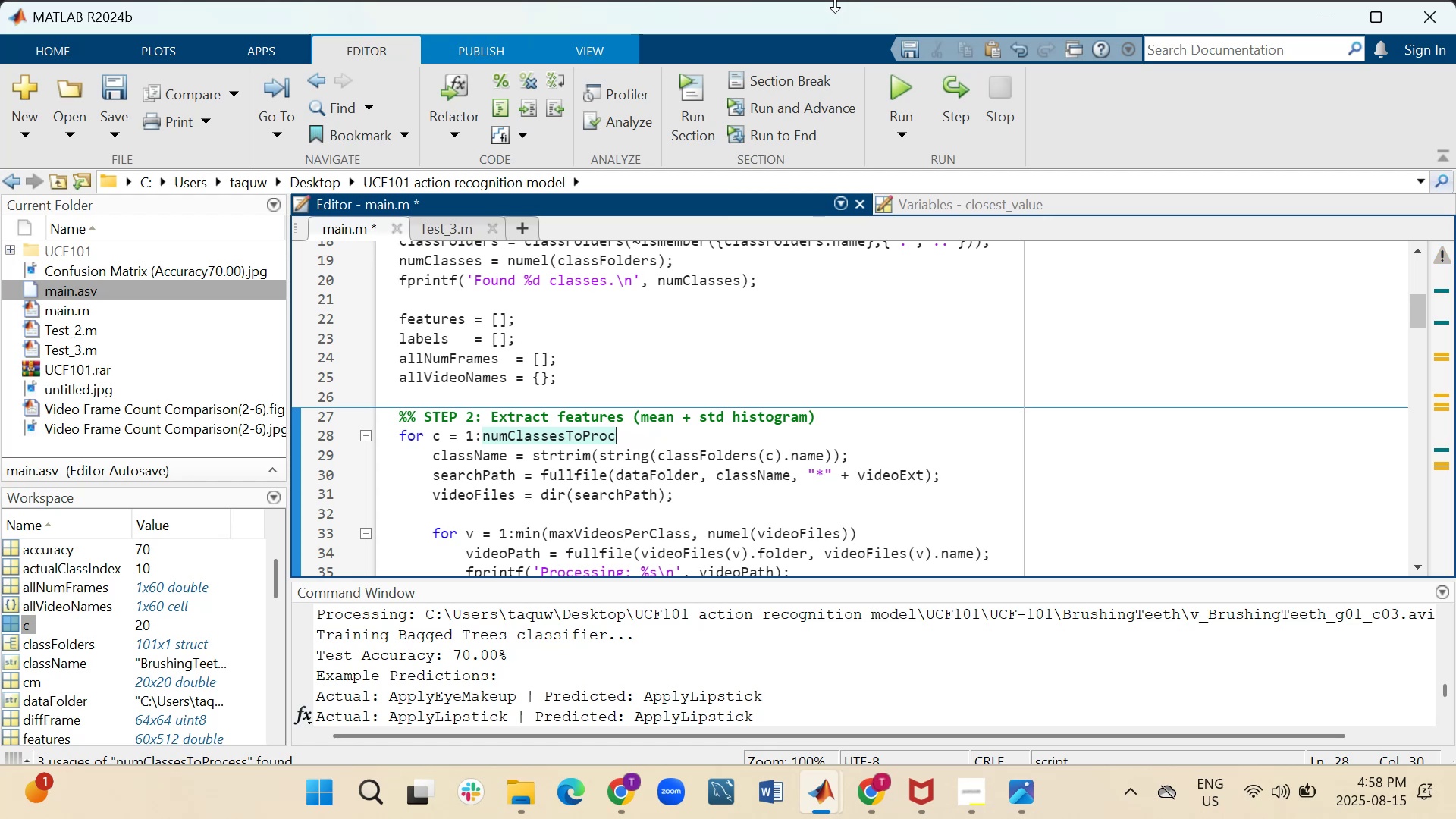 
key(Backspace)
 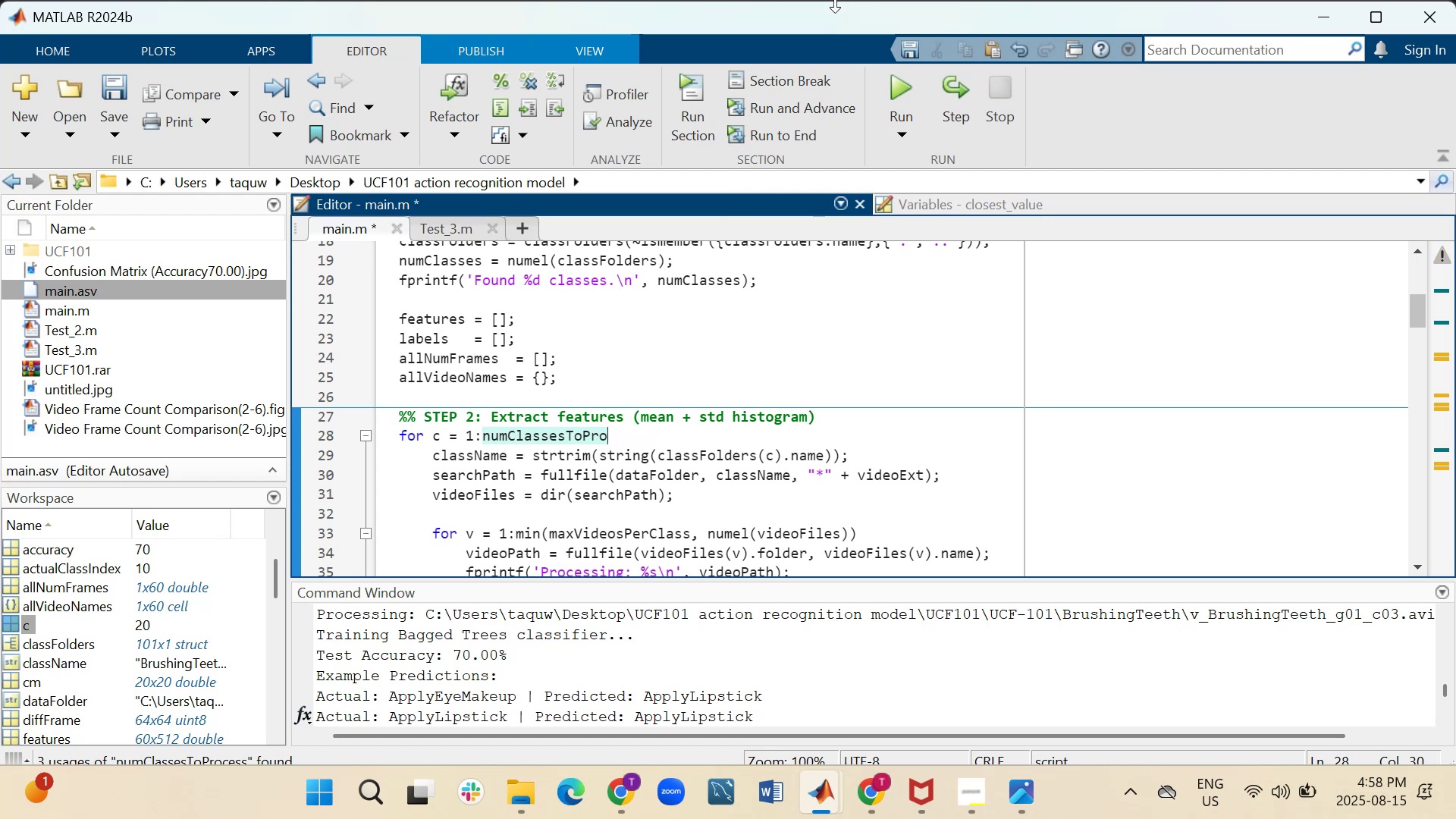 
key(Backspace)
 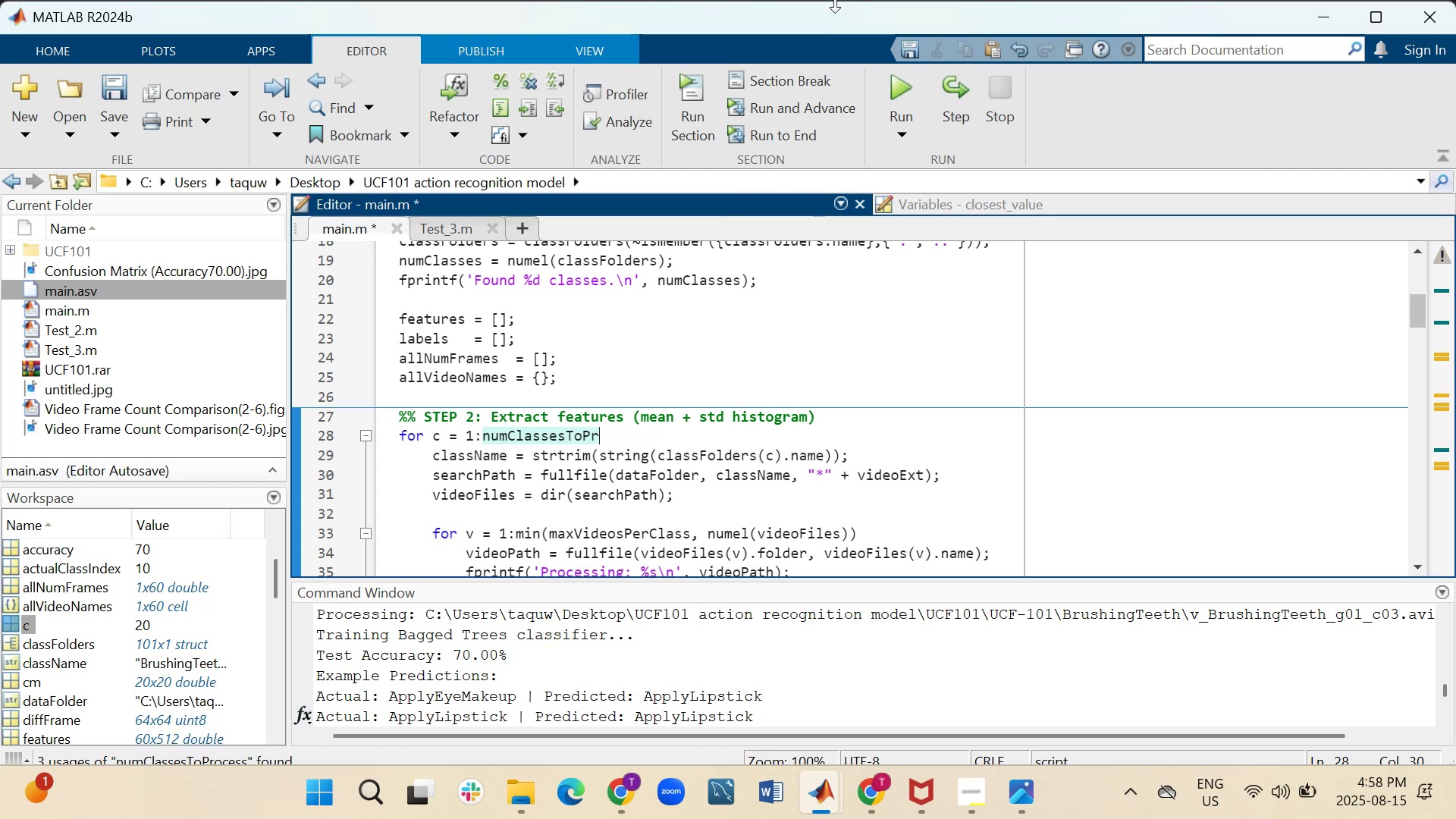 
key(Backspace)
 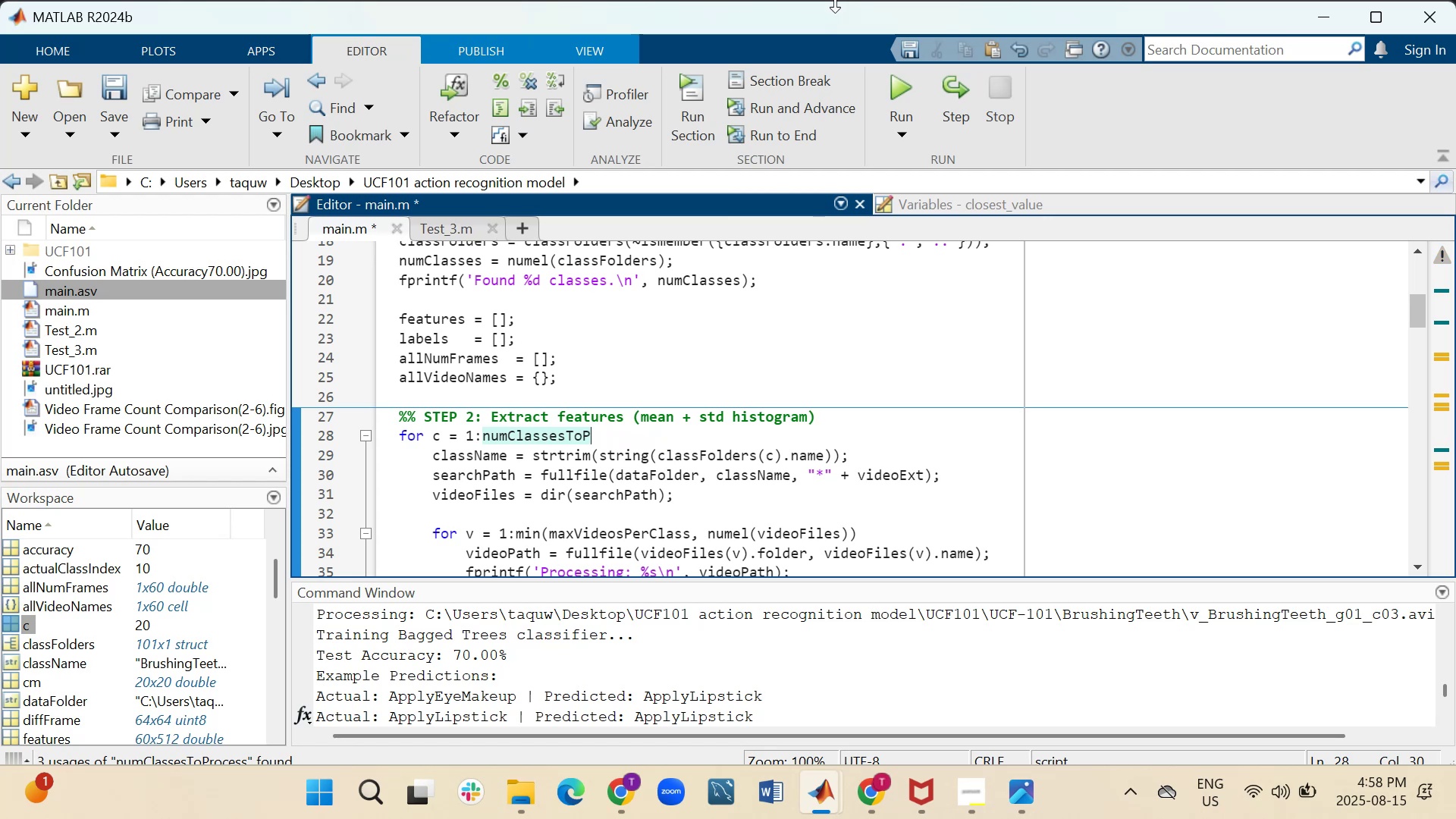 
key(Backspace)
 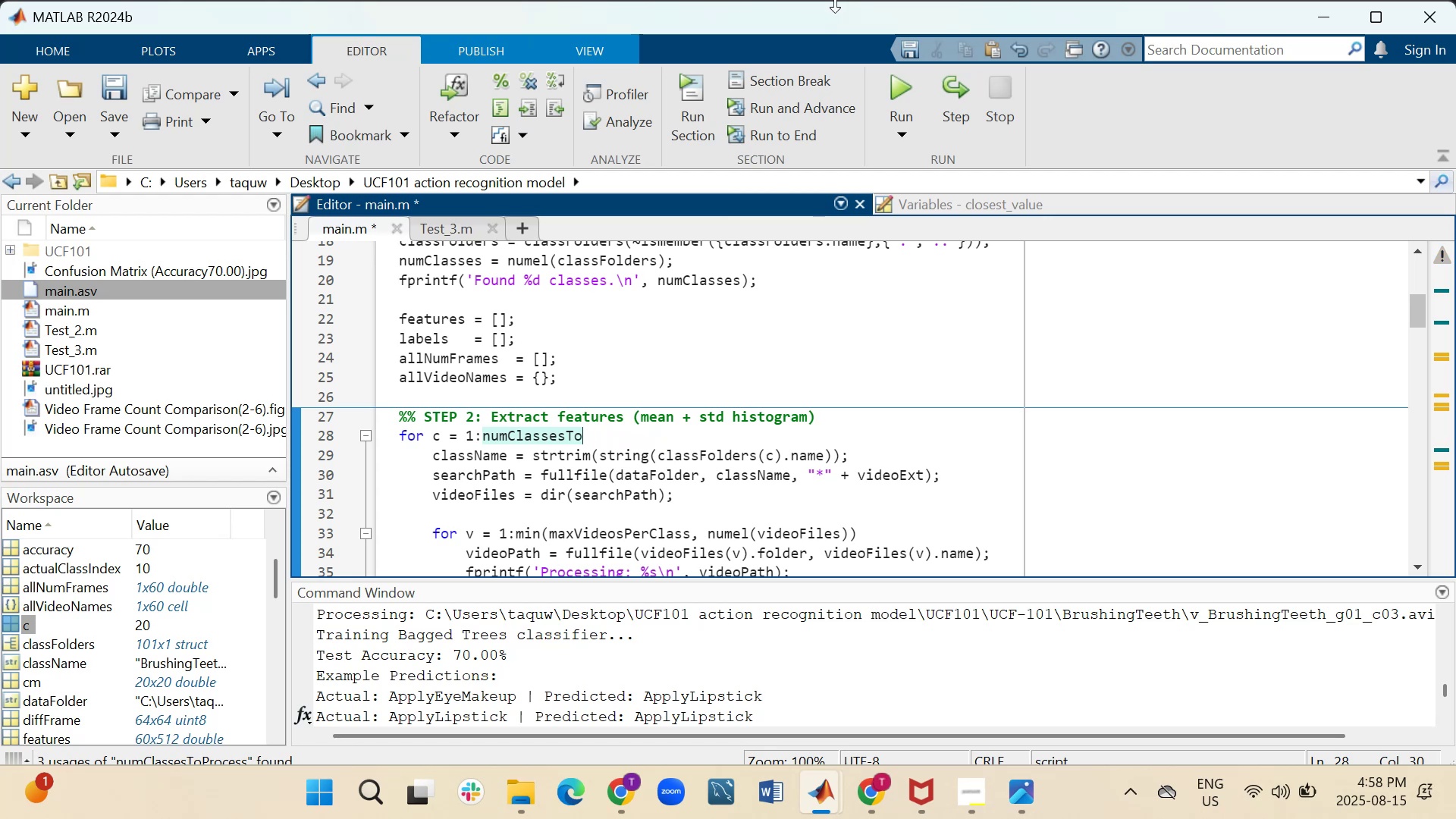 
key(Backspace)
 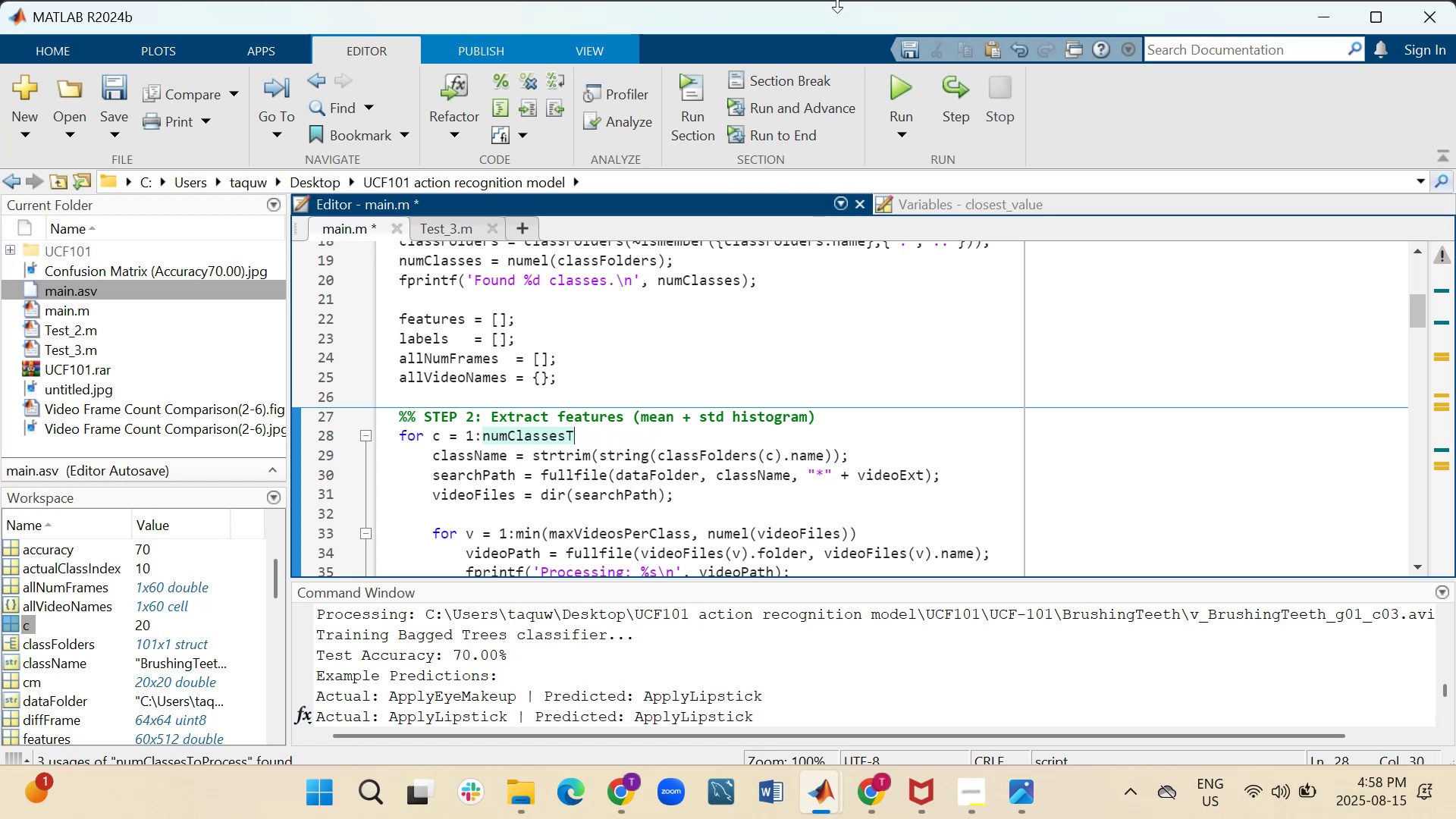 
key(Backspace)
 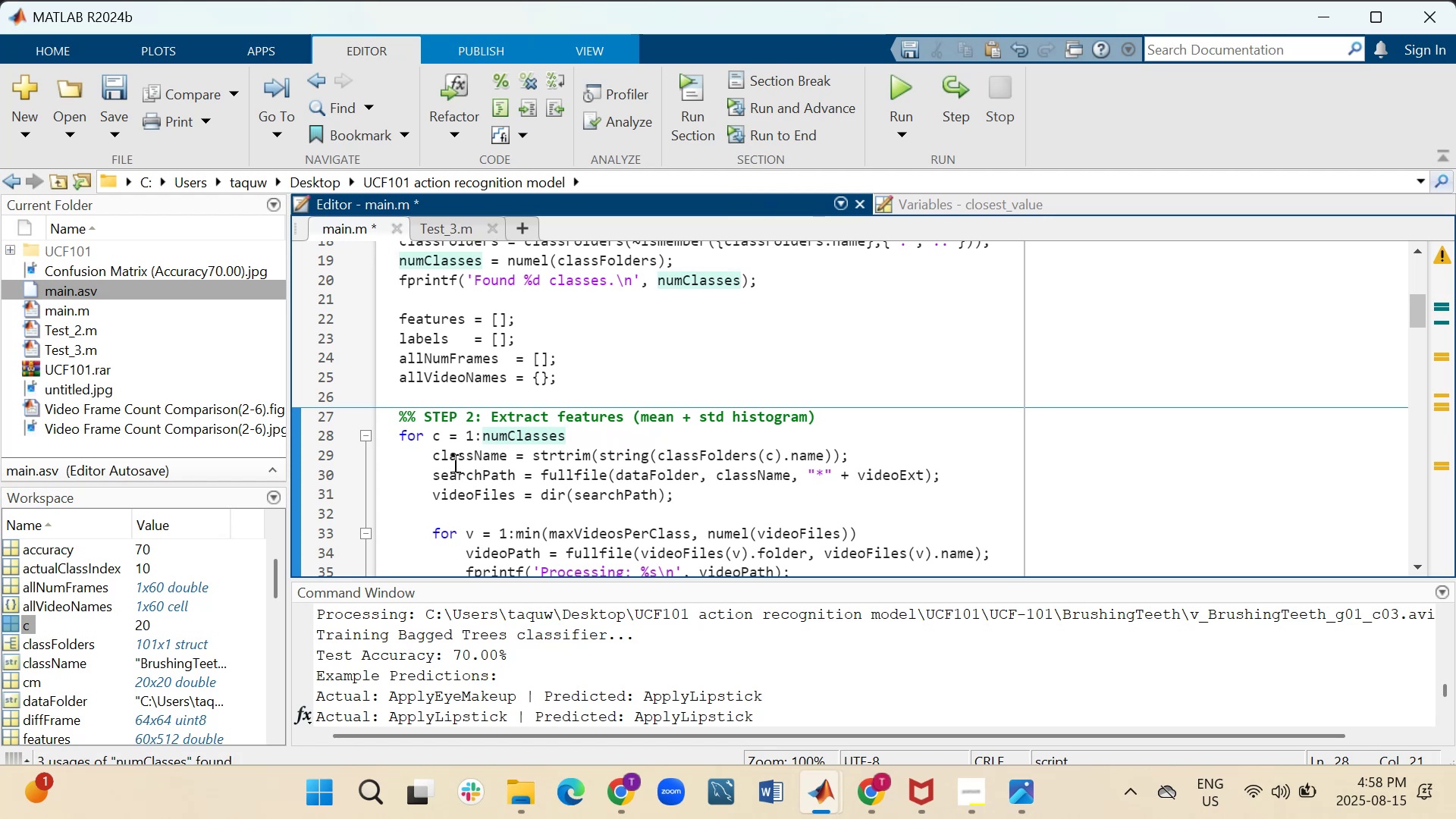 
wait(11.05)
 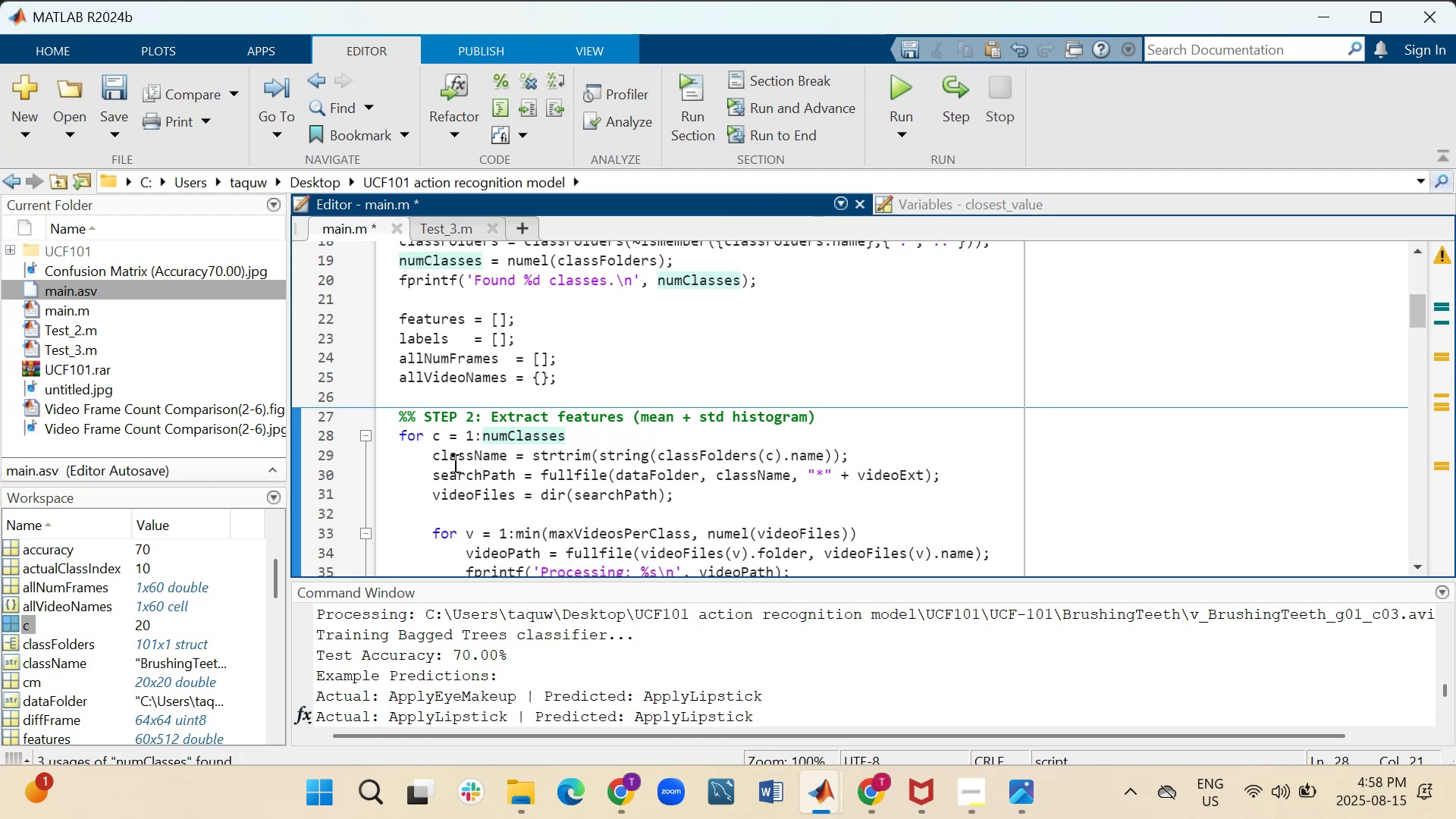 
scroll: coordinate [466, 485], scroll_direction: down, amount: 1.0
 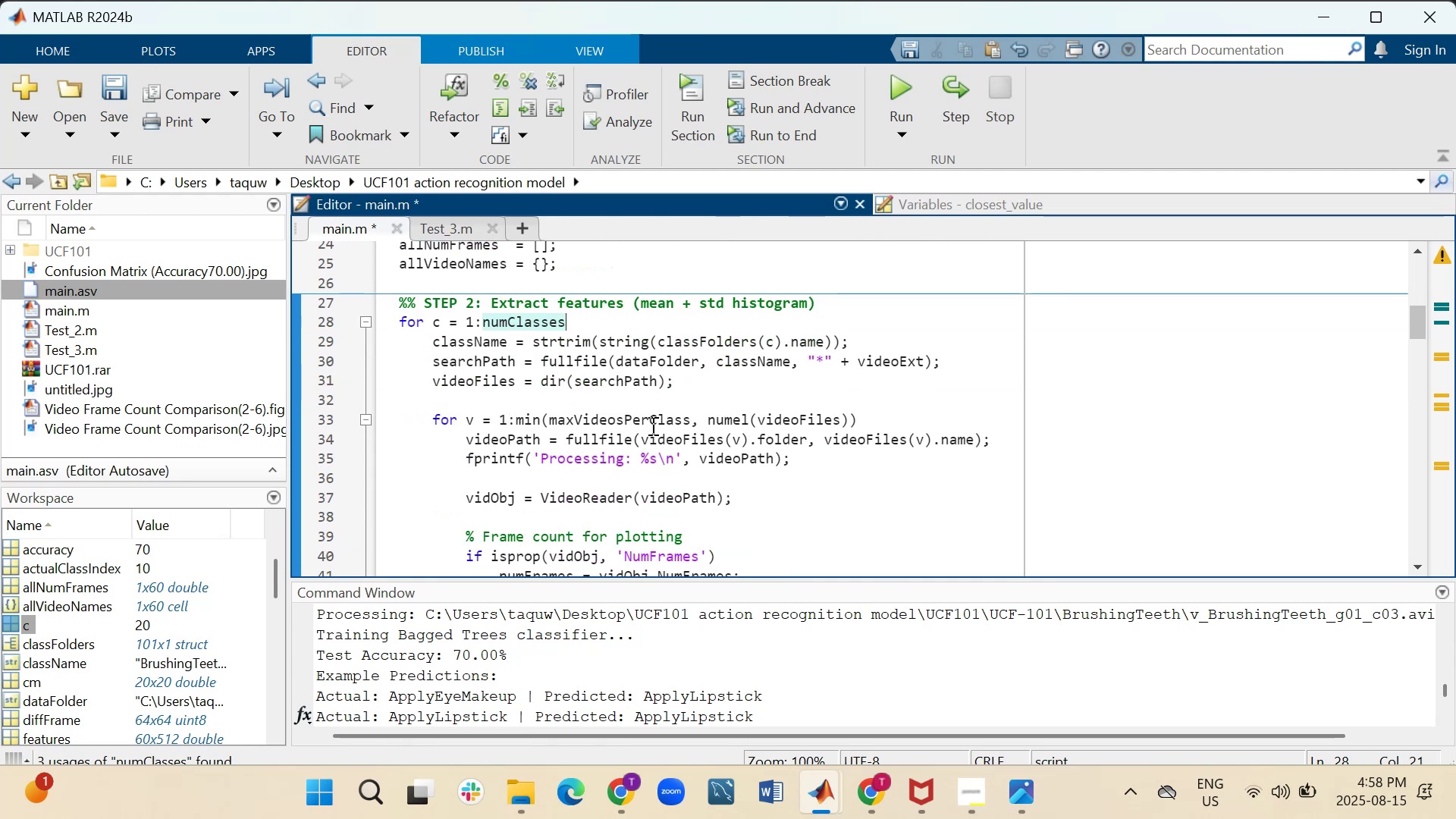 
wait(6.0)
 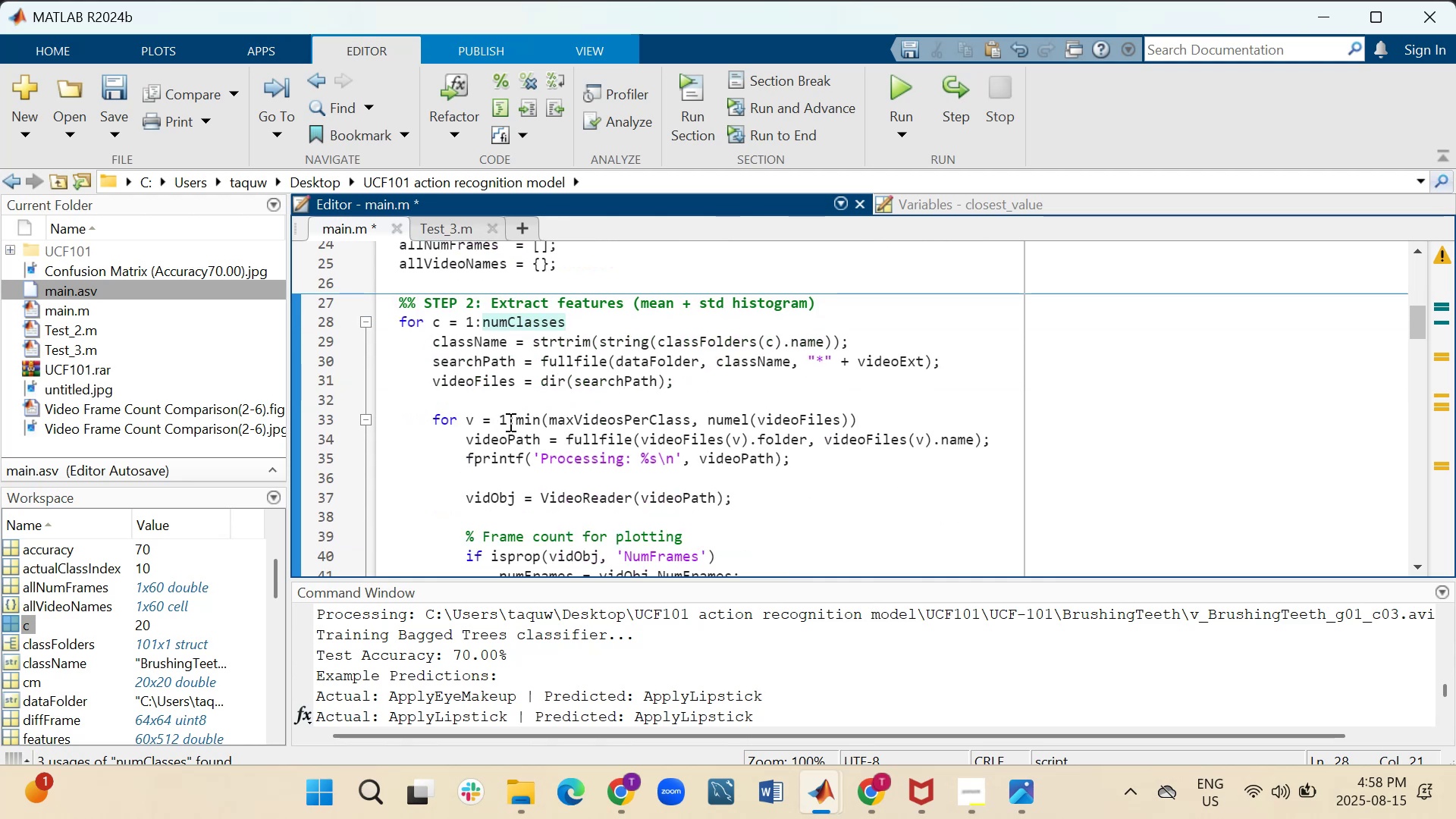 
left_click([427, 421])
 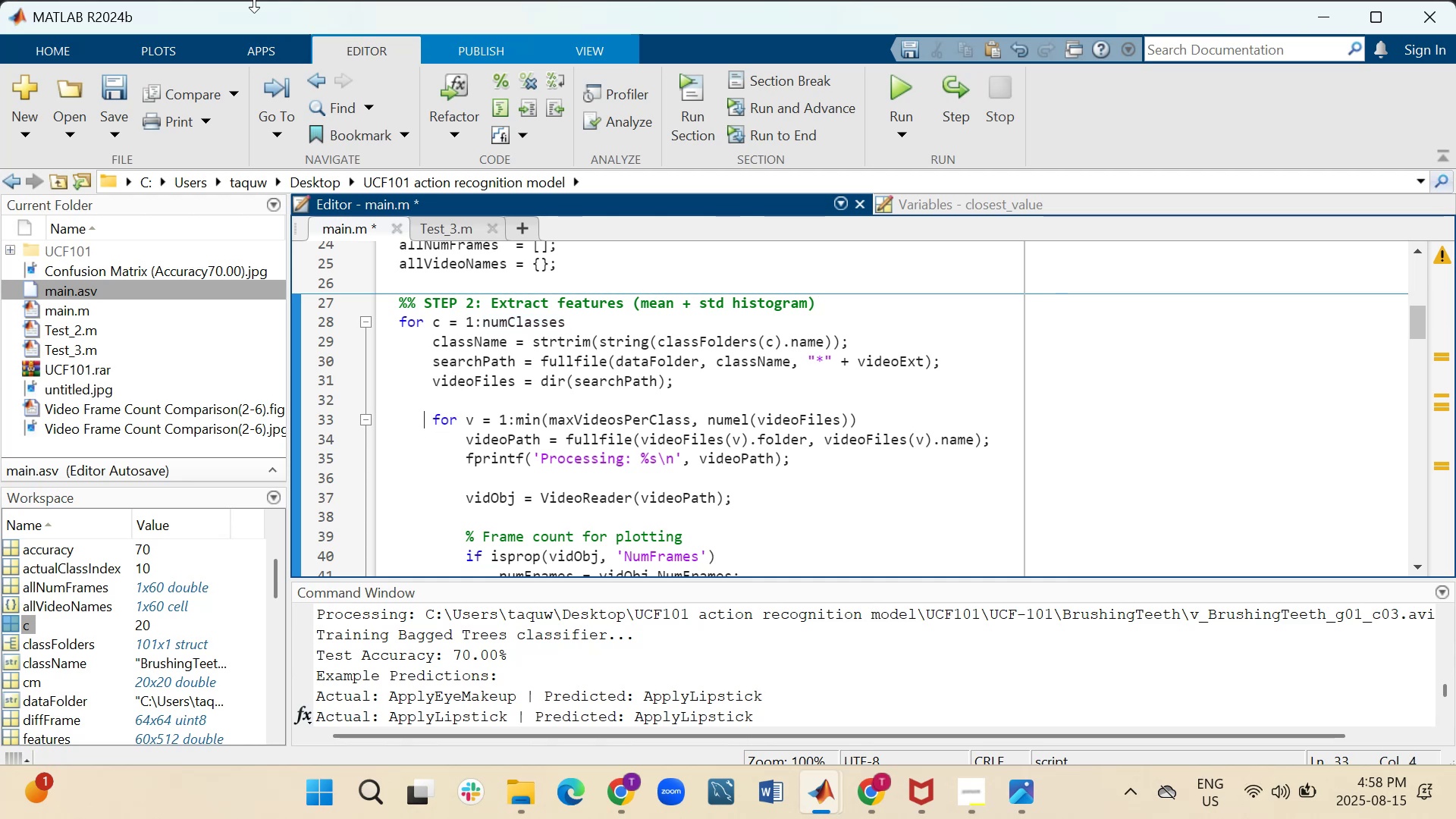 
key(Shift+5)
 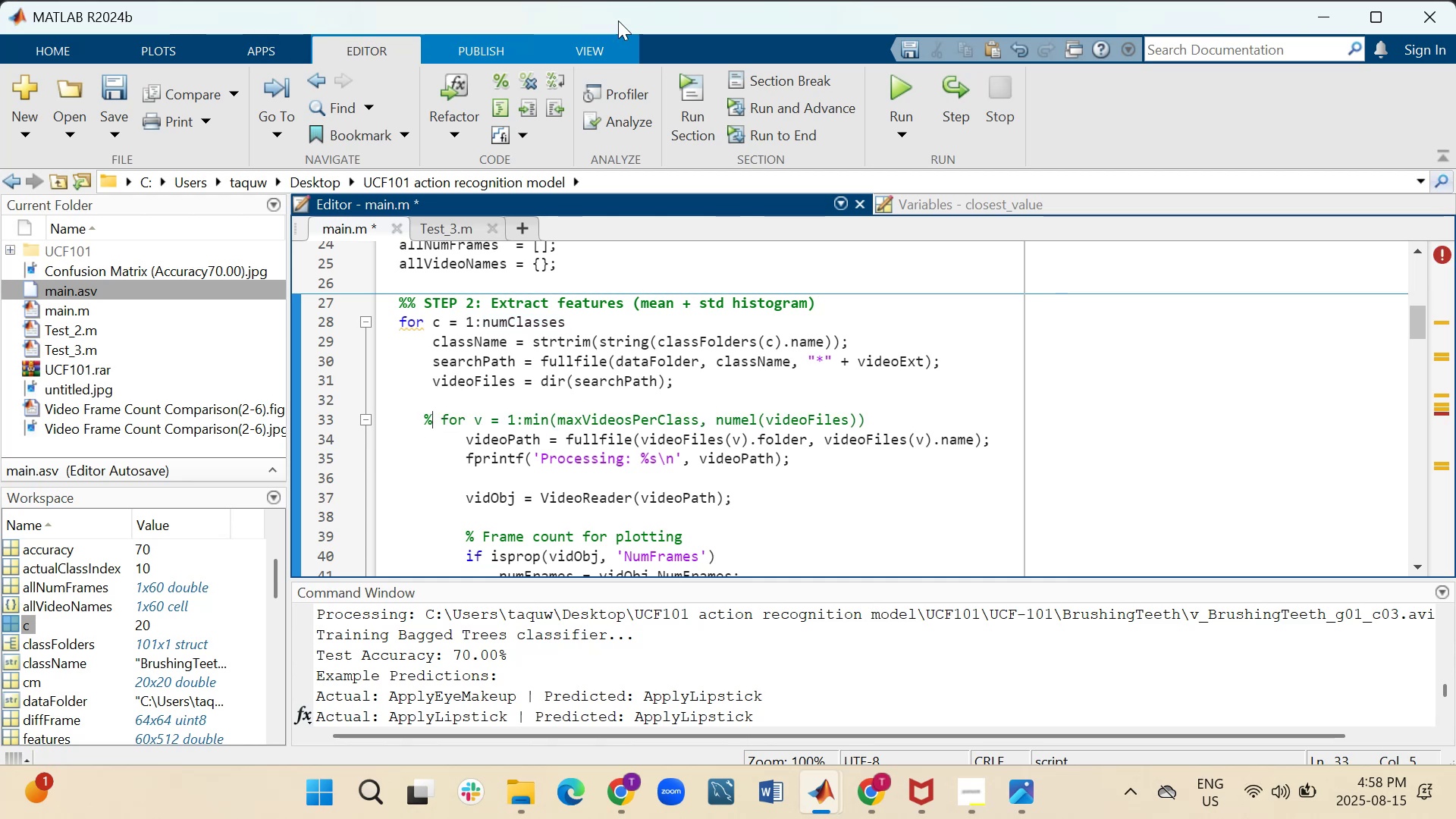 
left_click([959, 408])
 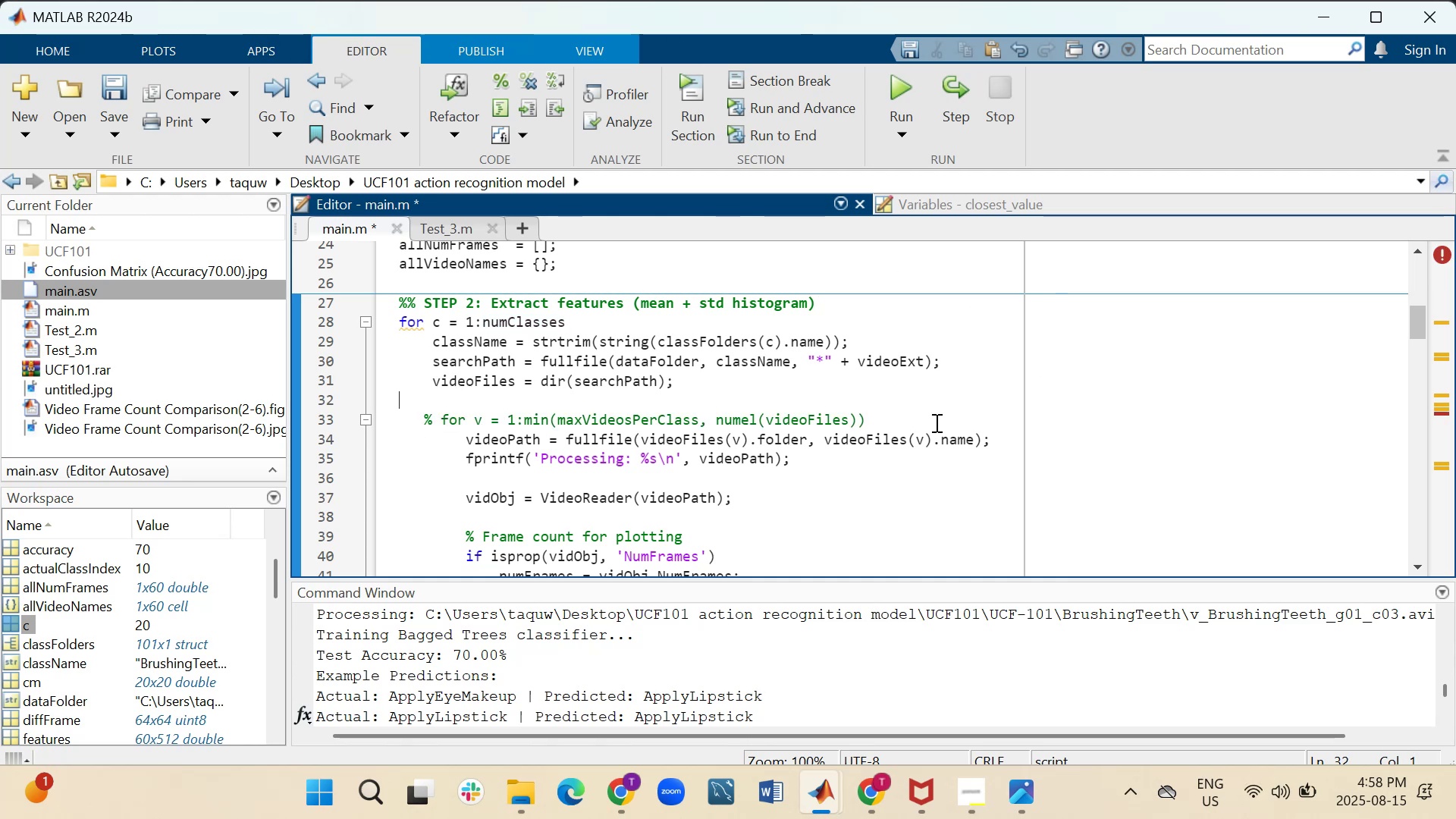 
left_click([930, 423])
 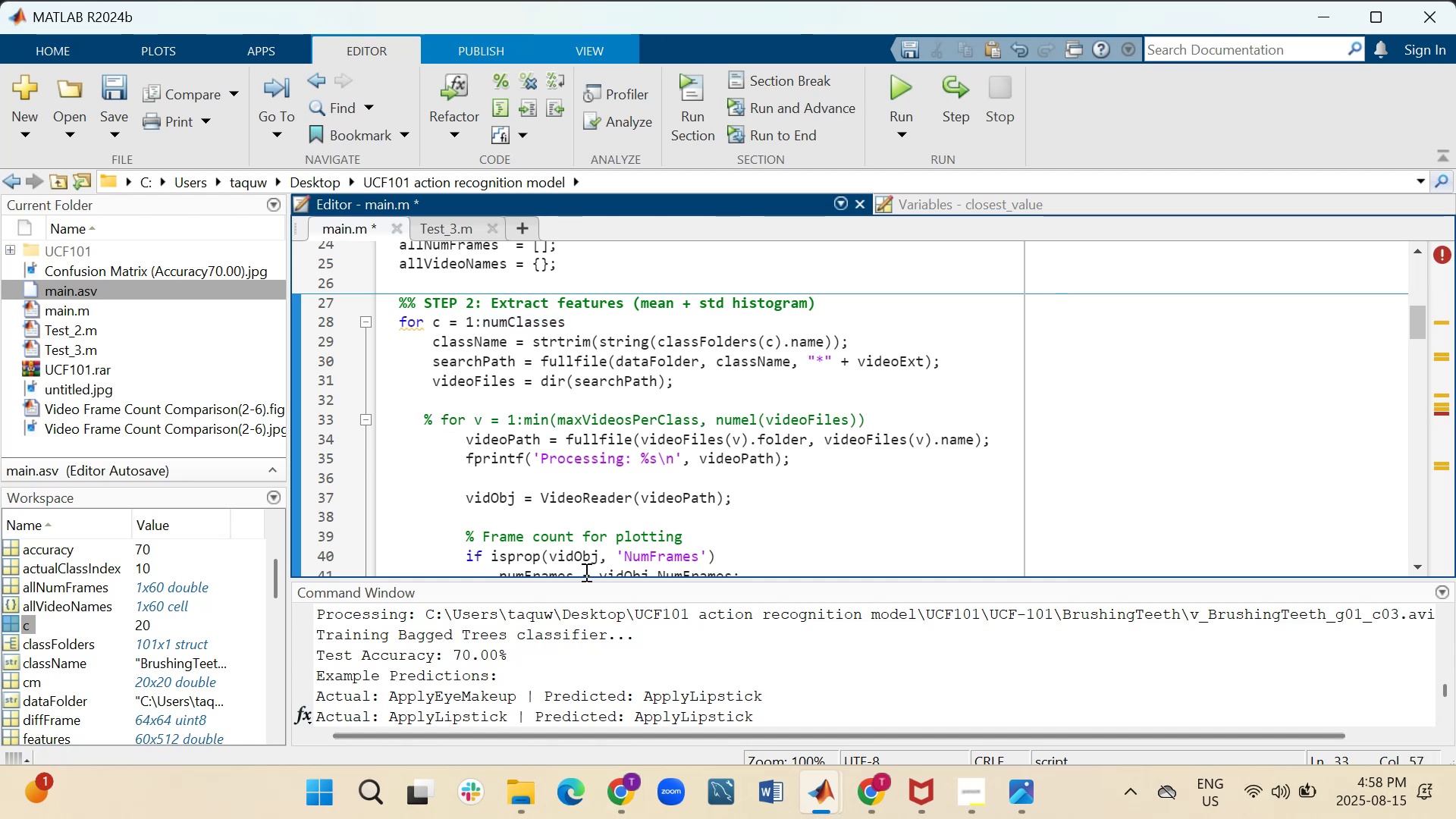 
key(Shift+ShiftRight)
 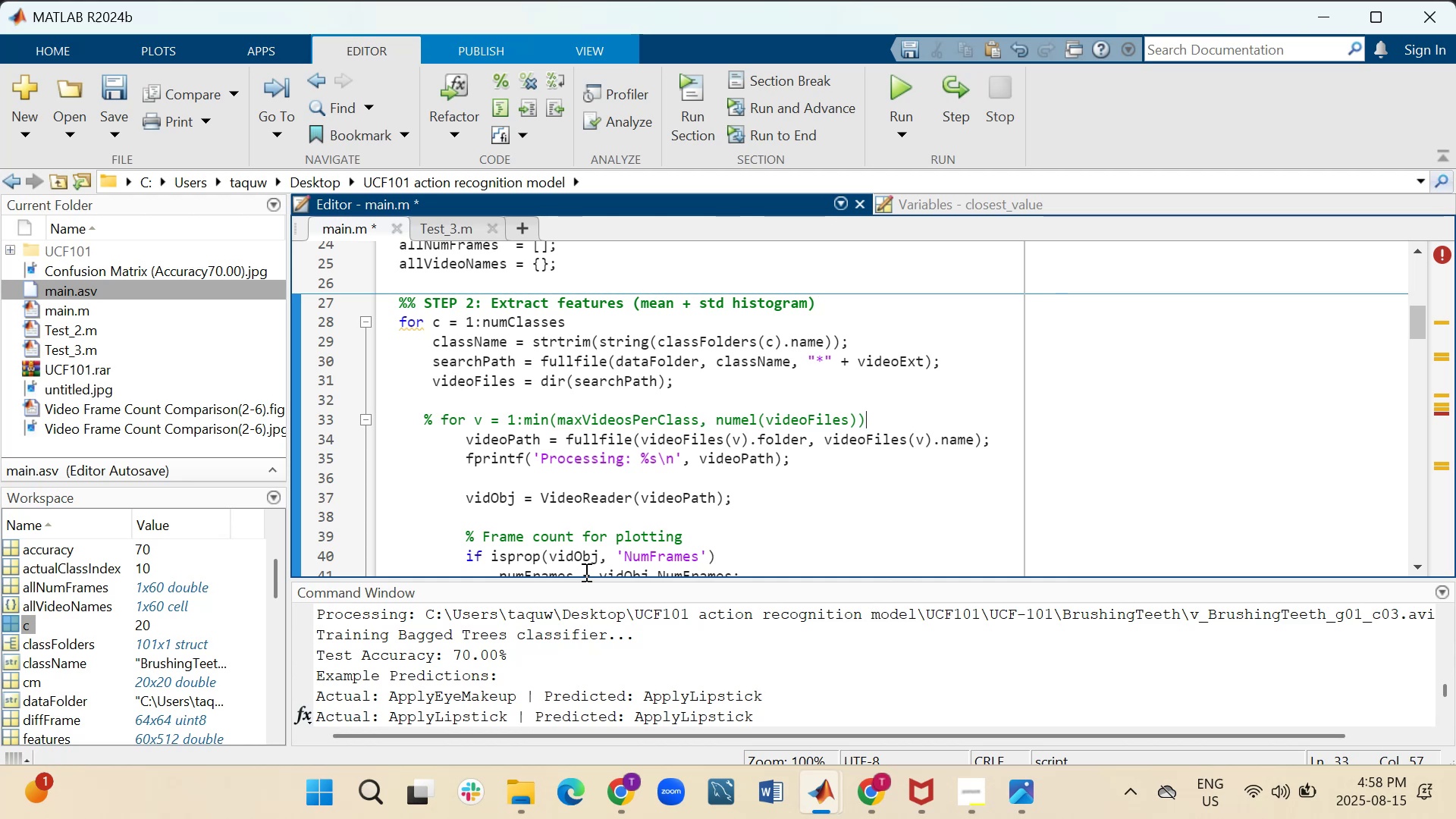 
key(Shift+Enter)
 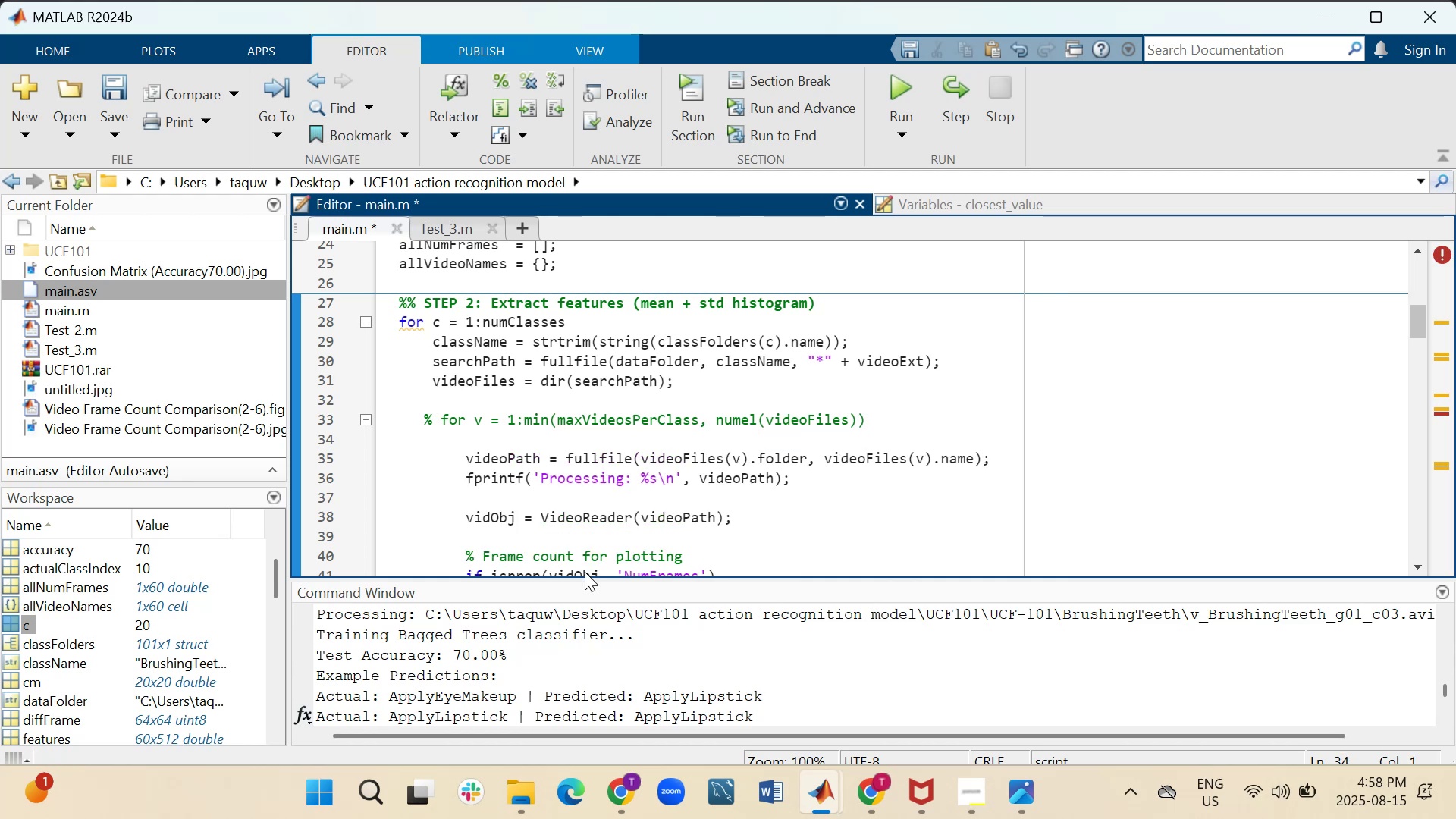 
key(Tab)
 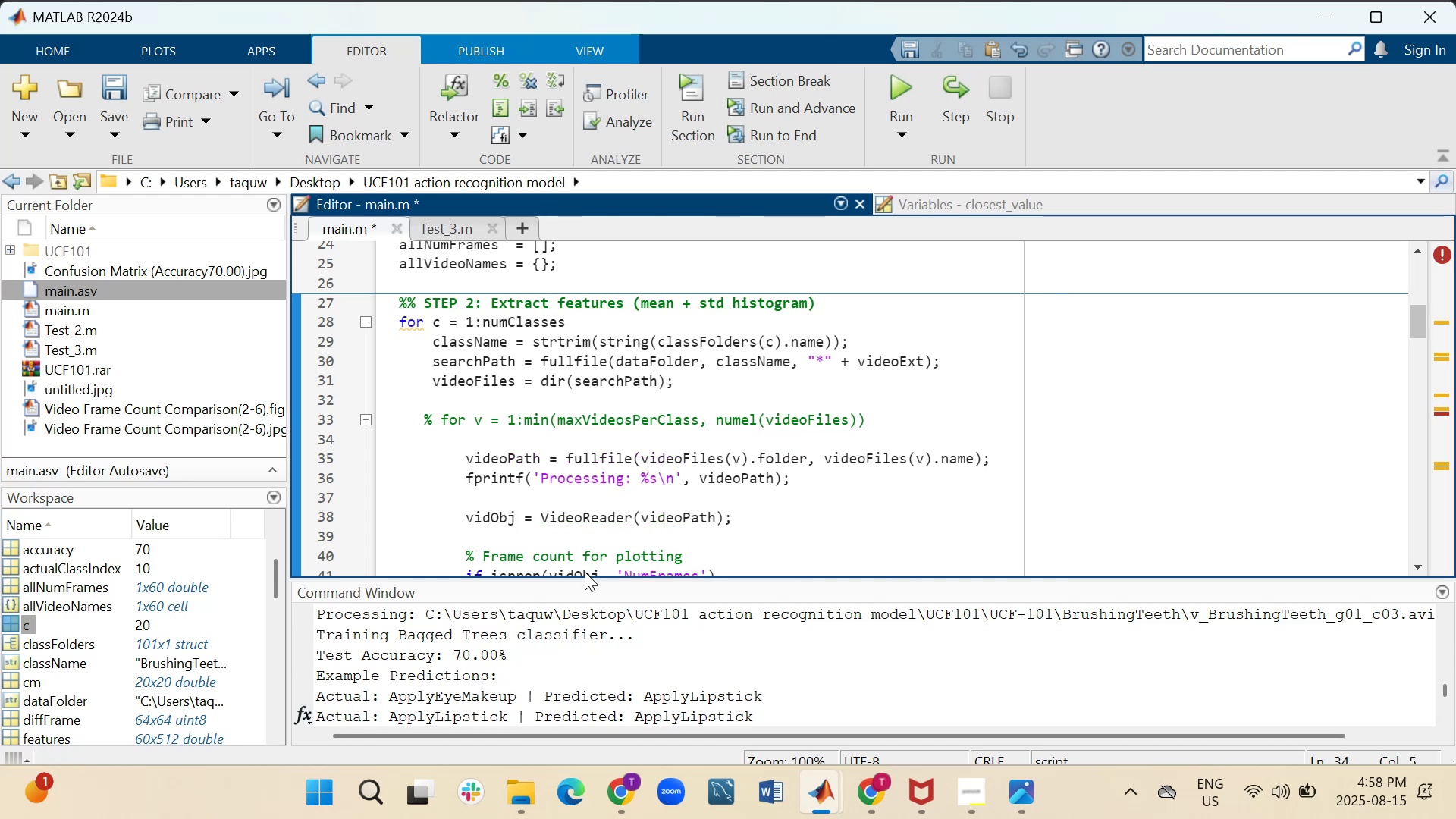 
type( for )
 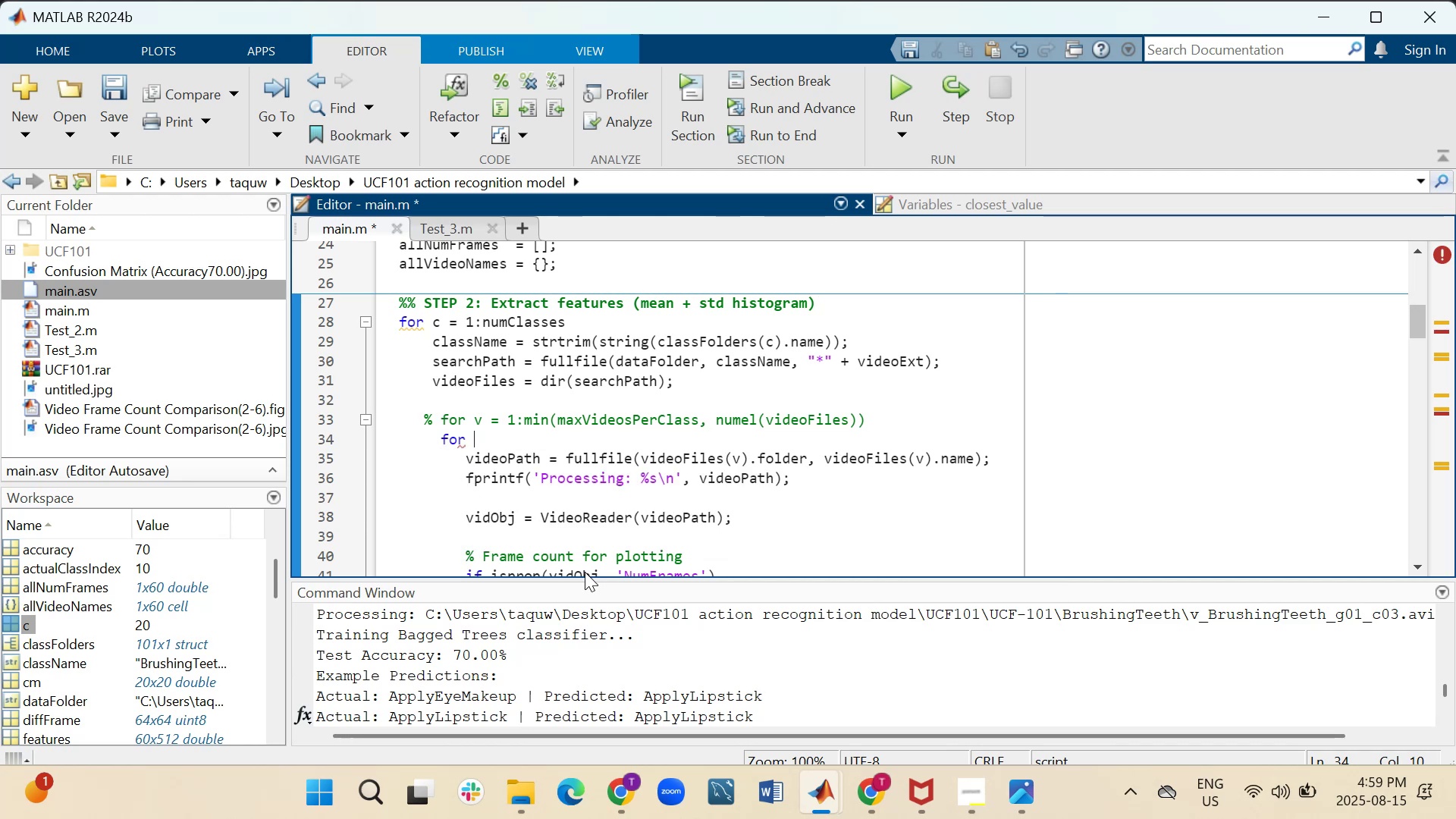 
key(V)
 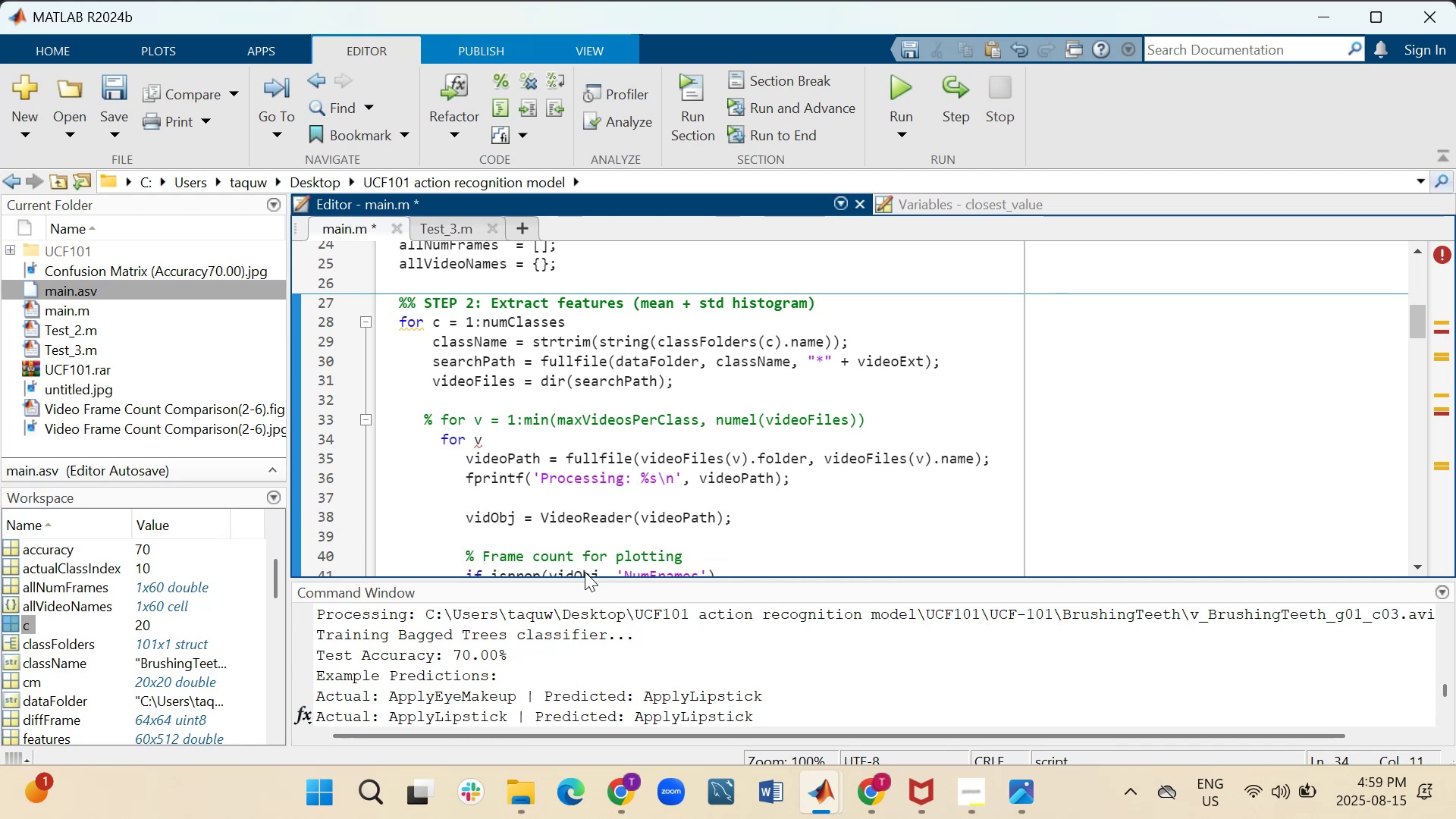 
key(Minus)
 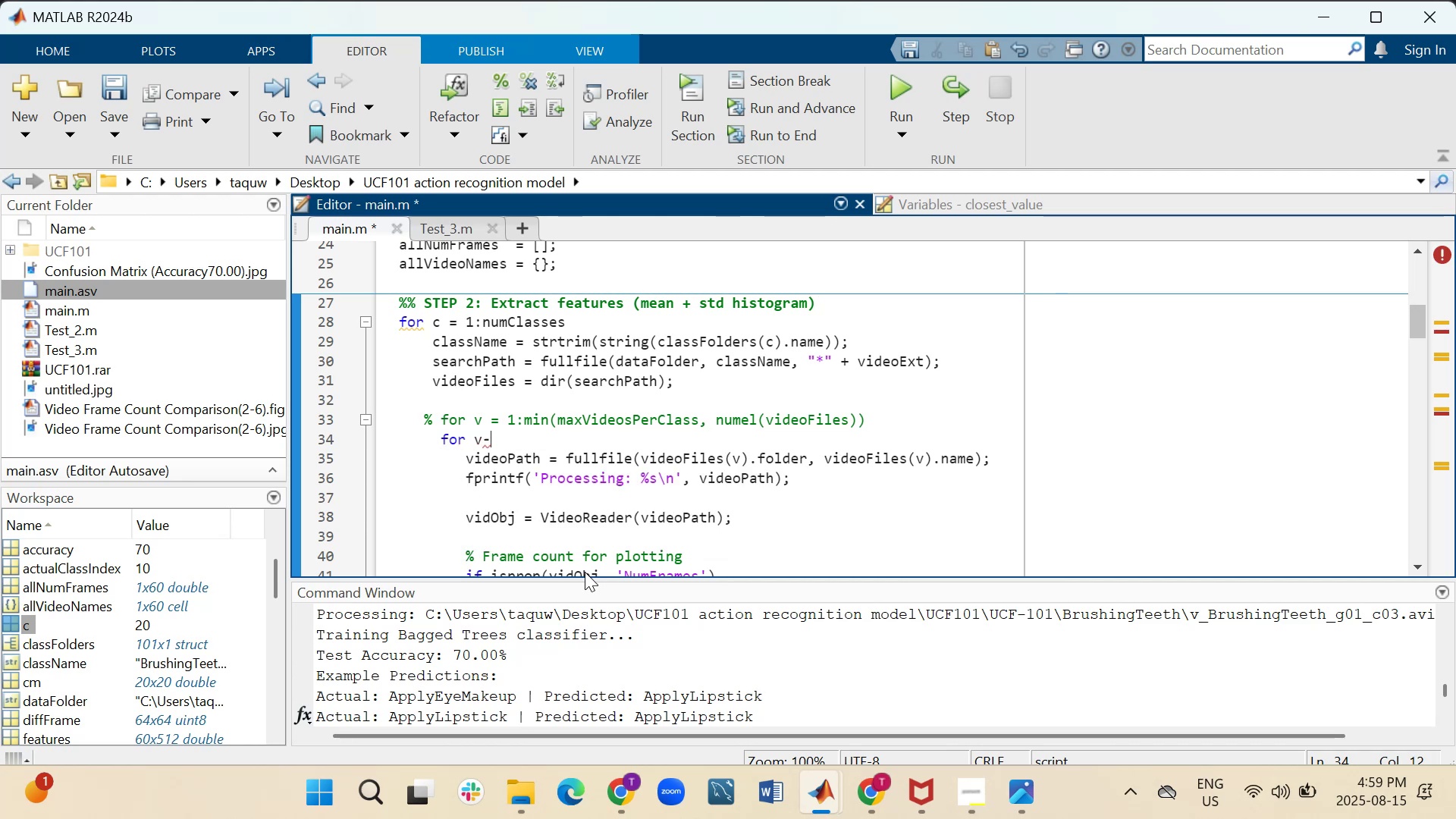 
key(Backspace)
 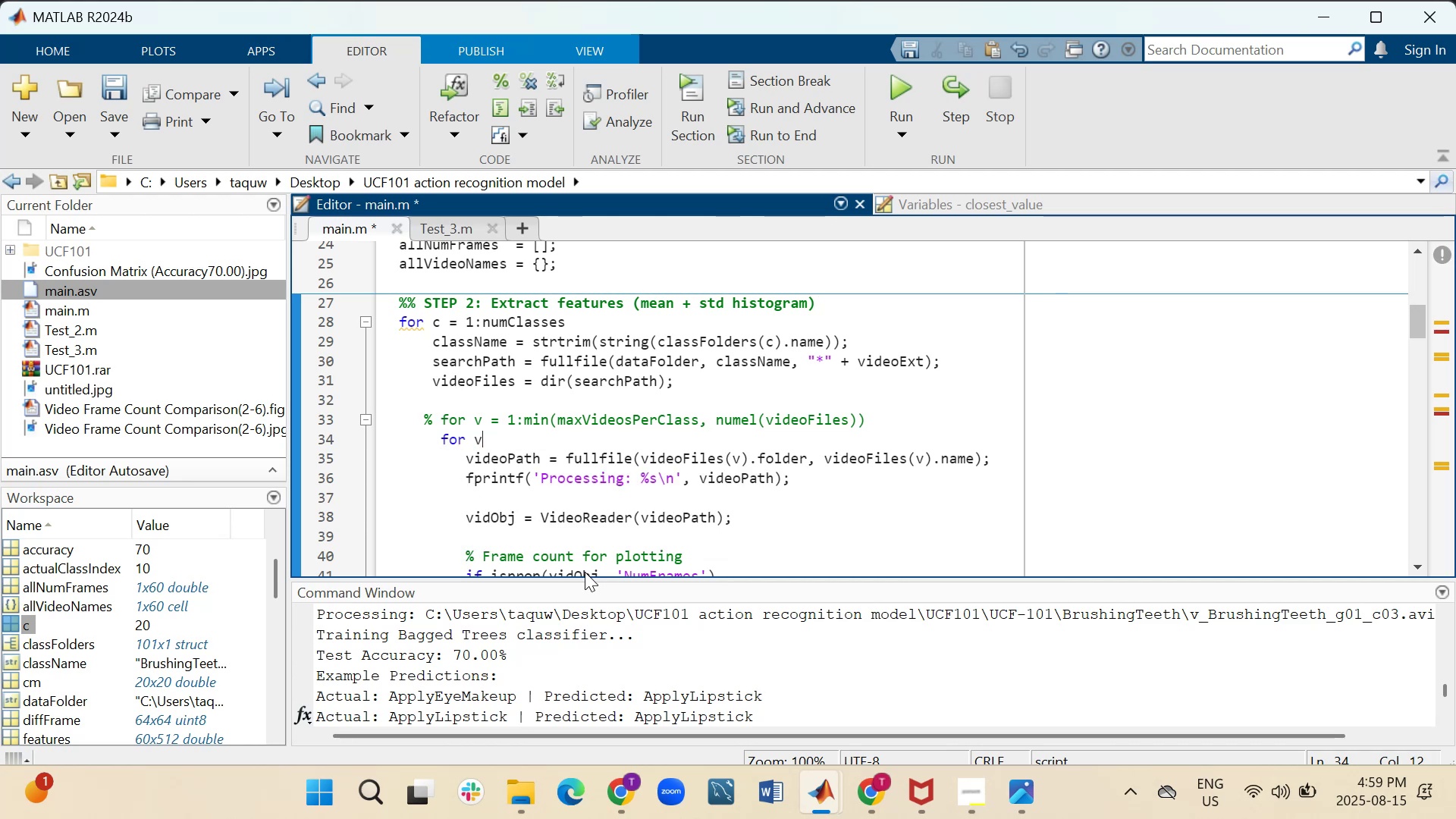 
key(Equal)
 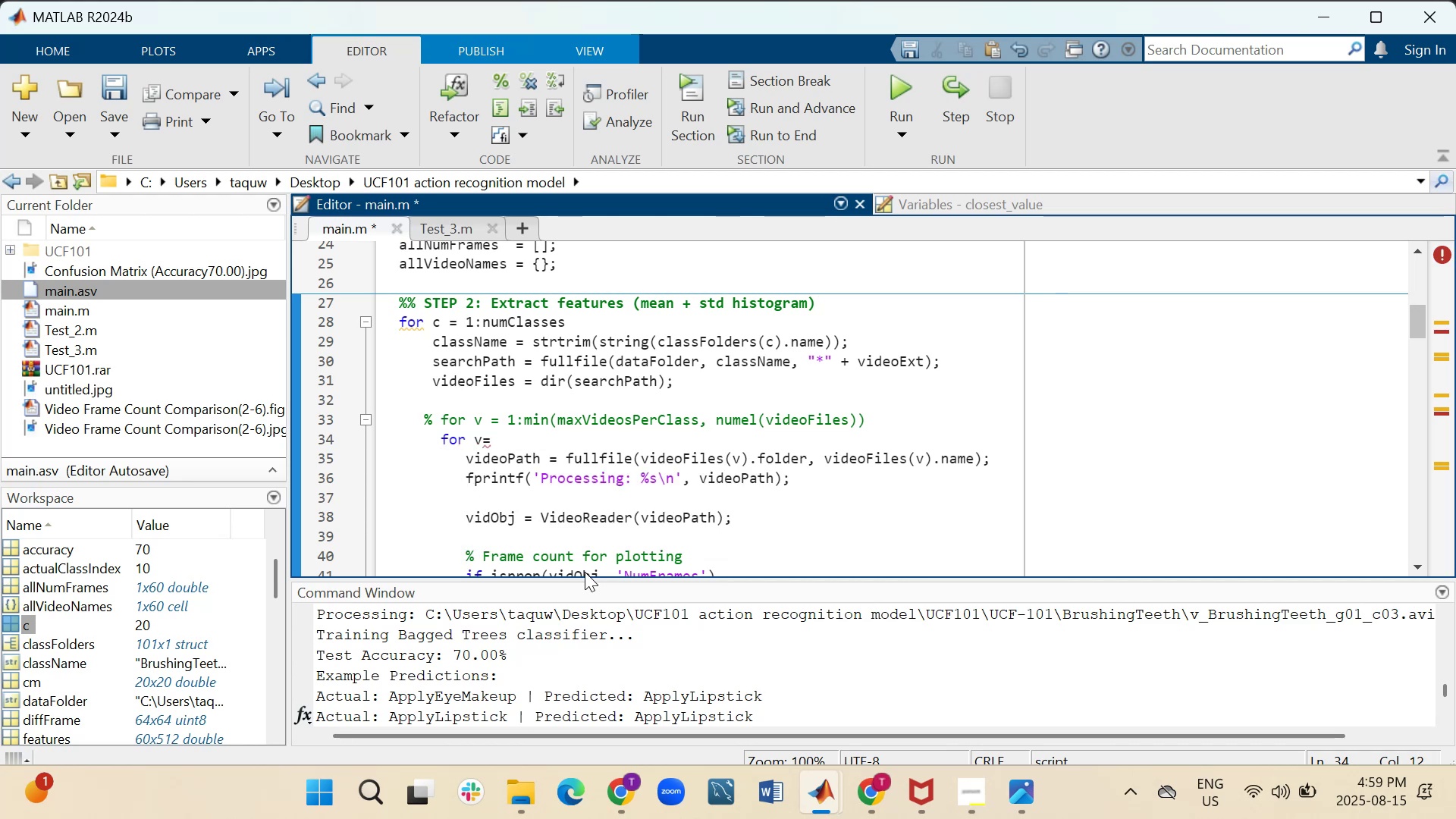 
key(Space)
 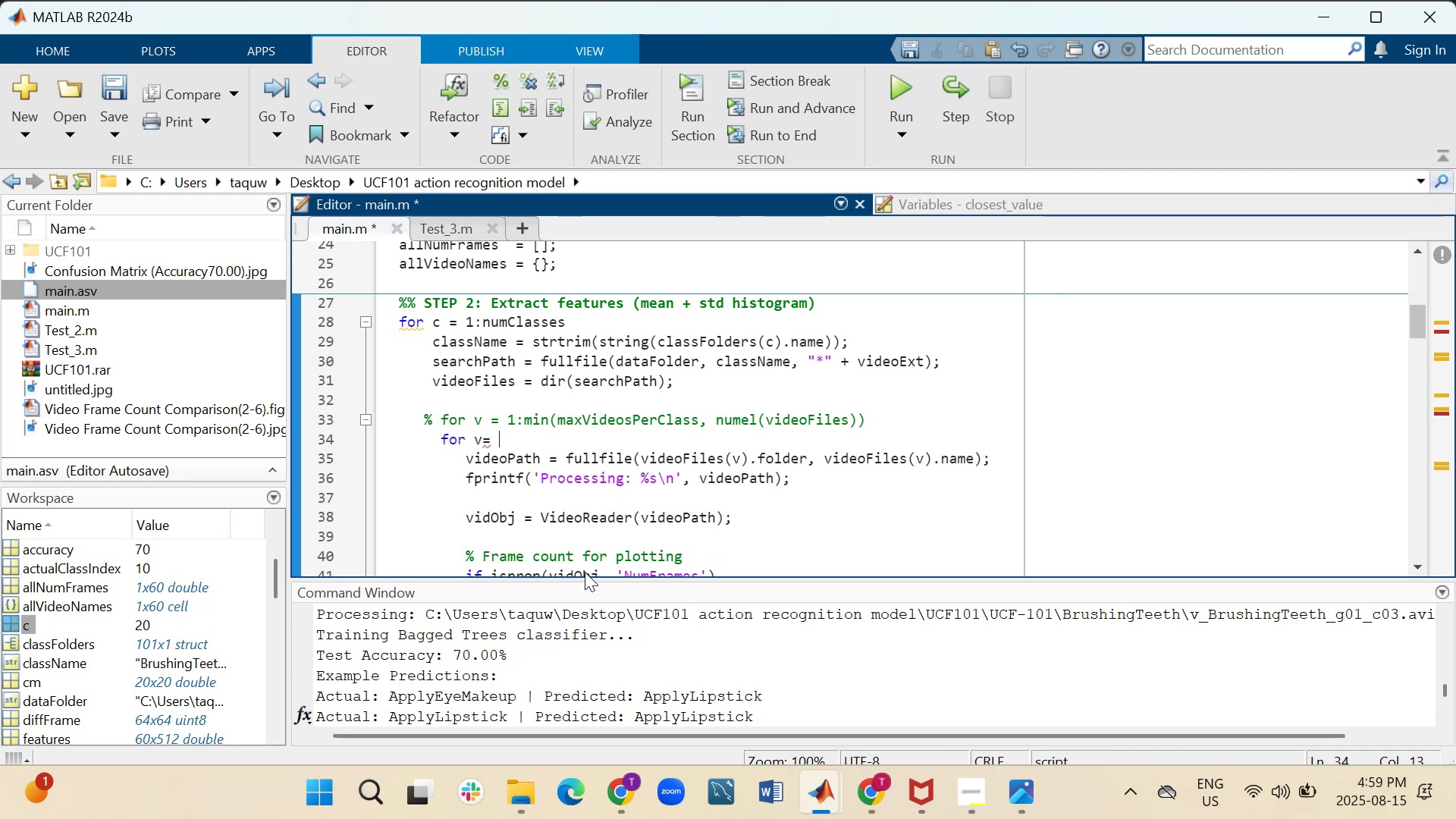 
key(1)
 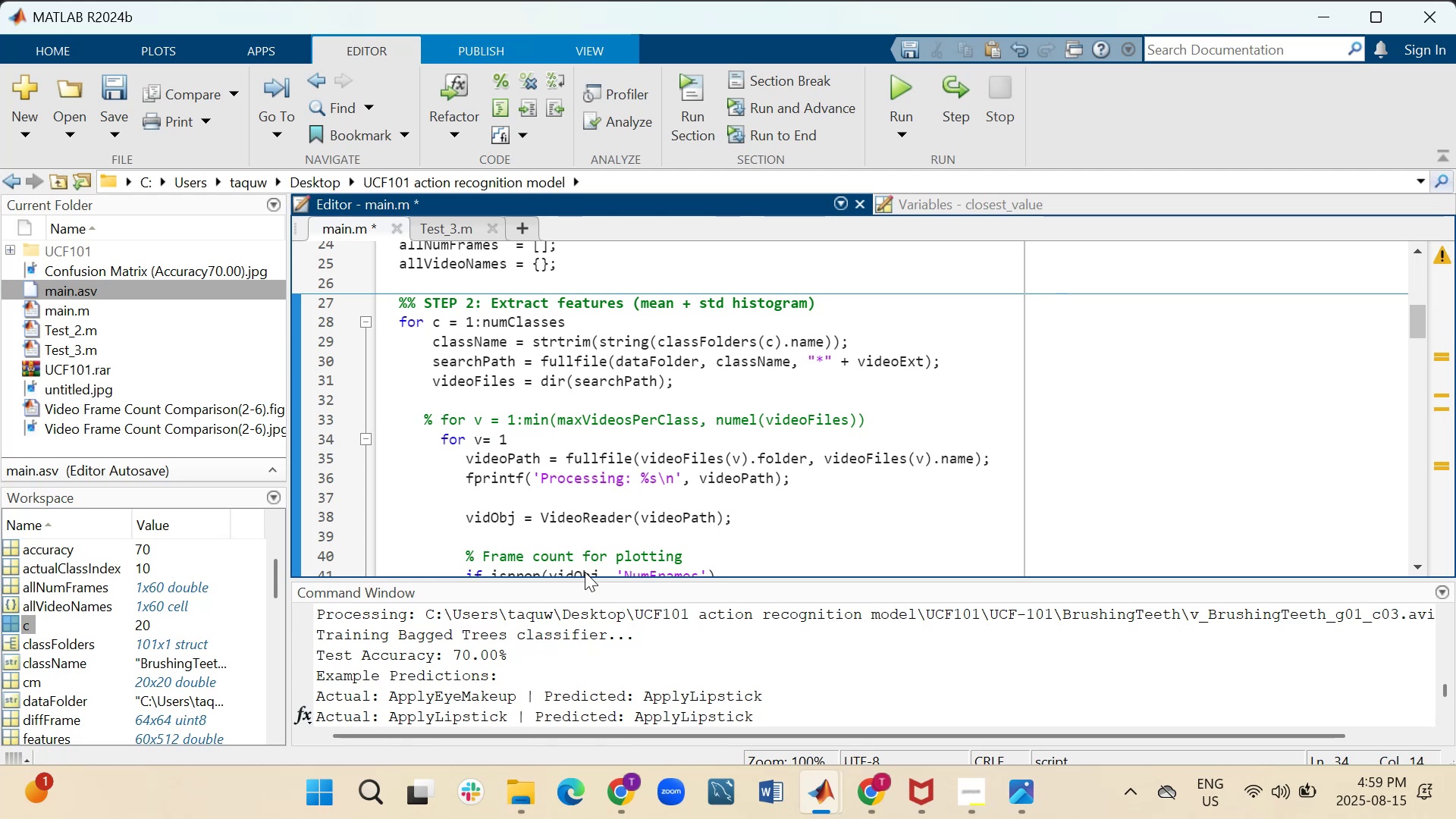 
key(Shift+Semicolon)
 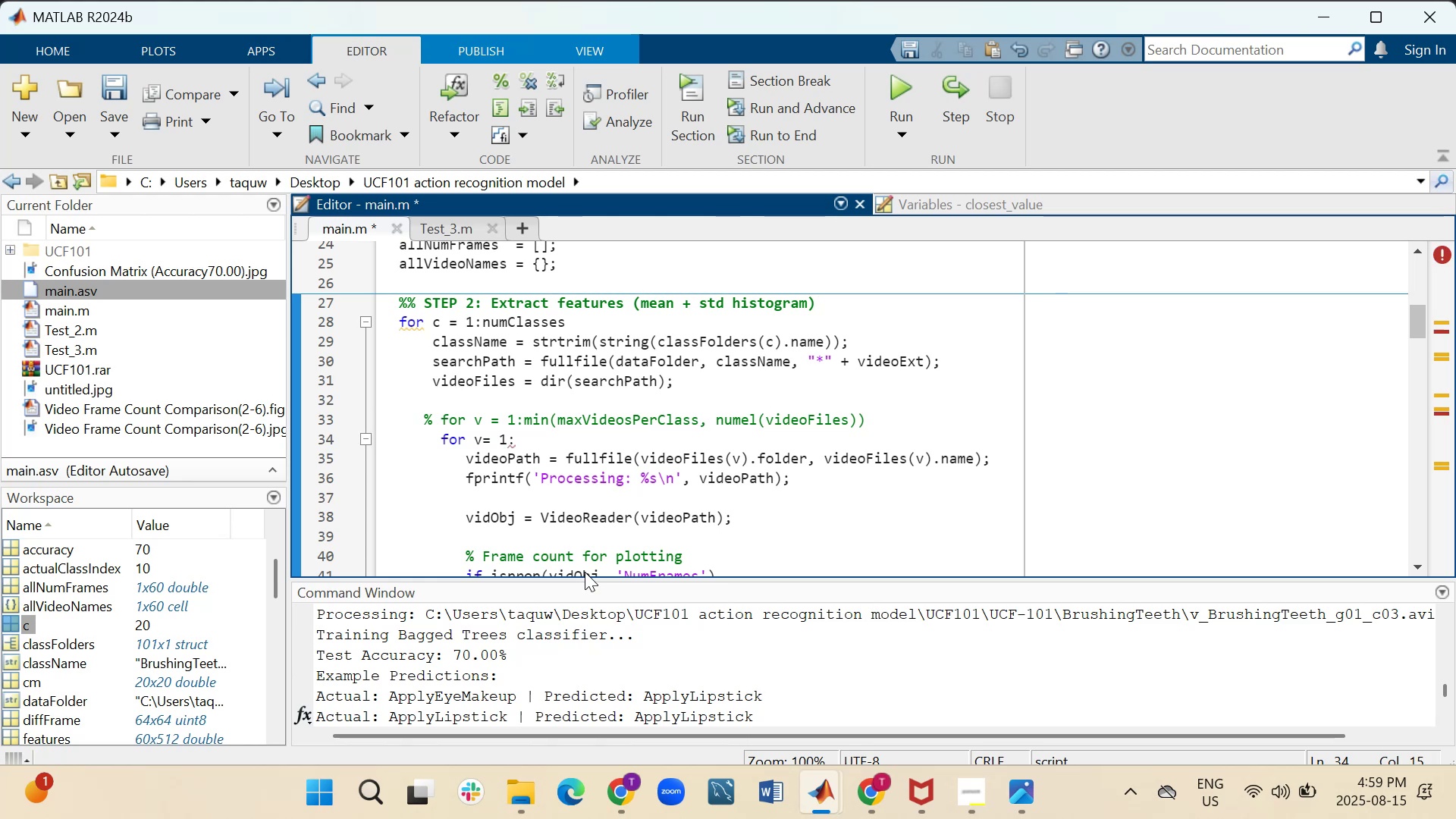 
type(numel)
 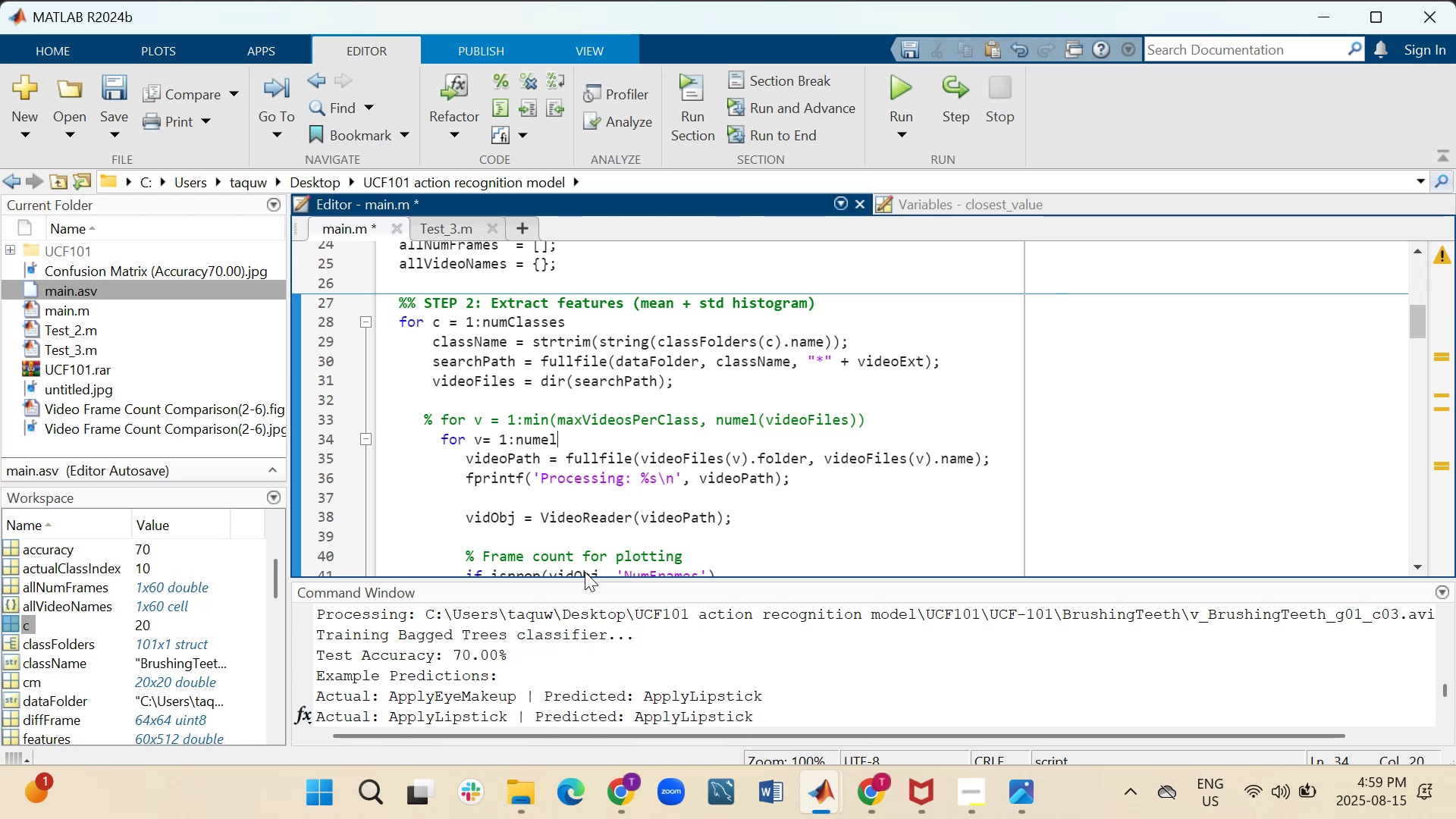 
type((videoFiles)
 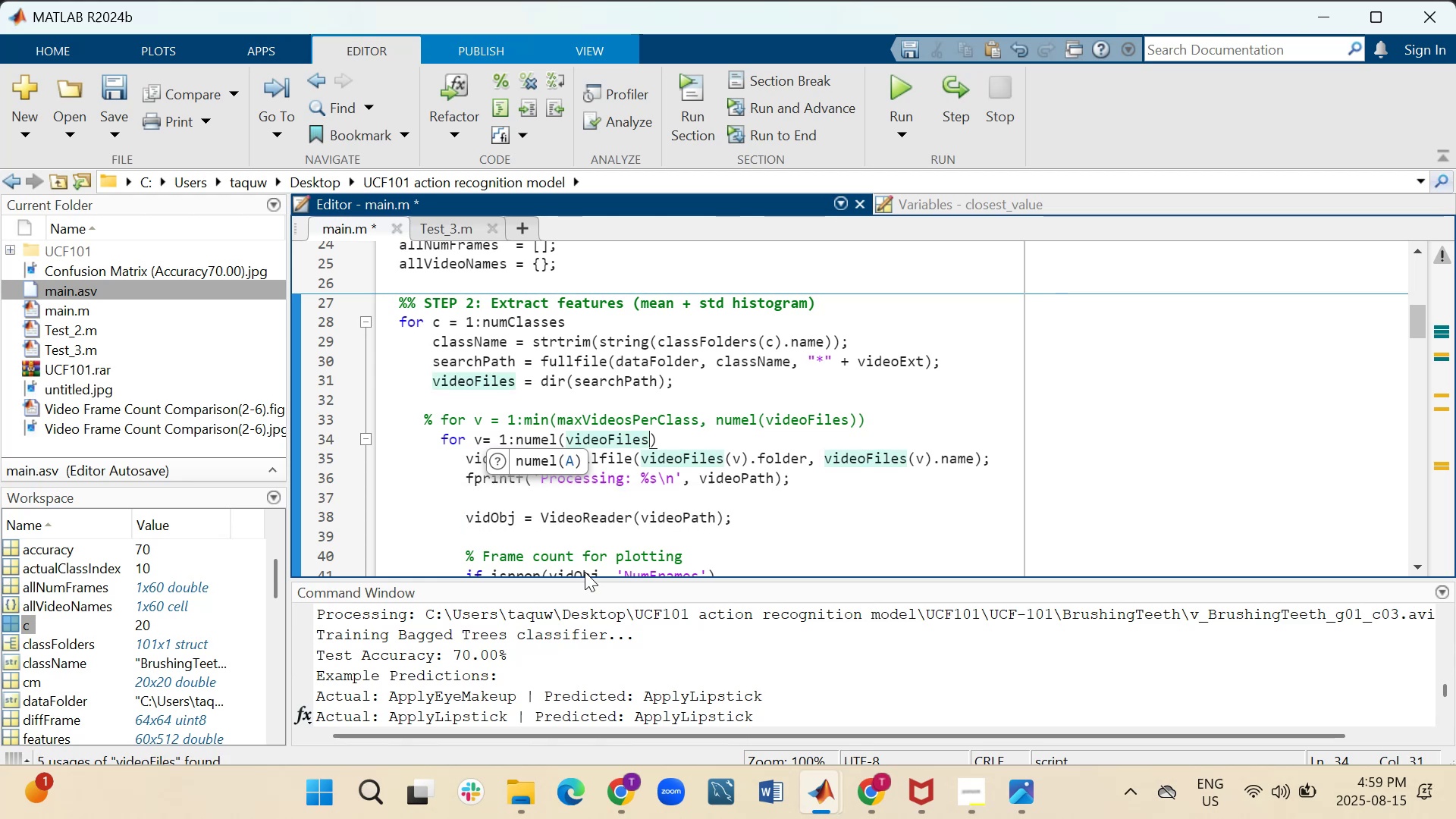 
key(ArrowRight)
 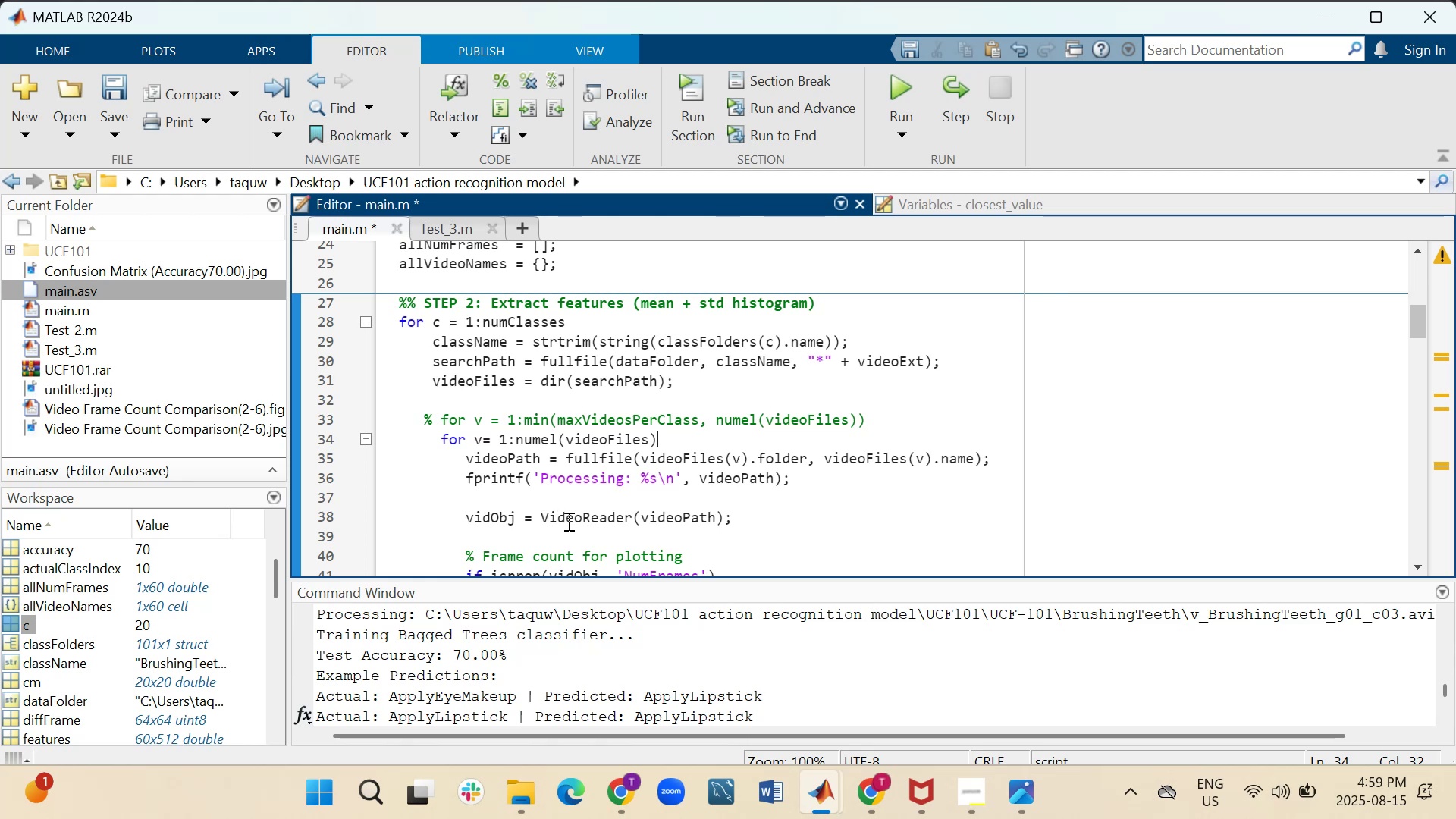 
wait(13.69)
 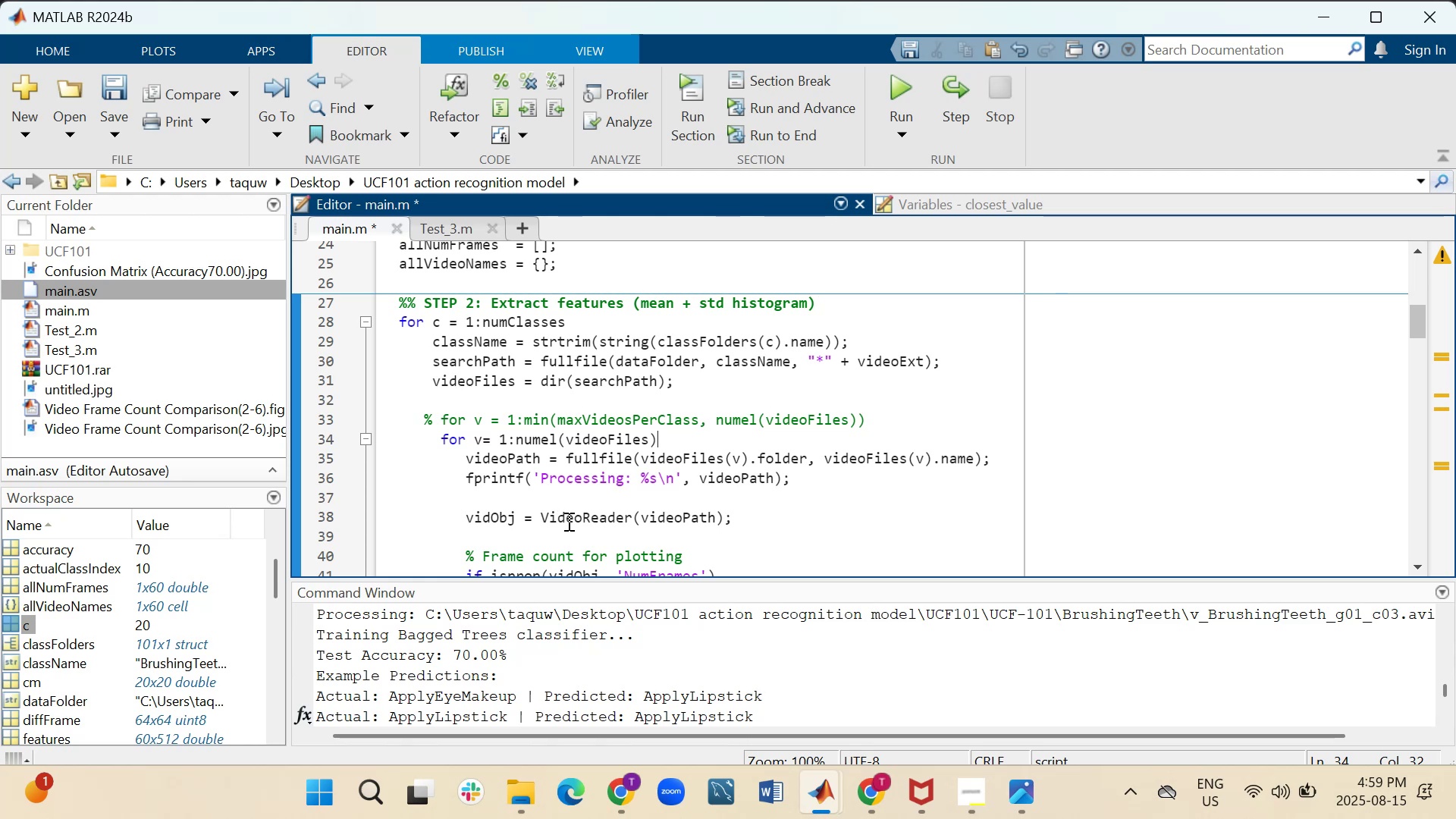 
scroll: coordinate [537, 483], scroll_direction: down, amount: 1.0
 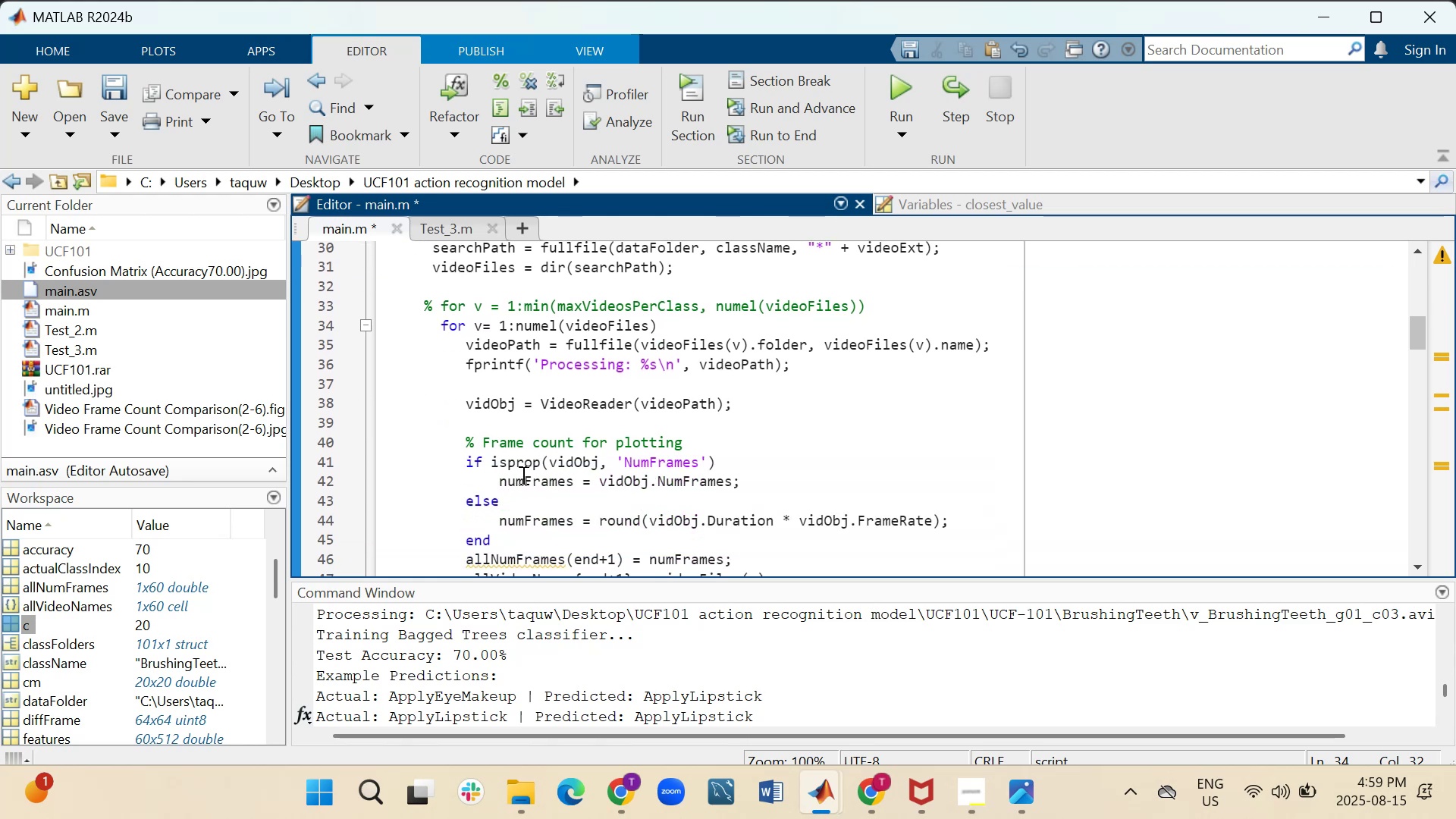 
scroll: coordinate [530, 444], scroll_direction: up, amount: 2.0
 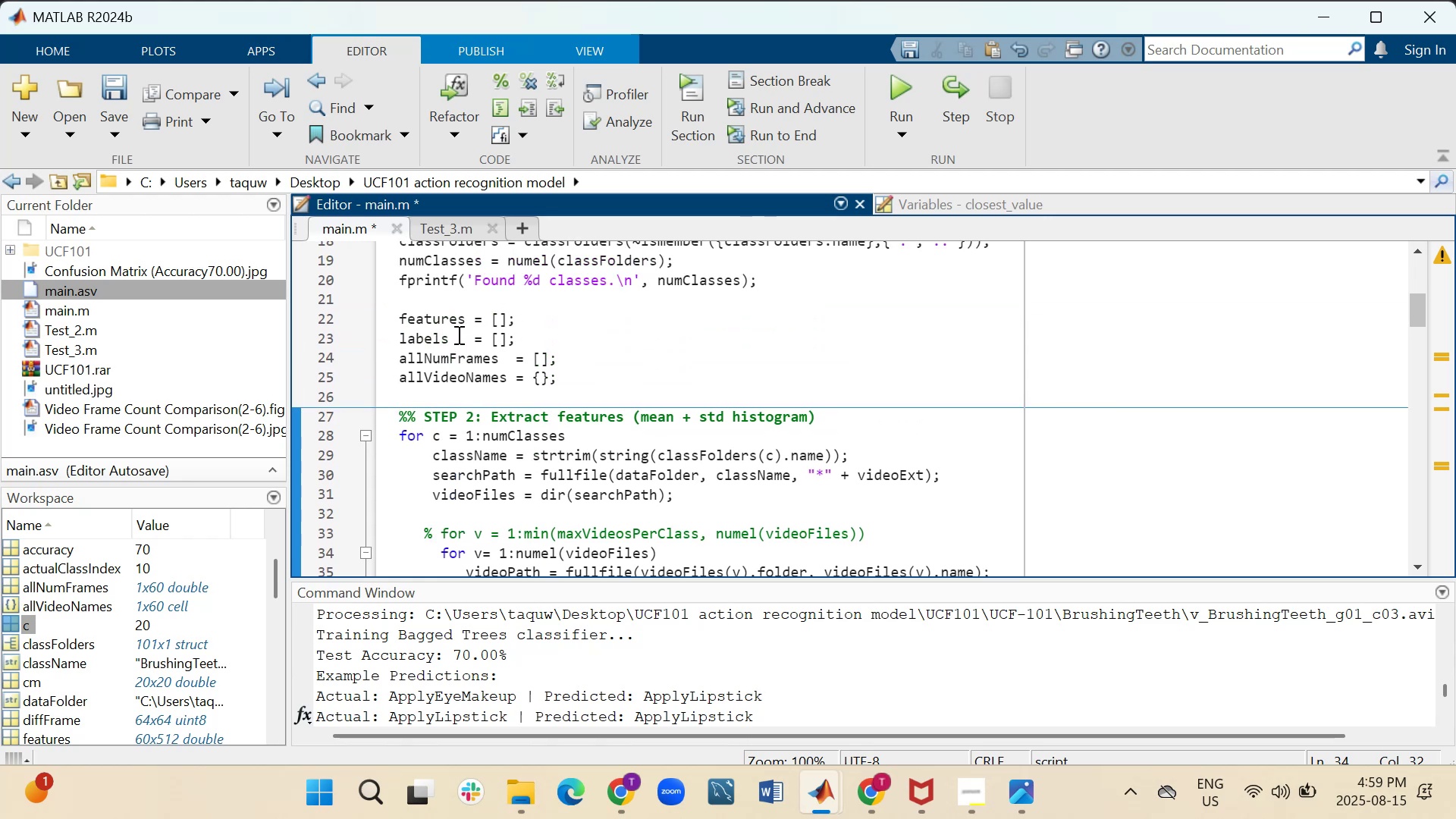 
wait(9.79)
 